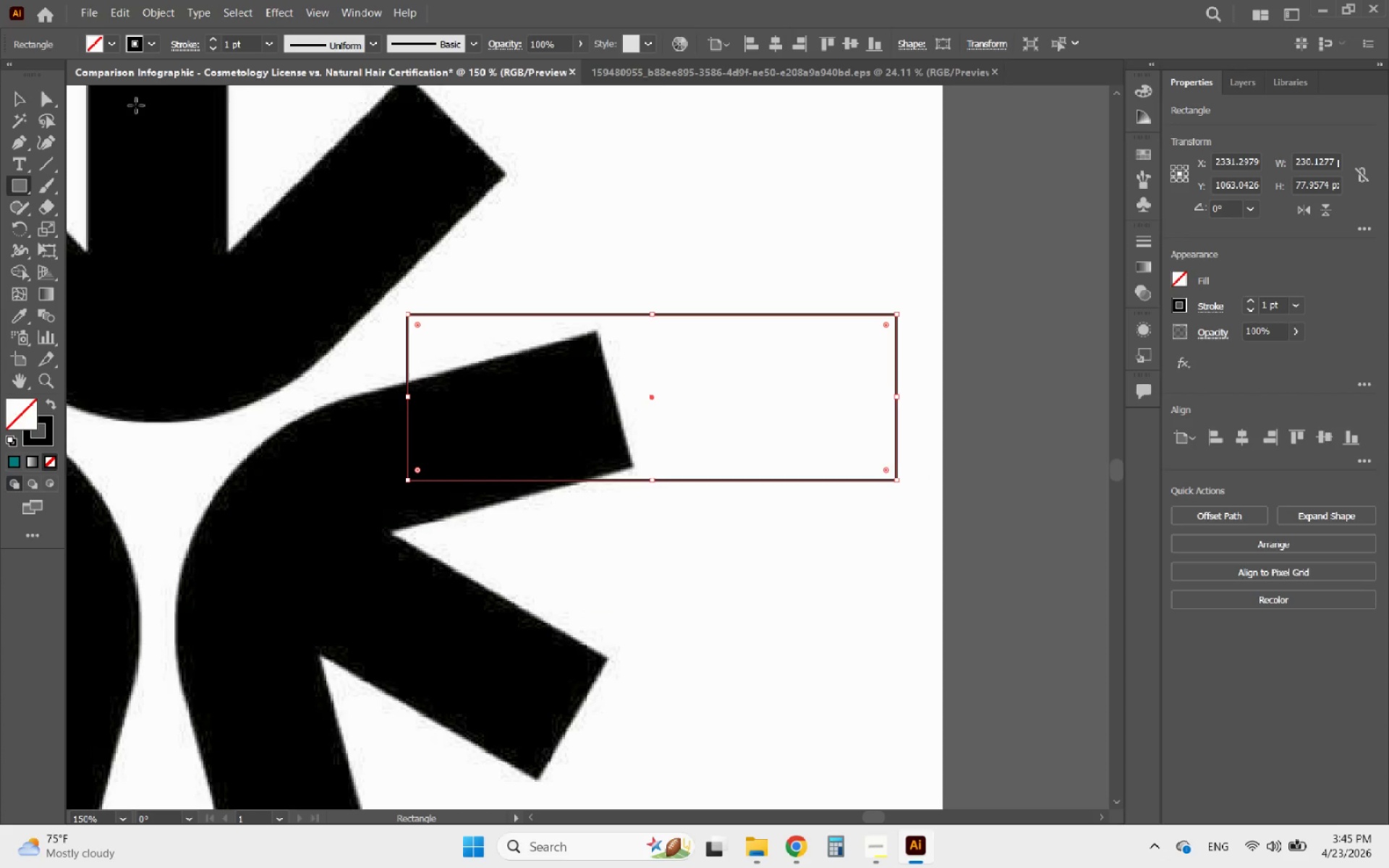 
left_click([14, 106])
 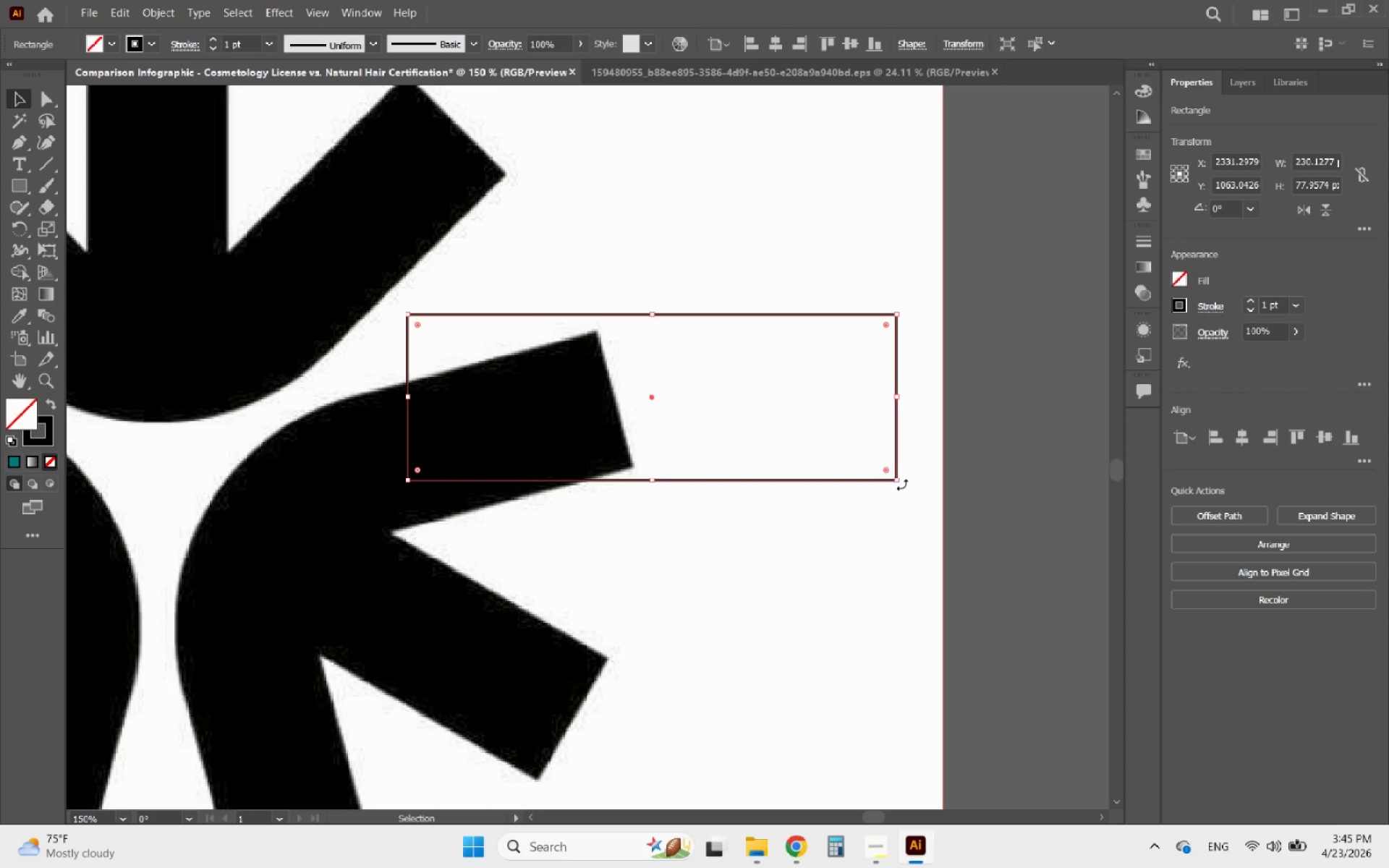 
left_click_drag(start_coordinate=[905, 485], to_coordinate=[887, 412])
 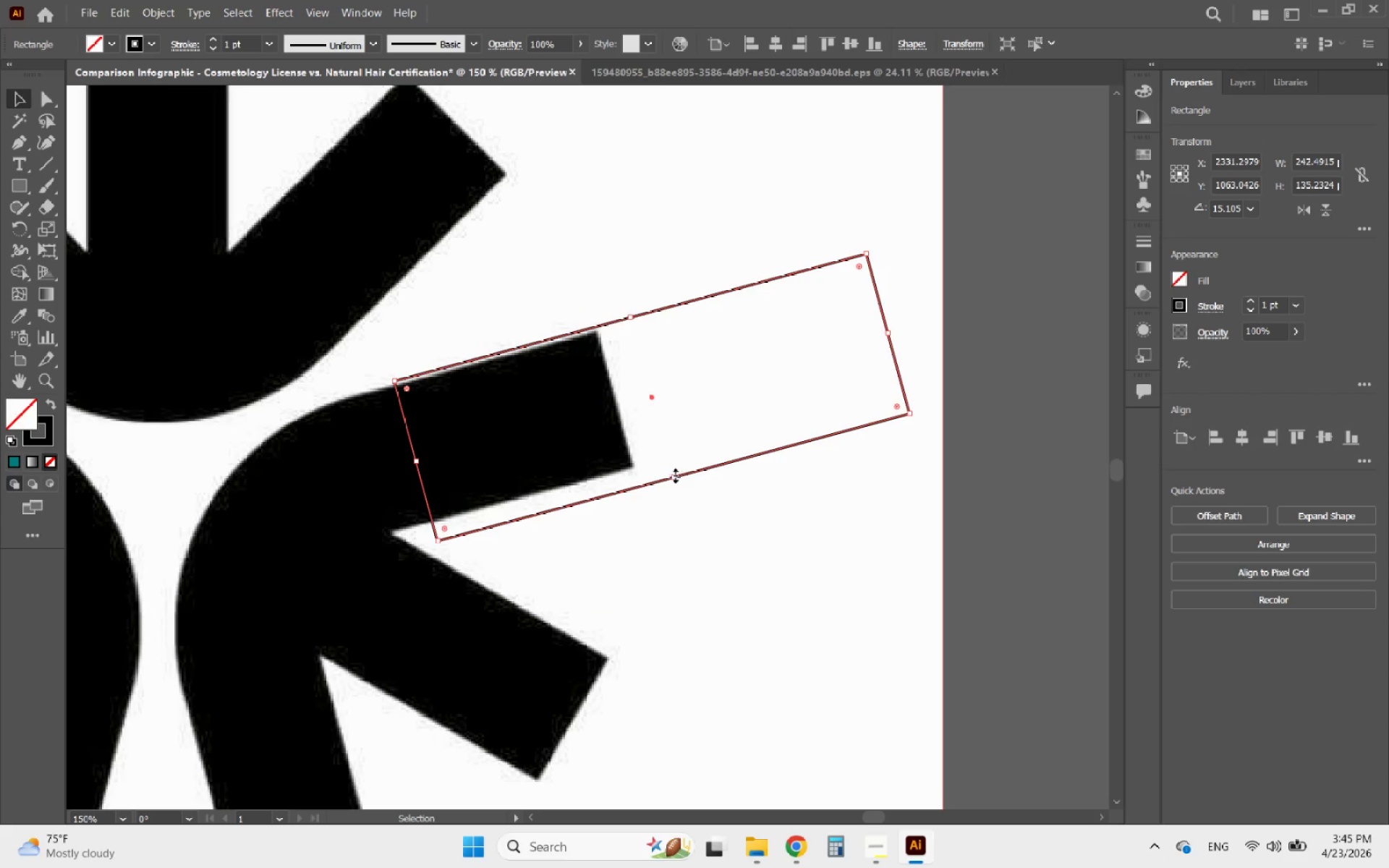 
left_click_drag(start_coordinate=[671, 475], to_coordinate=[671, 456])
 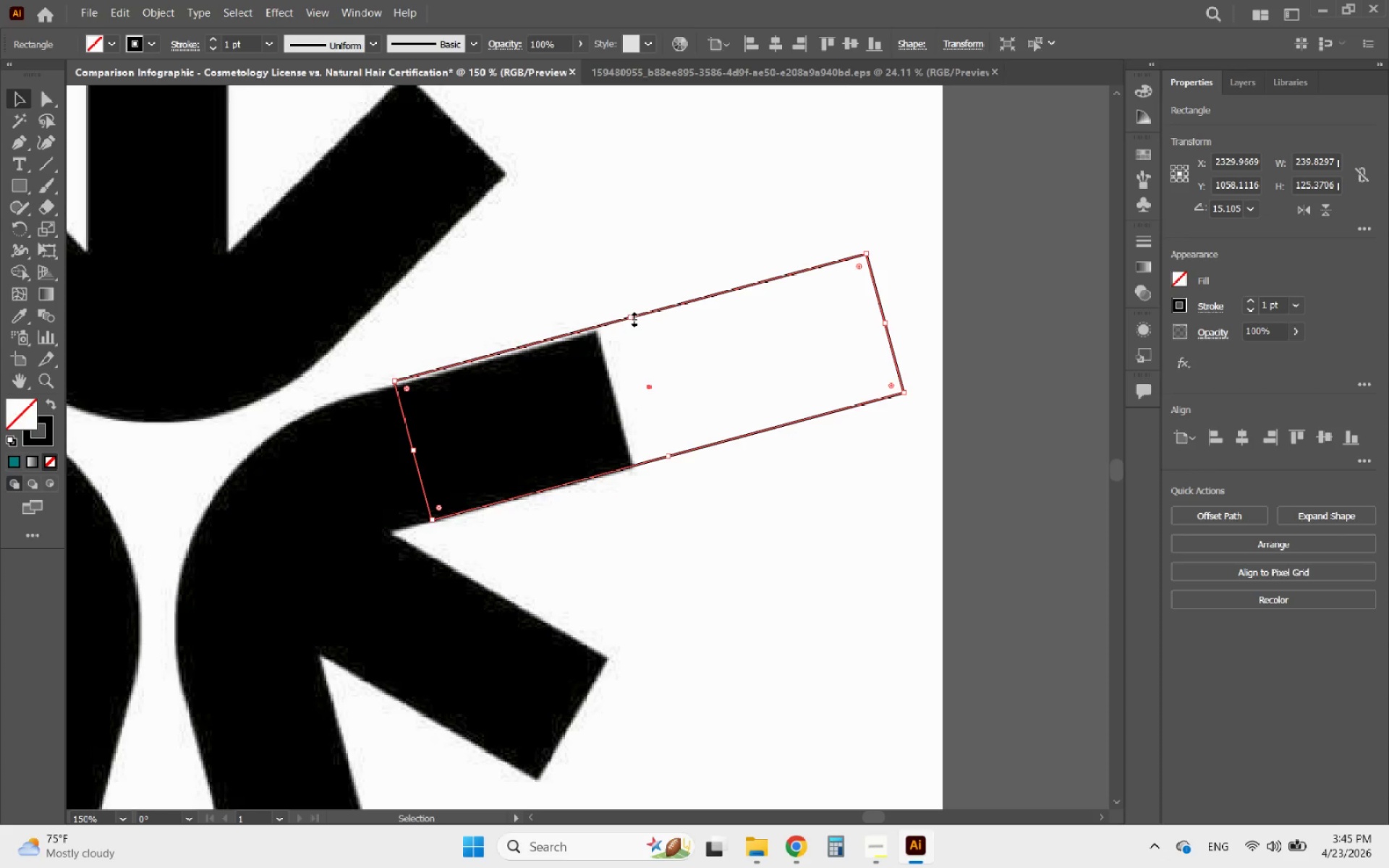 
left_click_drag(start_coordinate=[632, 318], to_coordinate=[624, 325])
 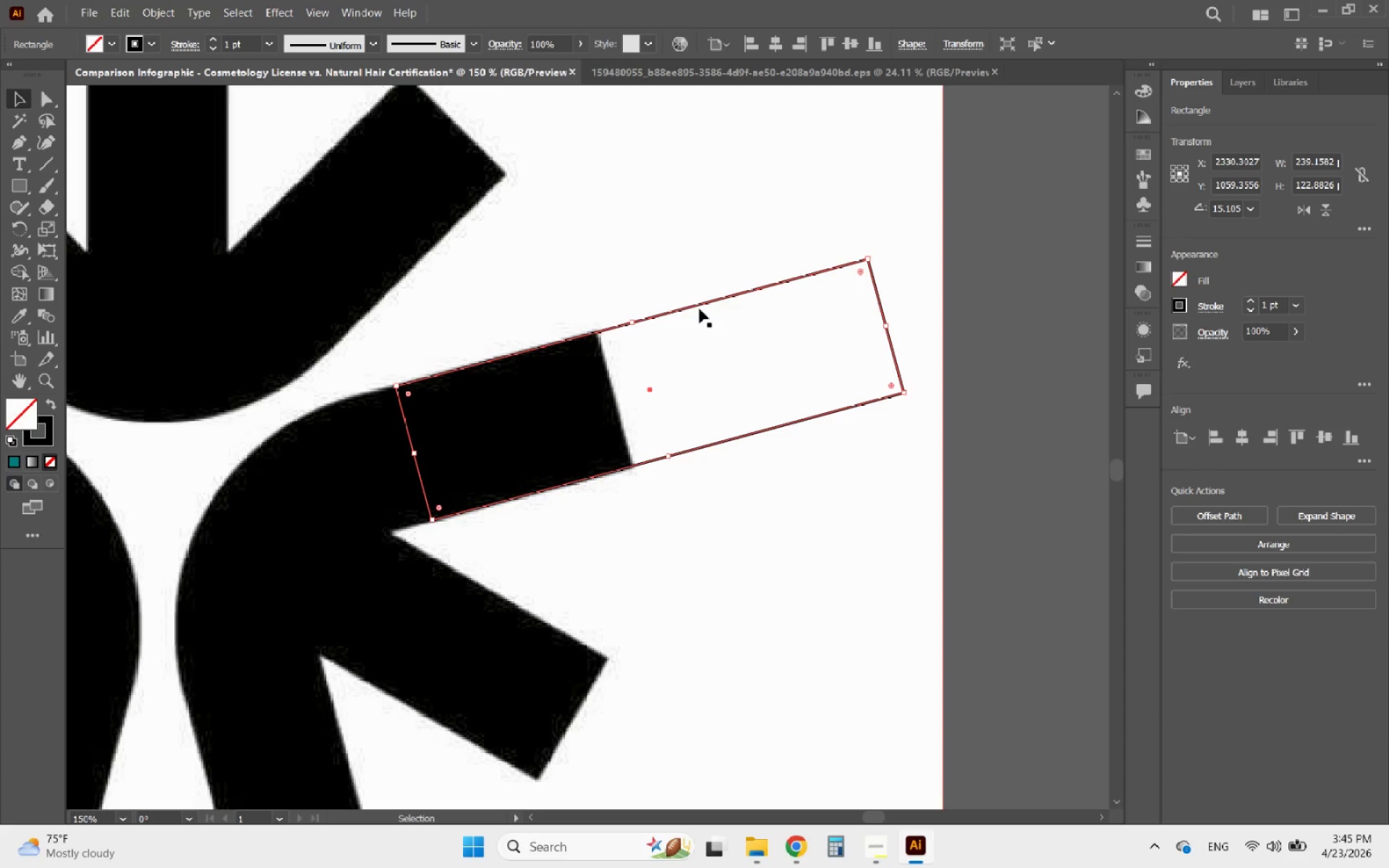 
left_click_drag(start_coordinate=[687, 307], to_coordinate=[608, 328])
 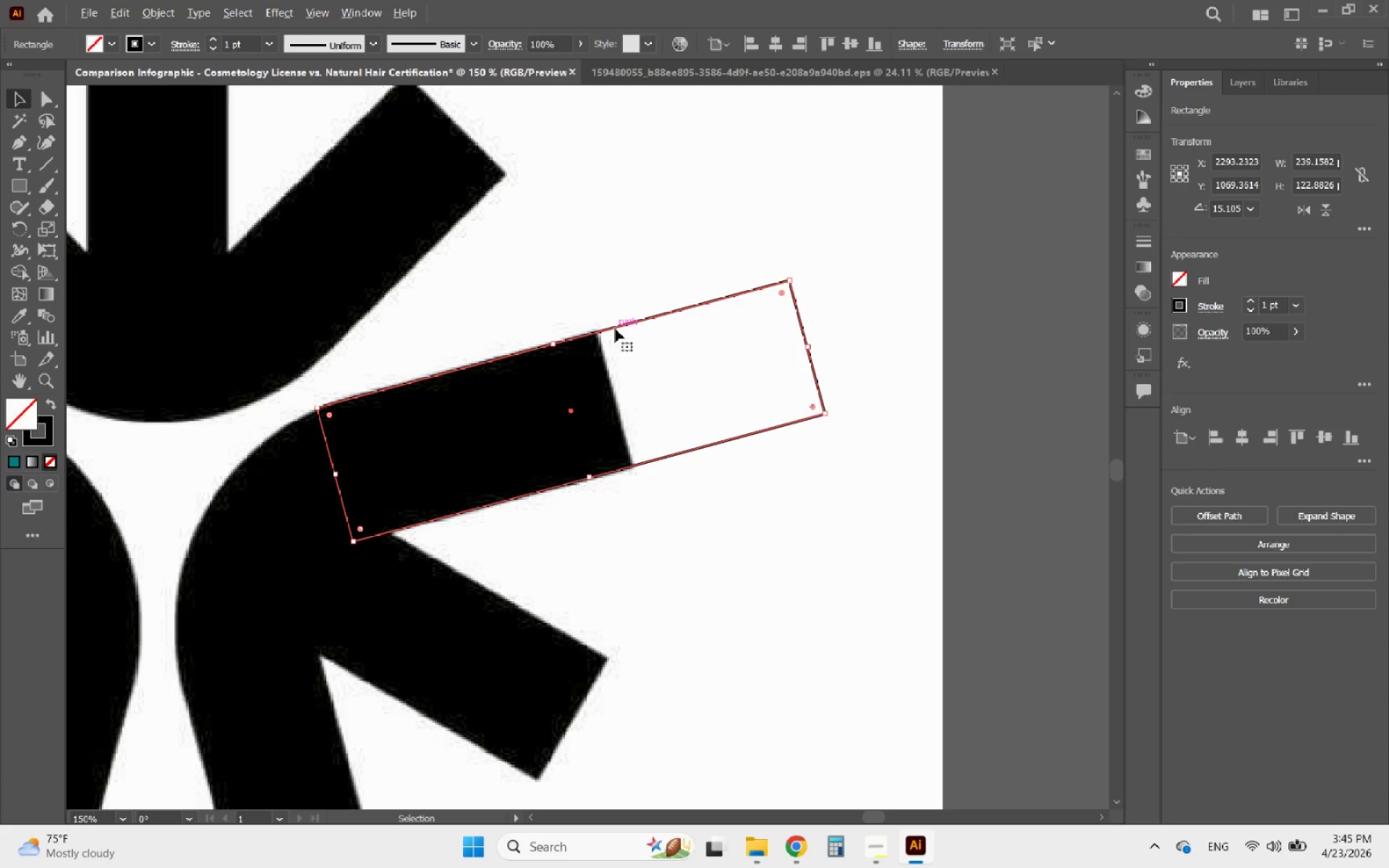 
hold_key(key=ShiftLeft, duration=0.77)
 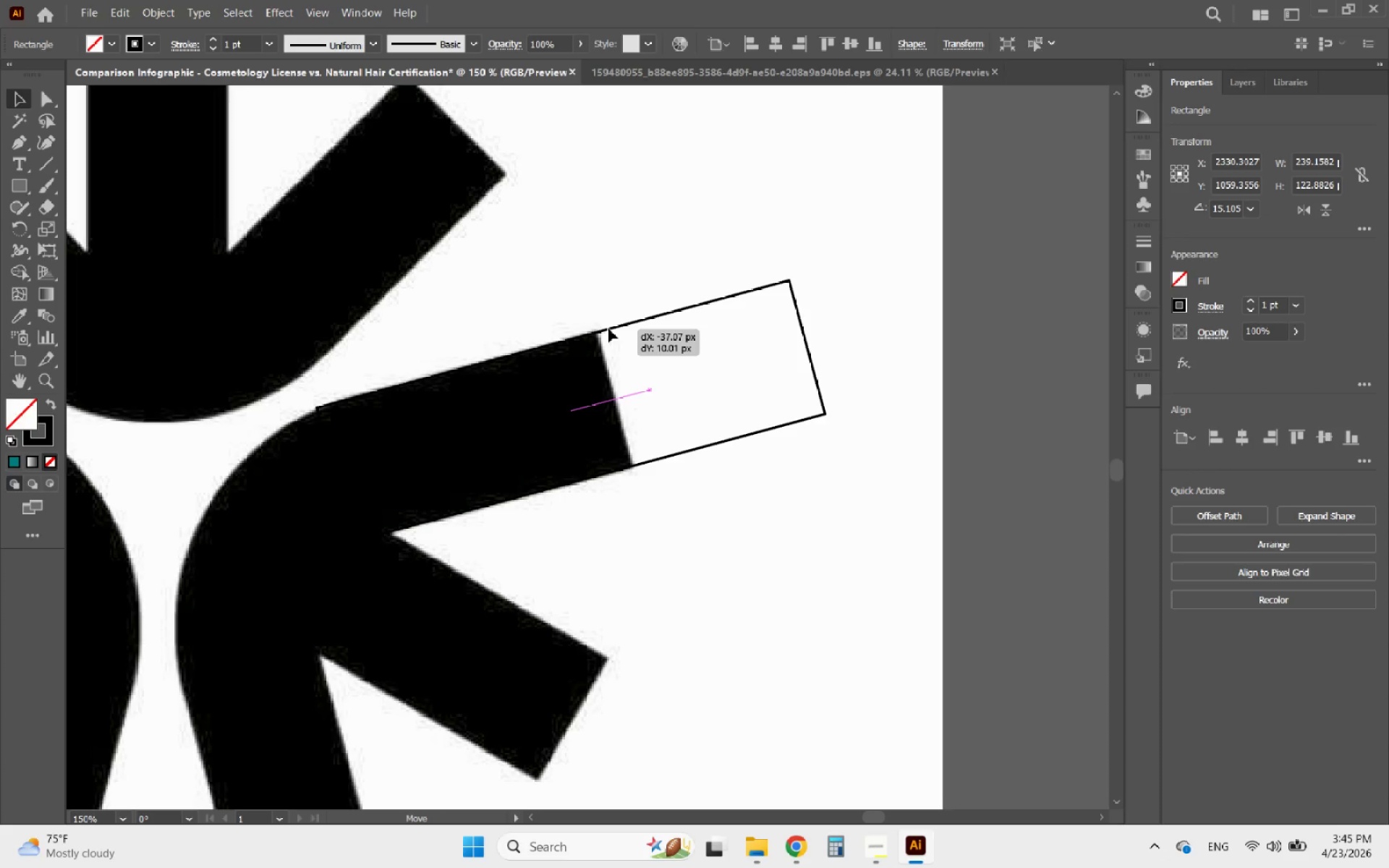 
key(Alt+AltLeft)
 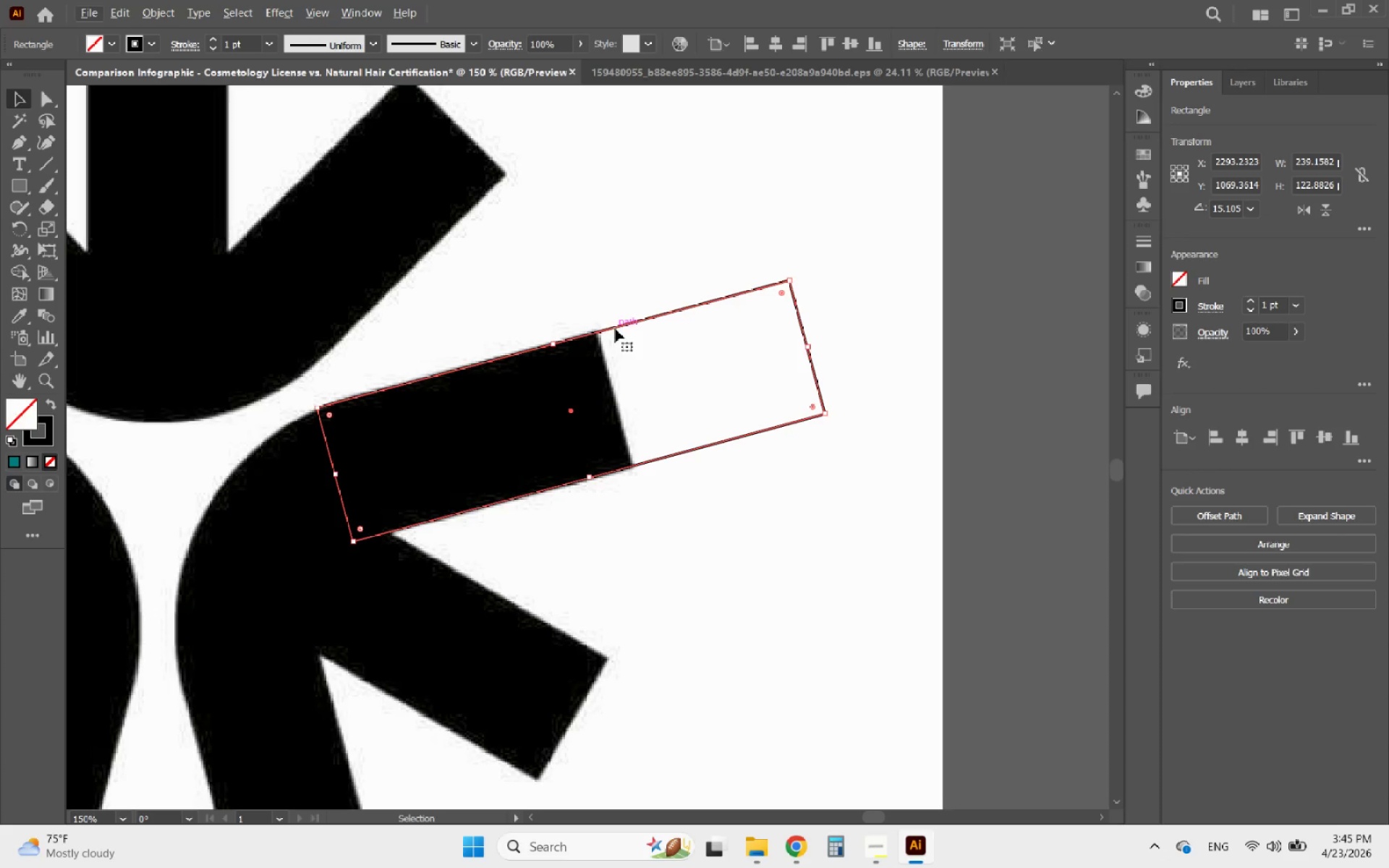 
hold_key(key=AltLeft, duration=2.09)
left_click_drag(start_coordinate=[616, 328], to_coordinate=[655, 509])
 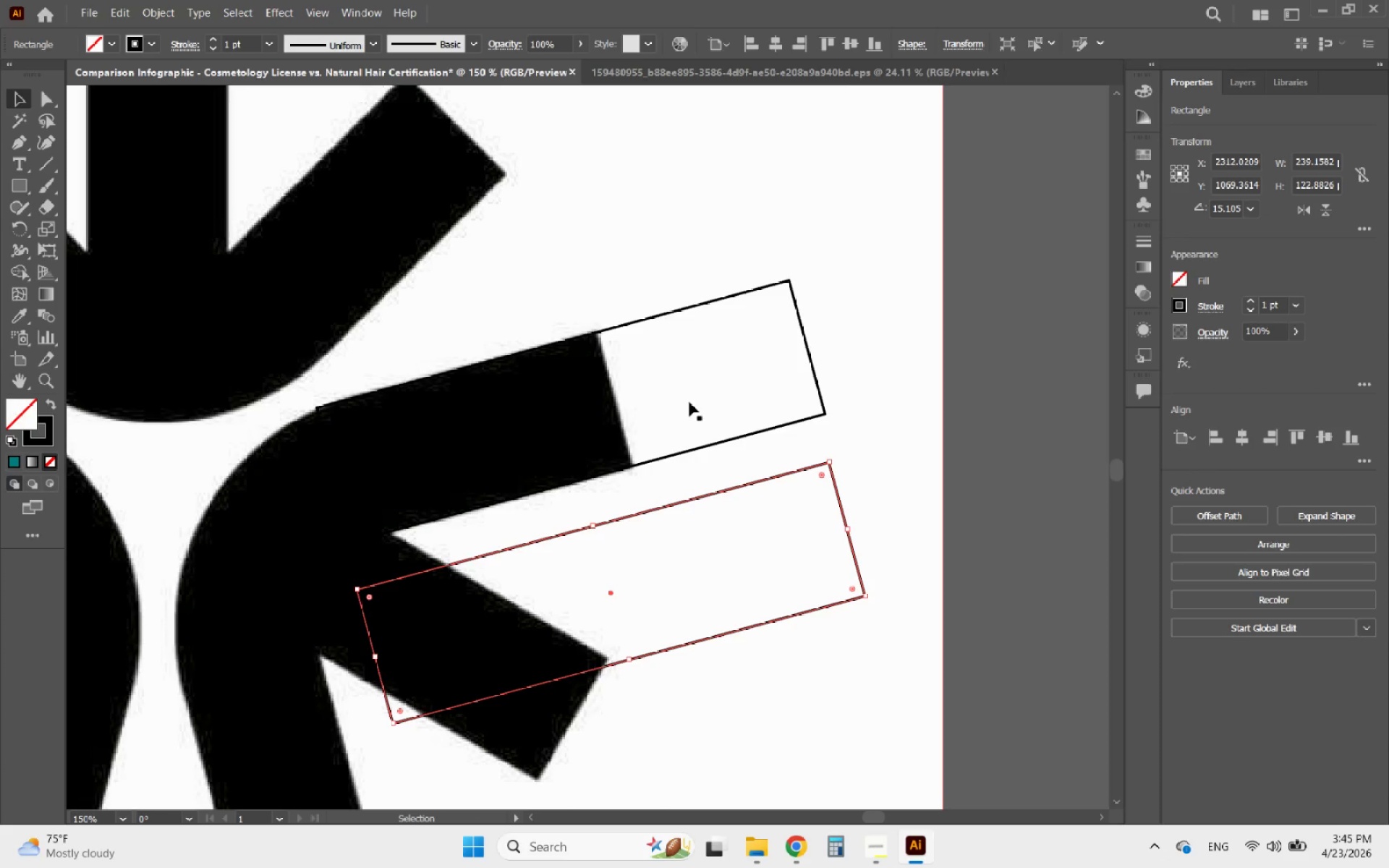 
scroll: coordinate [688, 398], scroll_direction: down, amount: 13.0
 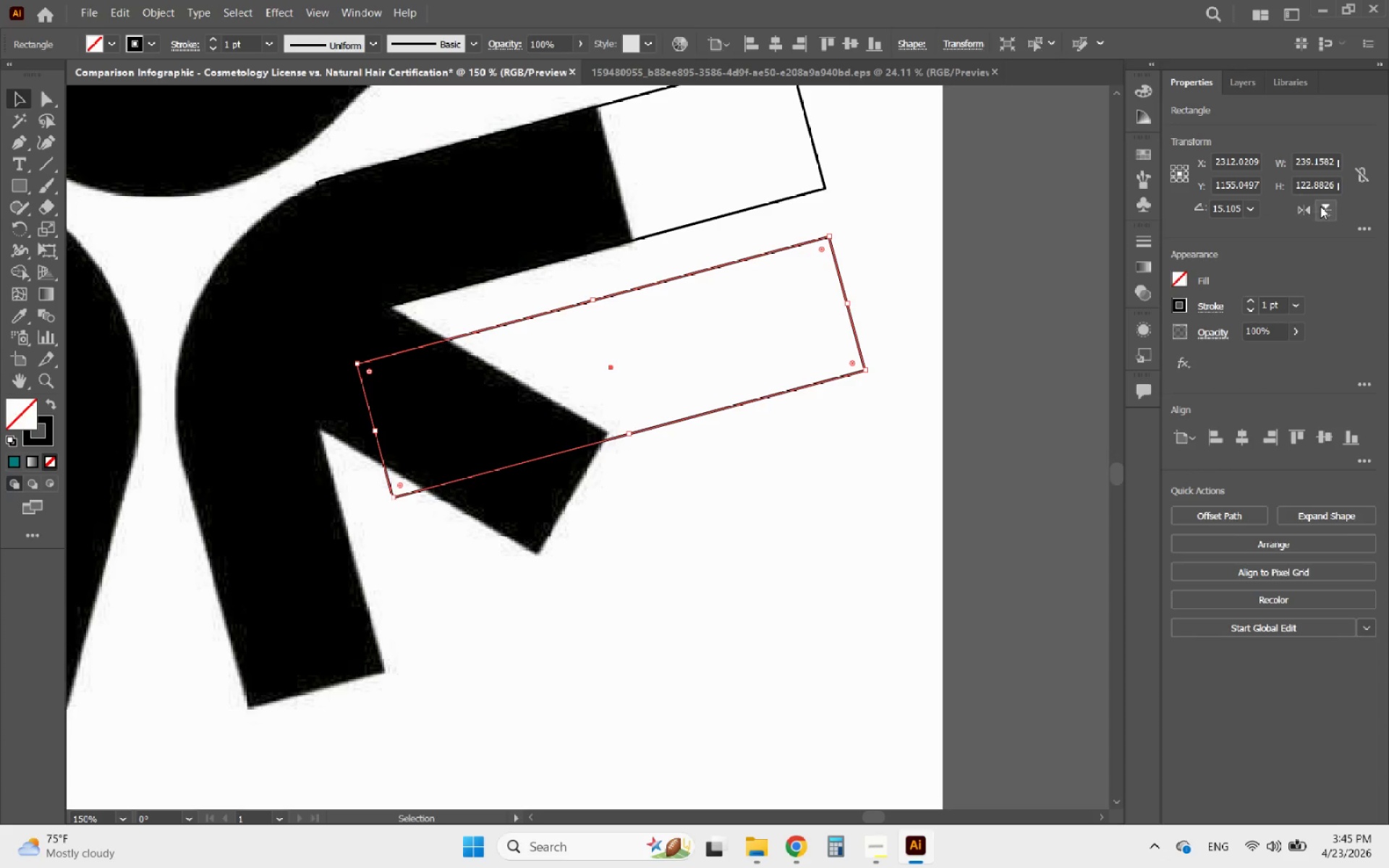 
left_click([1320, 206])
 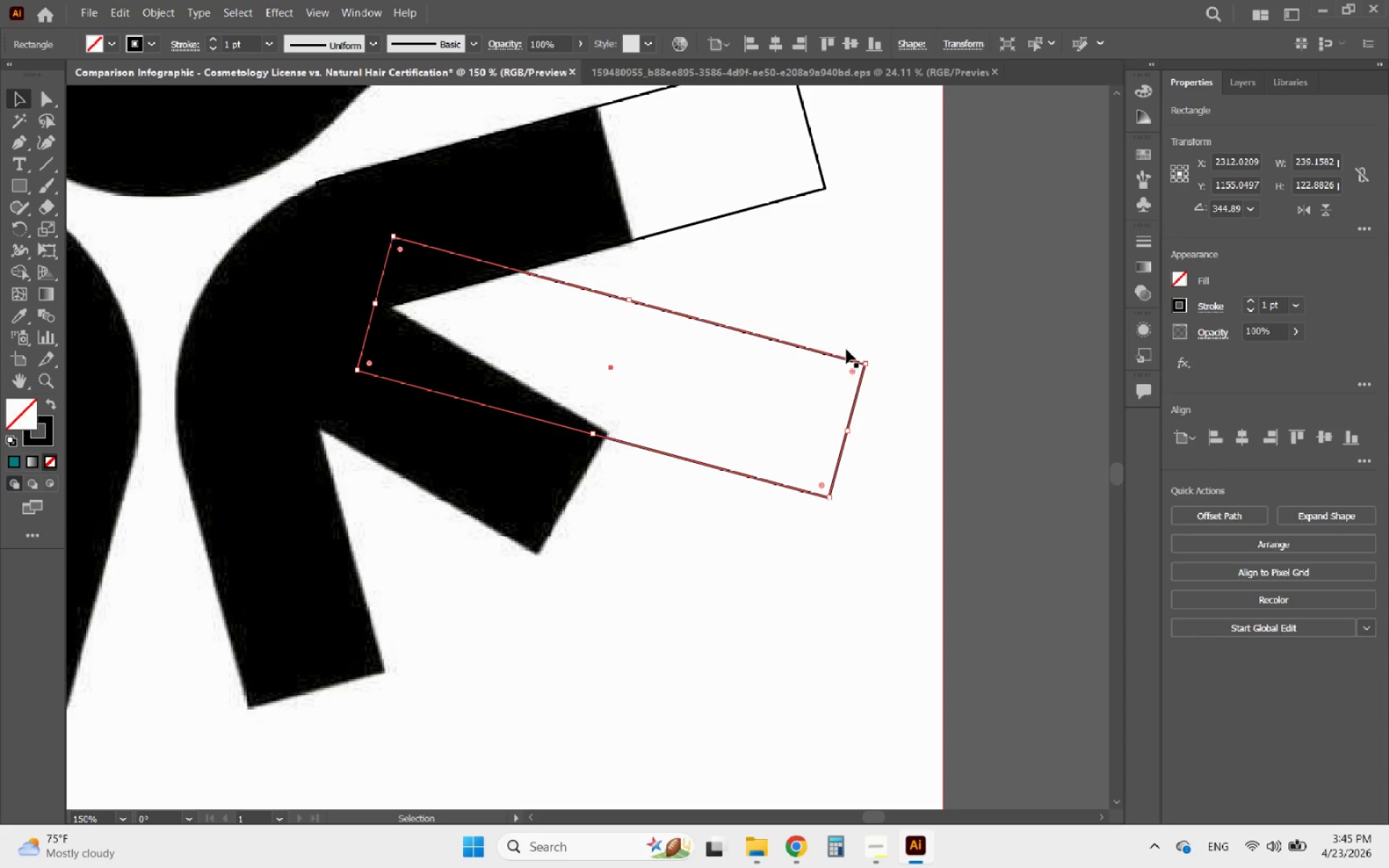 
left_click_drag(start_coordinate=[872, 362], to_coordinate=[896, 436])
 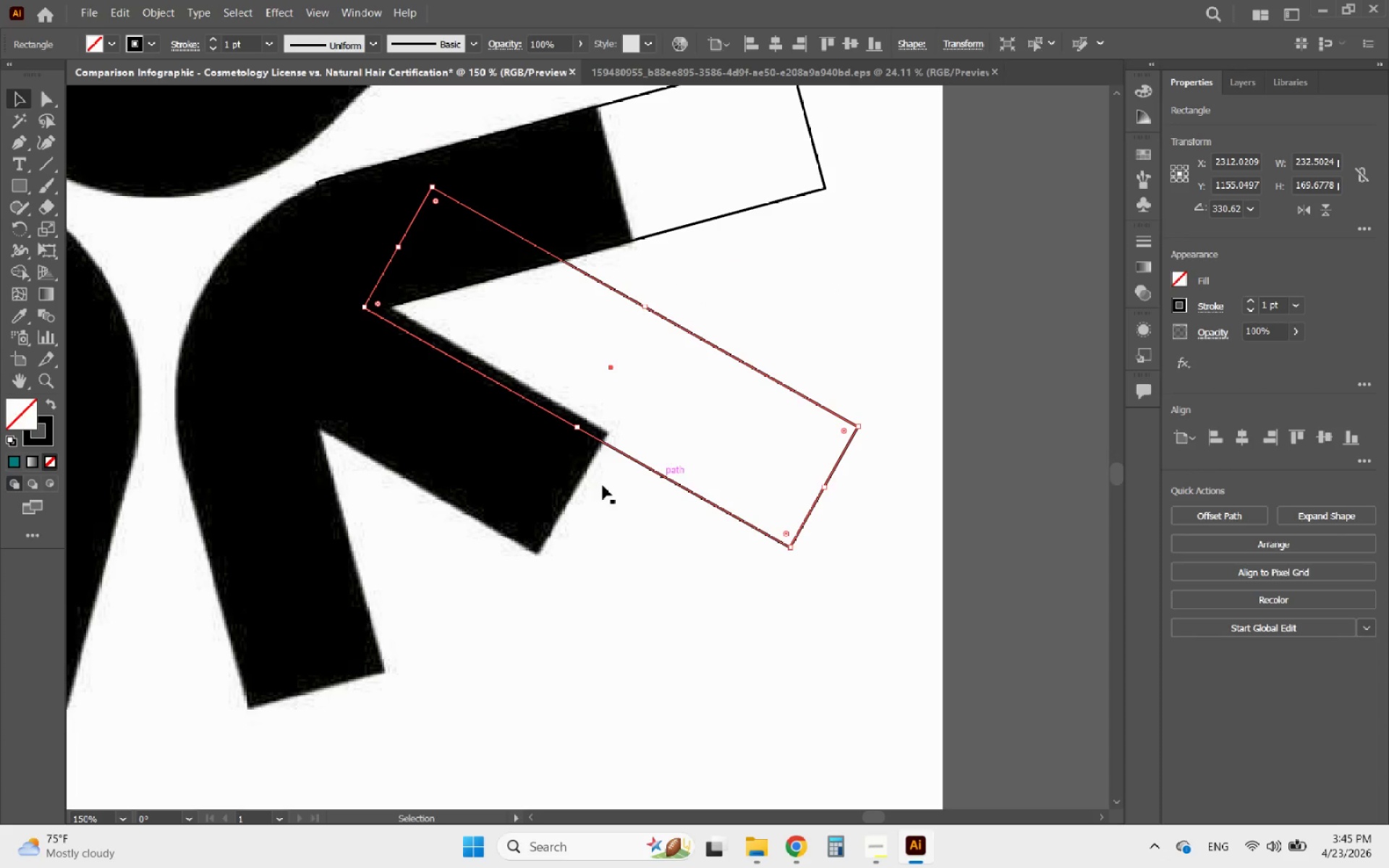 
hold_key(key=AltLeft, duration=0.53)
scroll: coordinate [506, 503], scroll_direction: up, amount: 1.0
 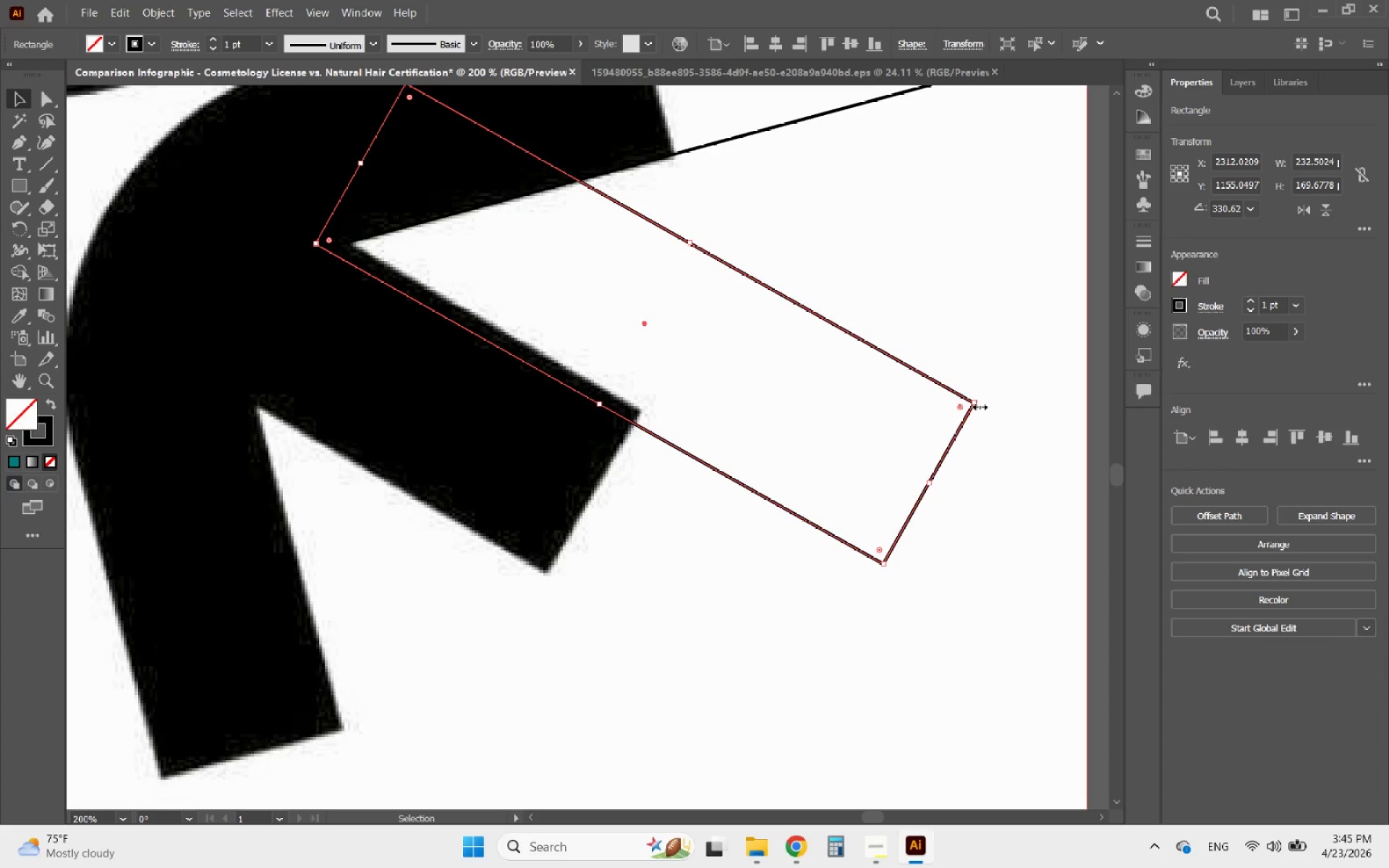 
left_click_drag(start_coordinate=[983, 404], to_coordinate=[995, 407])
 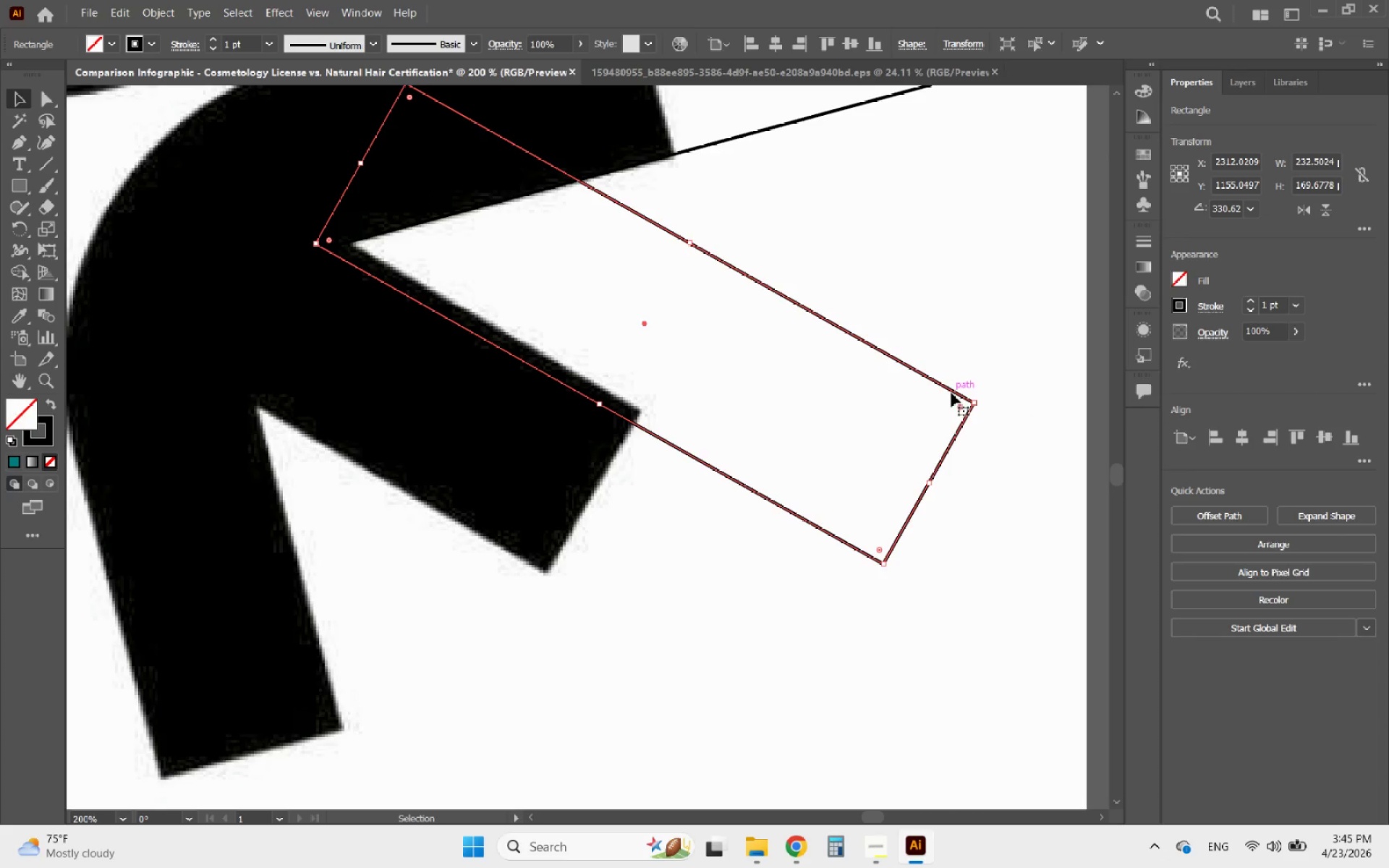 
left_click_drag(start_coordinate=[950, 391], to_coordinate=[802, 503])
 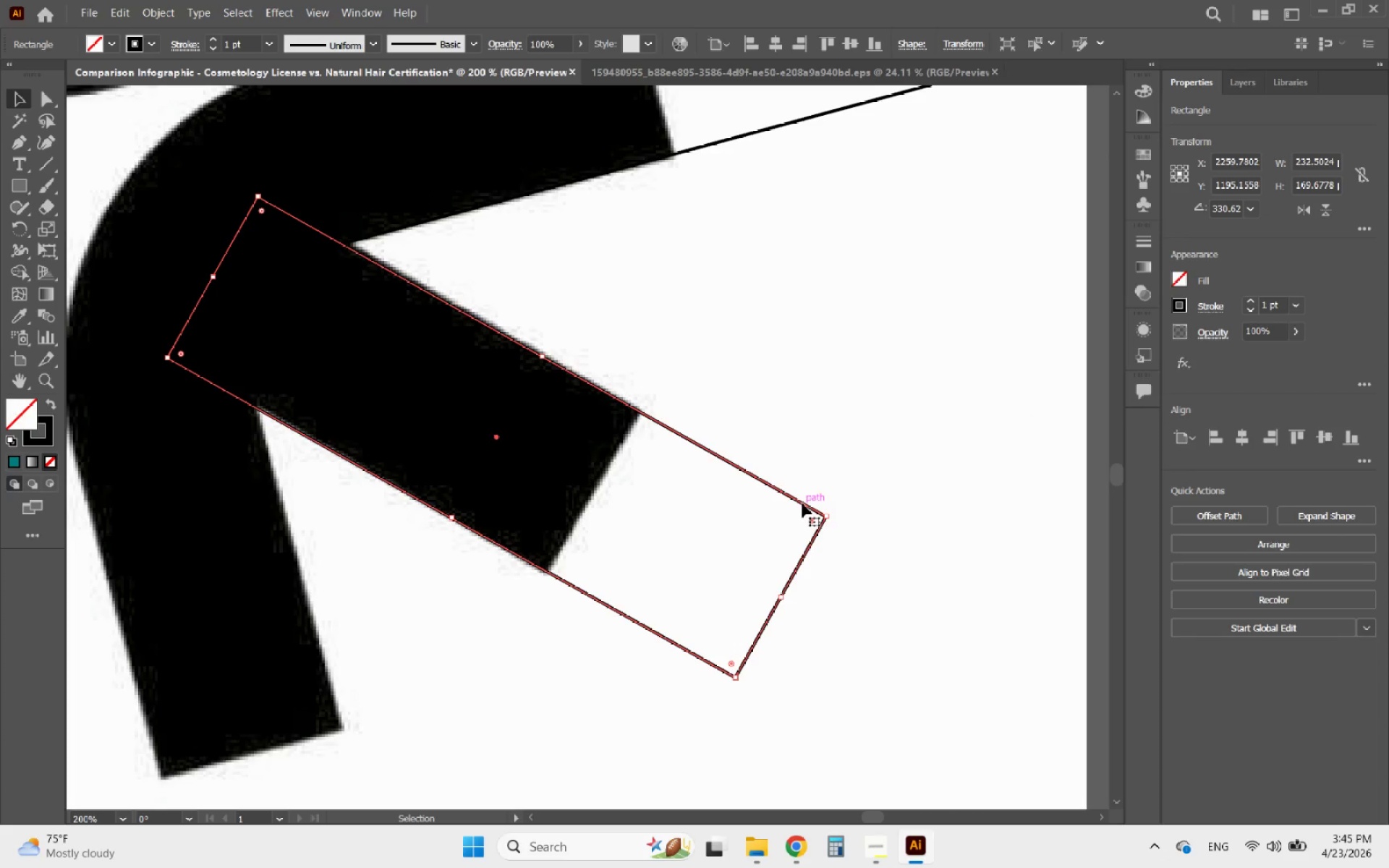 
hold_key(key=AltLeft, duration=1.12)
scroll: coordinate [776, 469], scroll_direction: down, amount: 1.0
 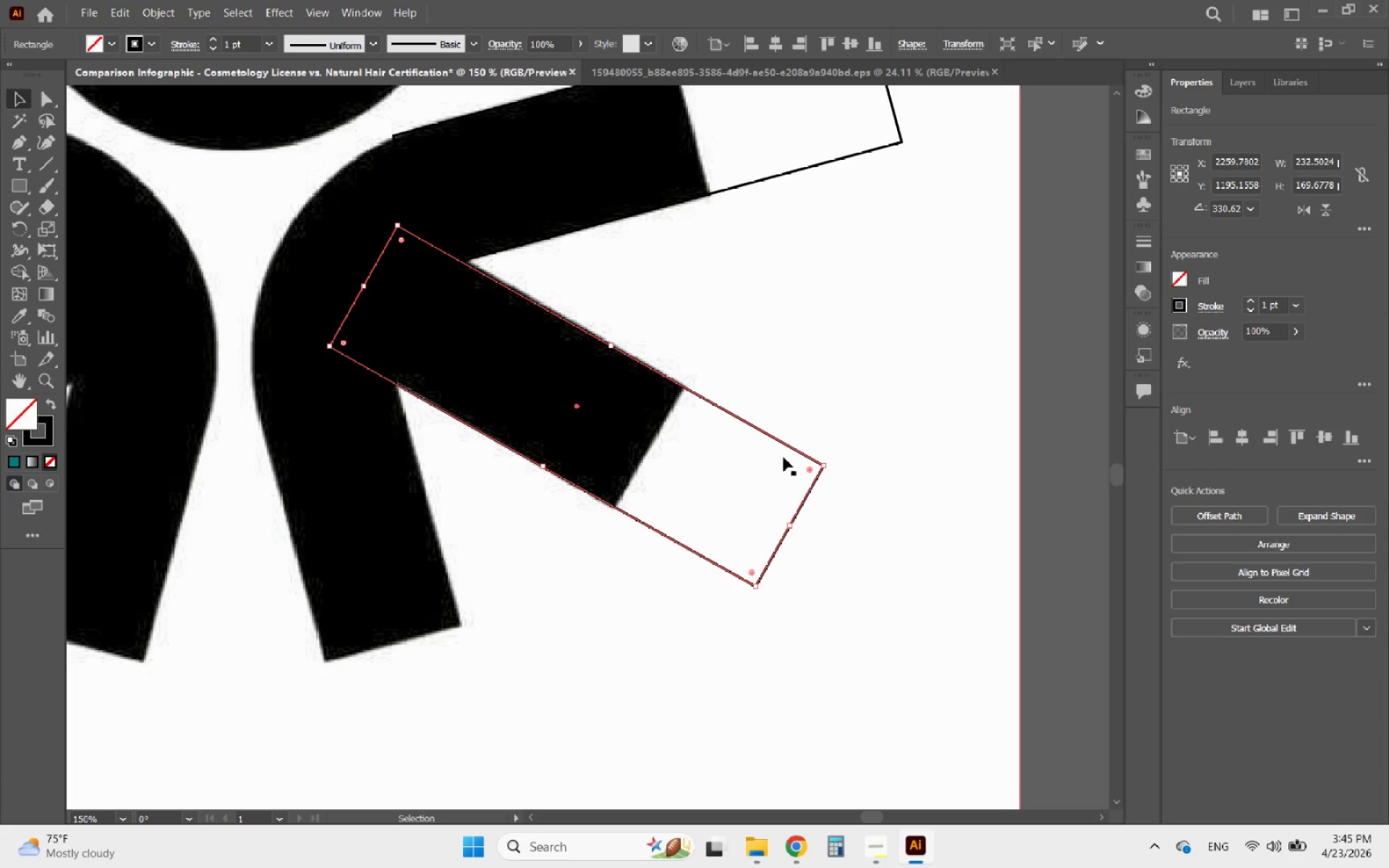 
key(Alt+AltLeft)
 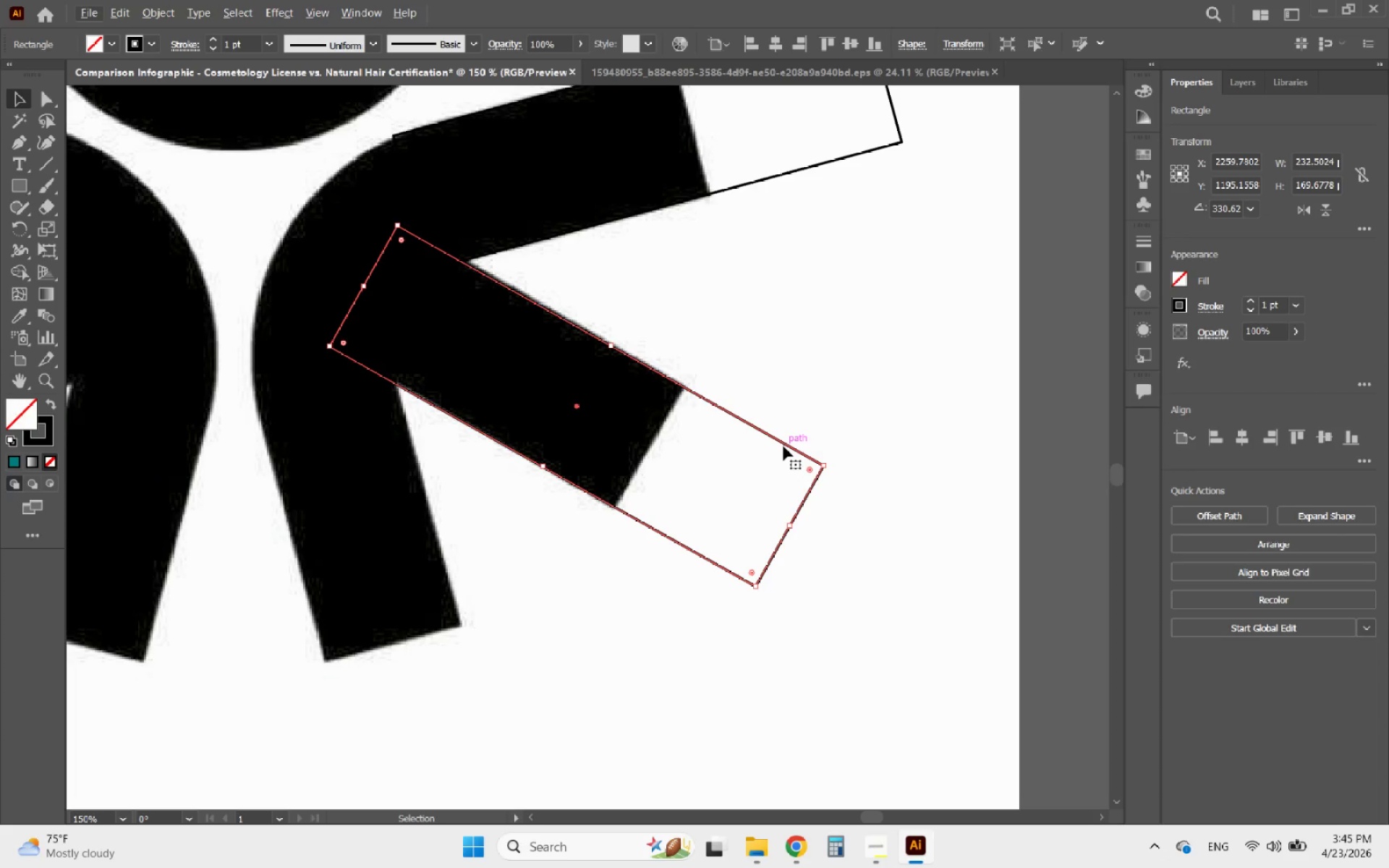 
hold_key(key=AltLeft, duration=1.16)
scroll: coordinate [777, 495], scroll_direction: down, amount: 2.0
 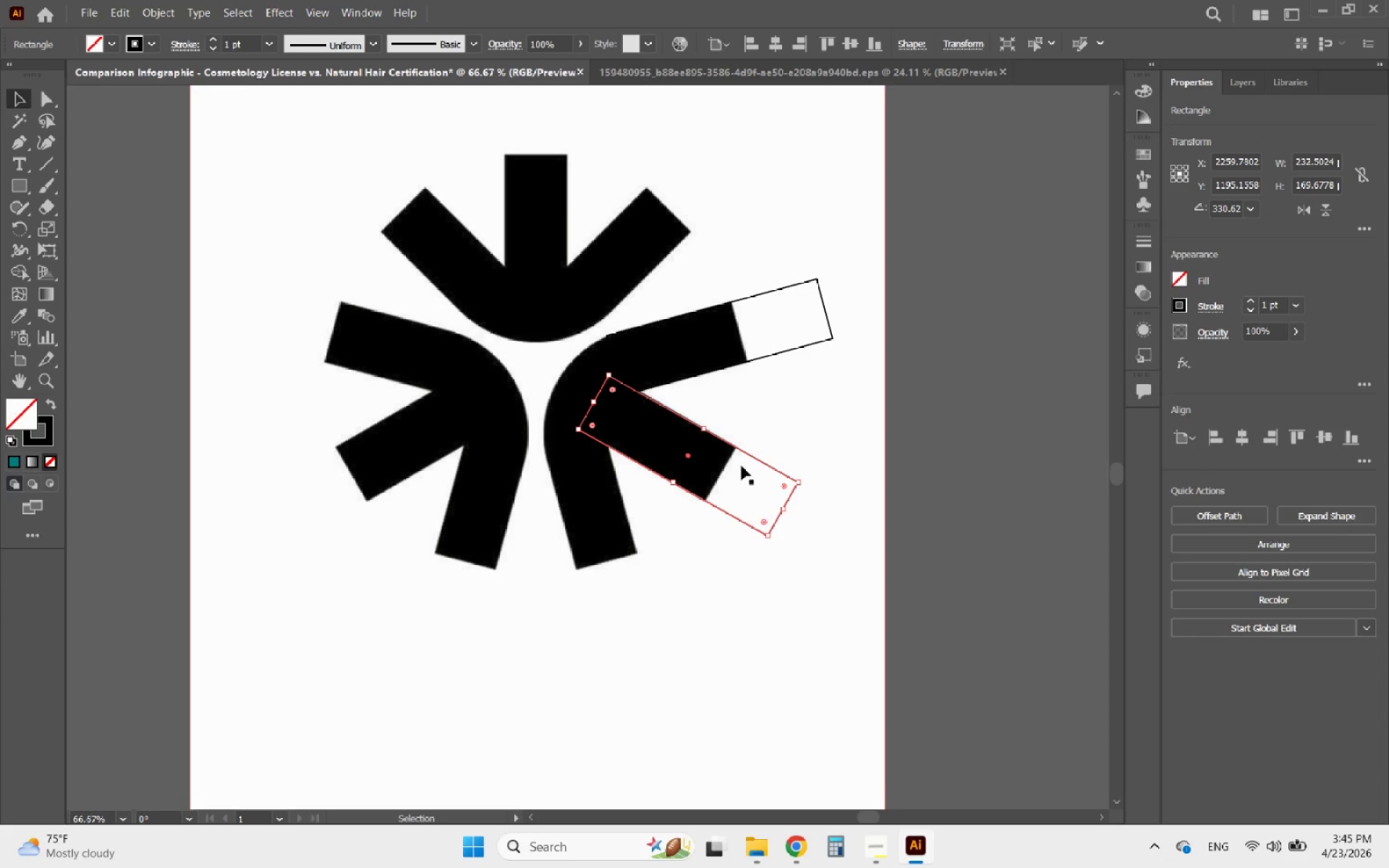 
scroll: coordinate [739, 461], scroll_direction: up, amount: 1.0
 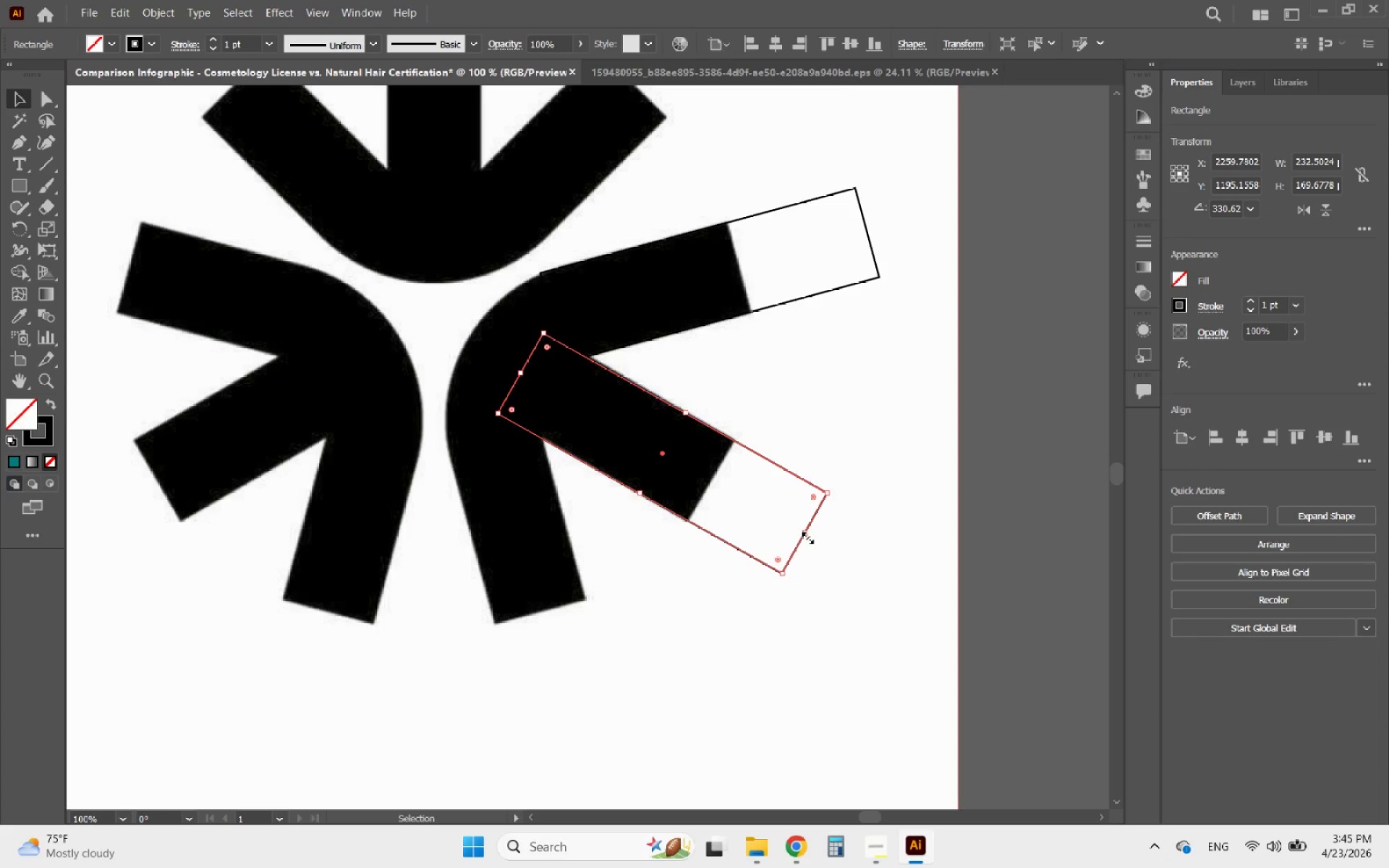 
left_click_drag(start_coordinate=[806, 536], to_coordinate=[707, 488])
 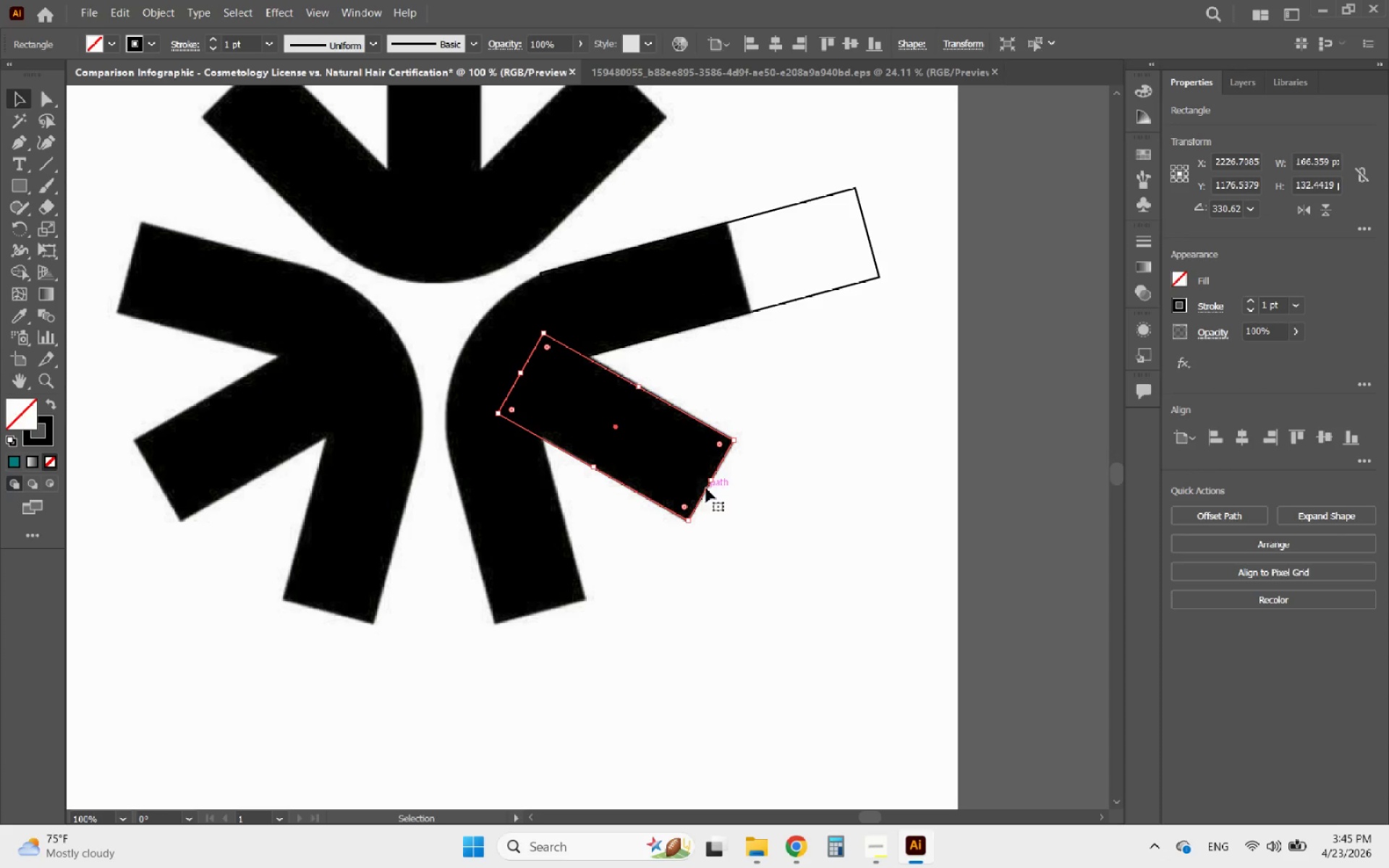 
hold_key(key=AltLeft, duration=2.53)
scroll: coordinate [706, 489], scroll_direction: up, amount: 1.0
 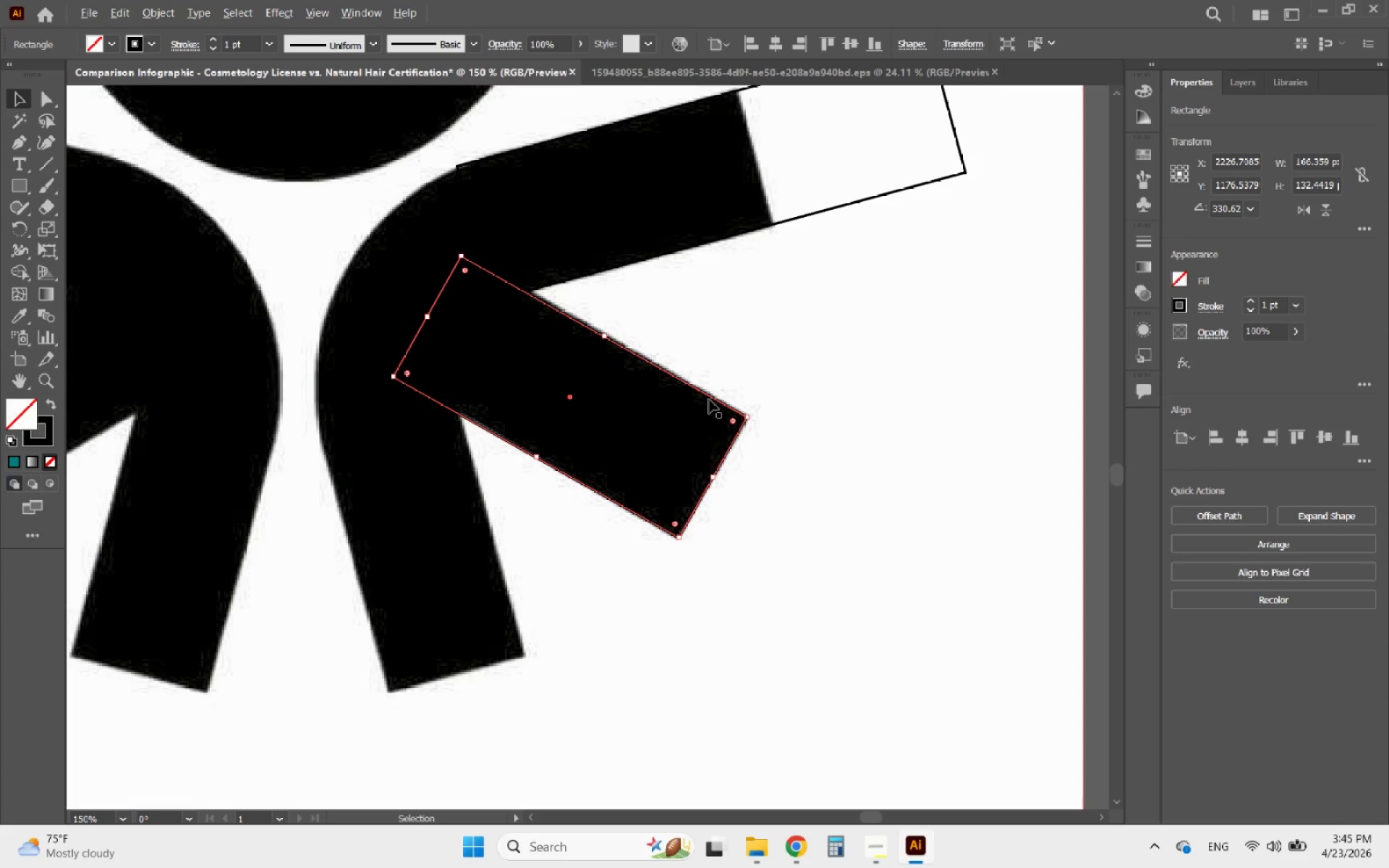 
left_click([709, 399])
 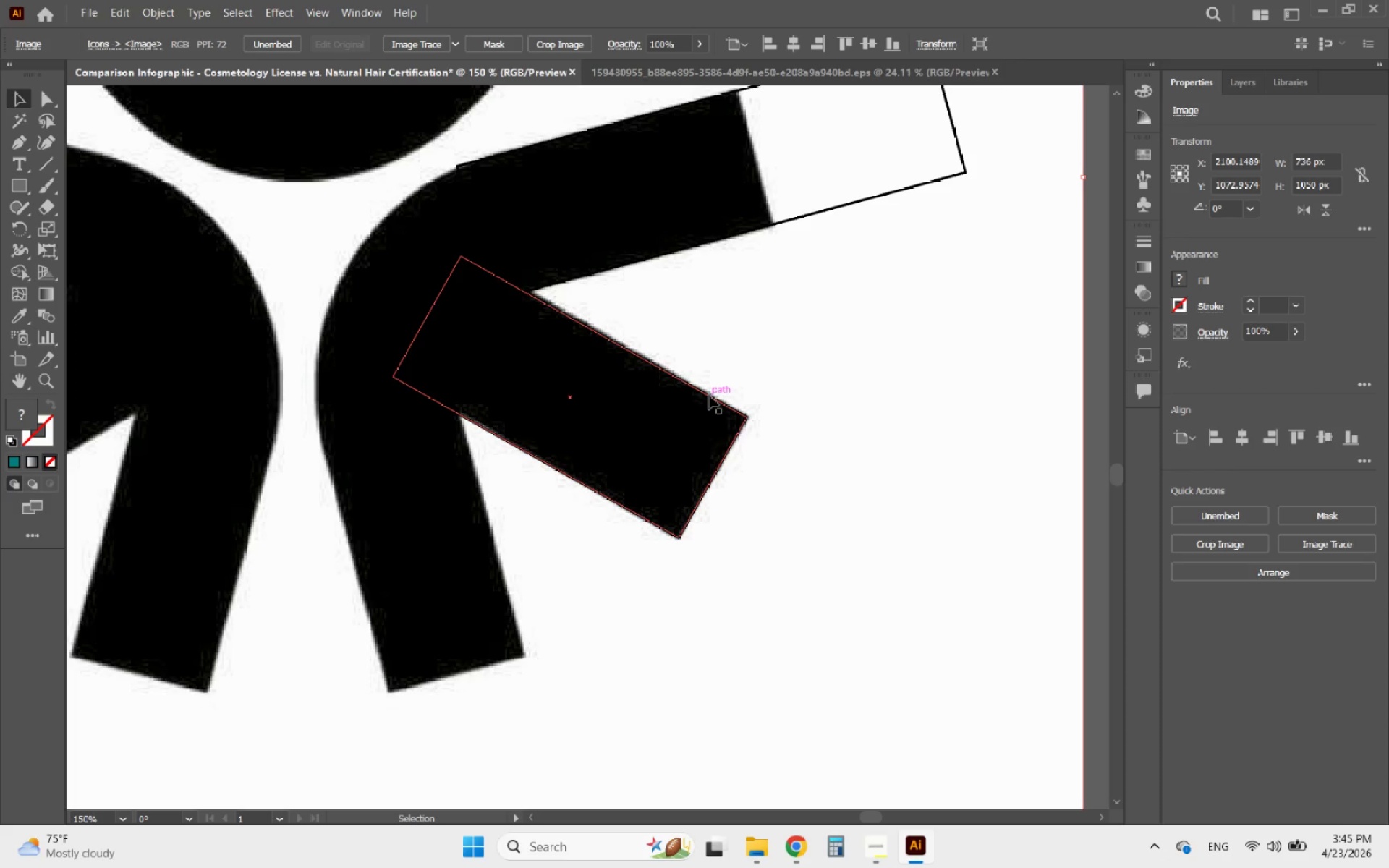 
hold_key(key=AltLeft, duration=1.42)
left_click_drag(start_coordinate=[708, 394], to_coordinate=[592, 537])
 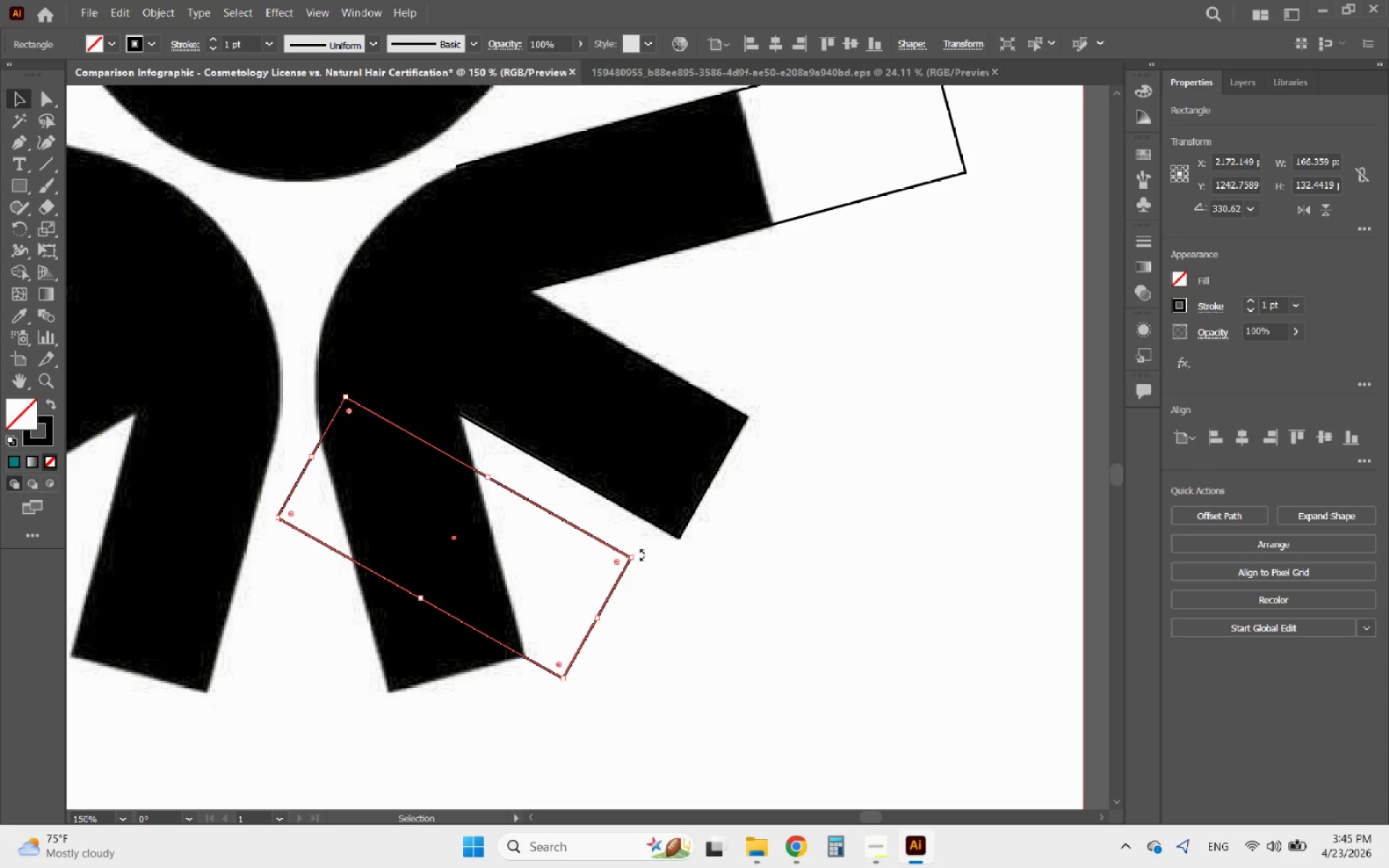 
left_click_drag(start_coordinate=[637, 555], to_coordinate=[579, 699])
 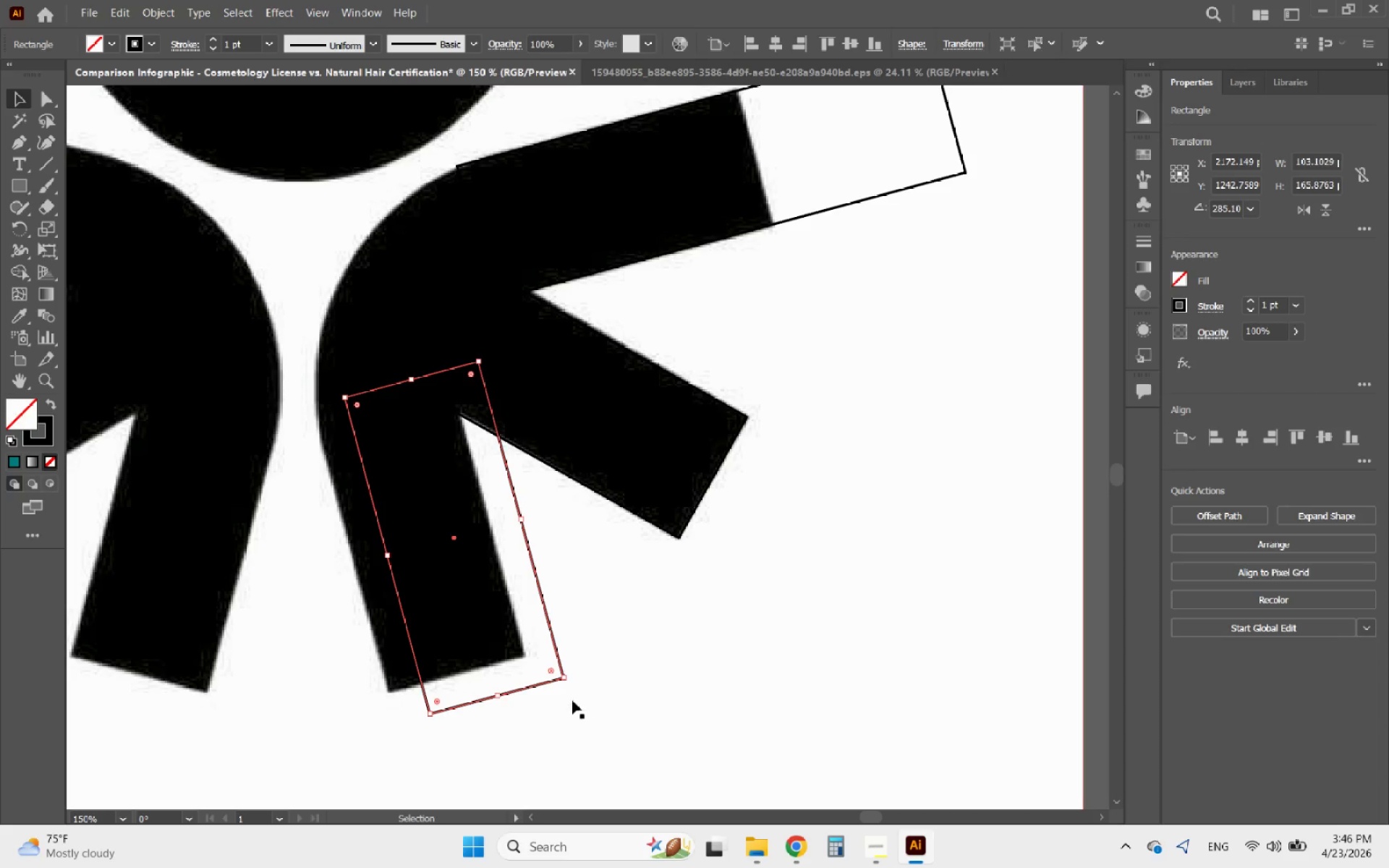 
hold_key(key=AltLeft, duration=0.42)
scroll: coordinate [506, 715], scroll_direction: up, amount: 2.0
 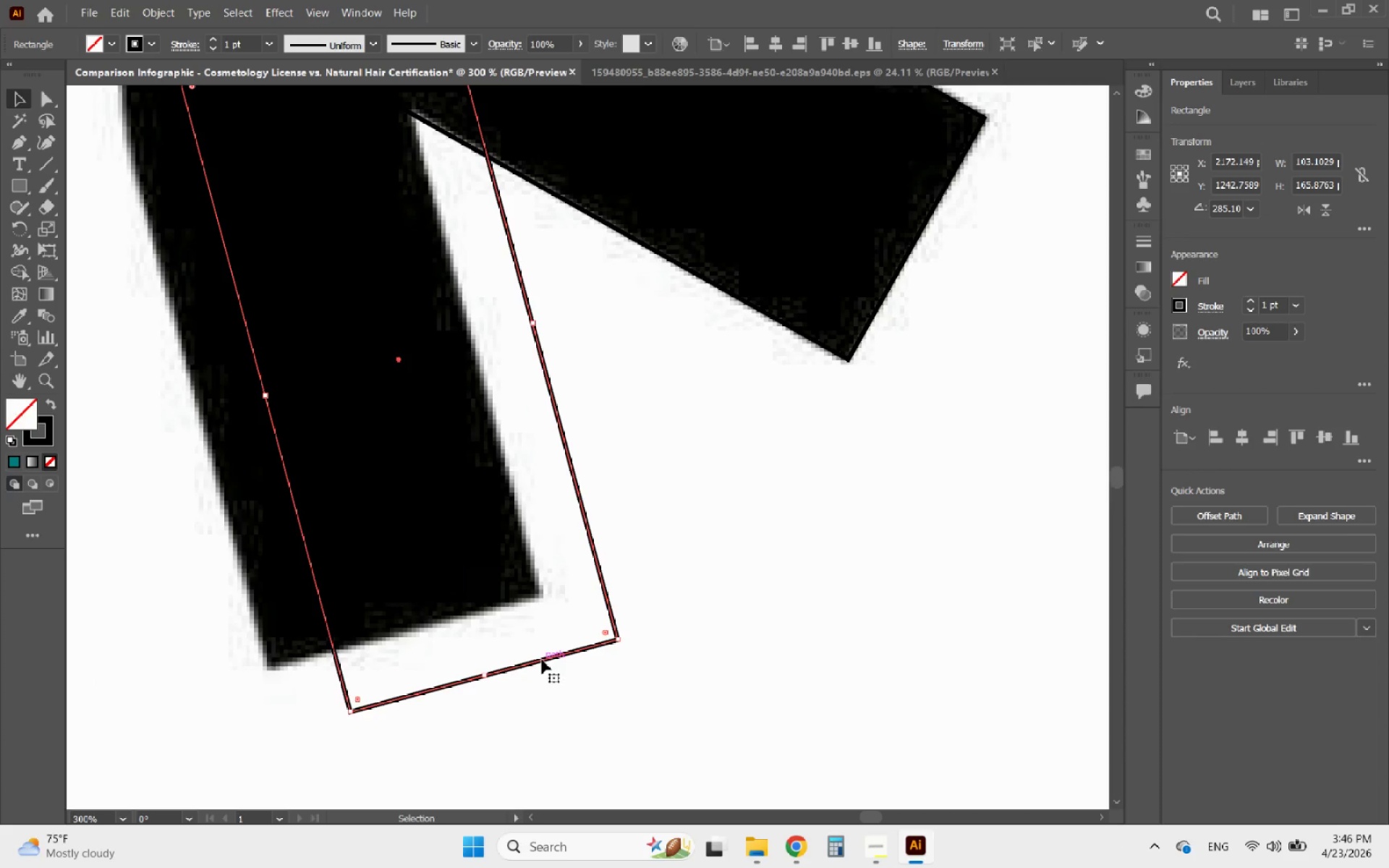 
left_click_drag(start_coordinate=[541, 660], to_coordinate=[467, 636])
 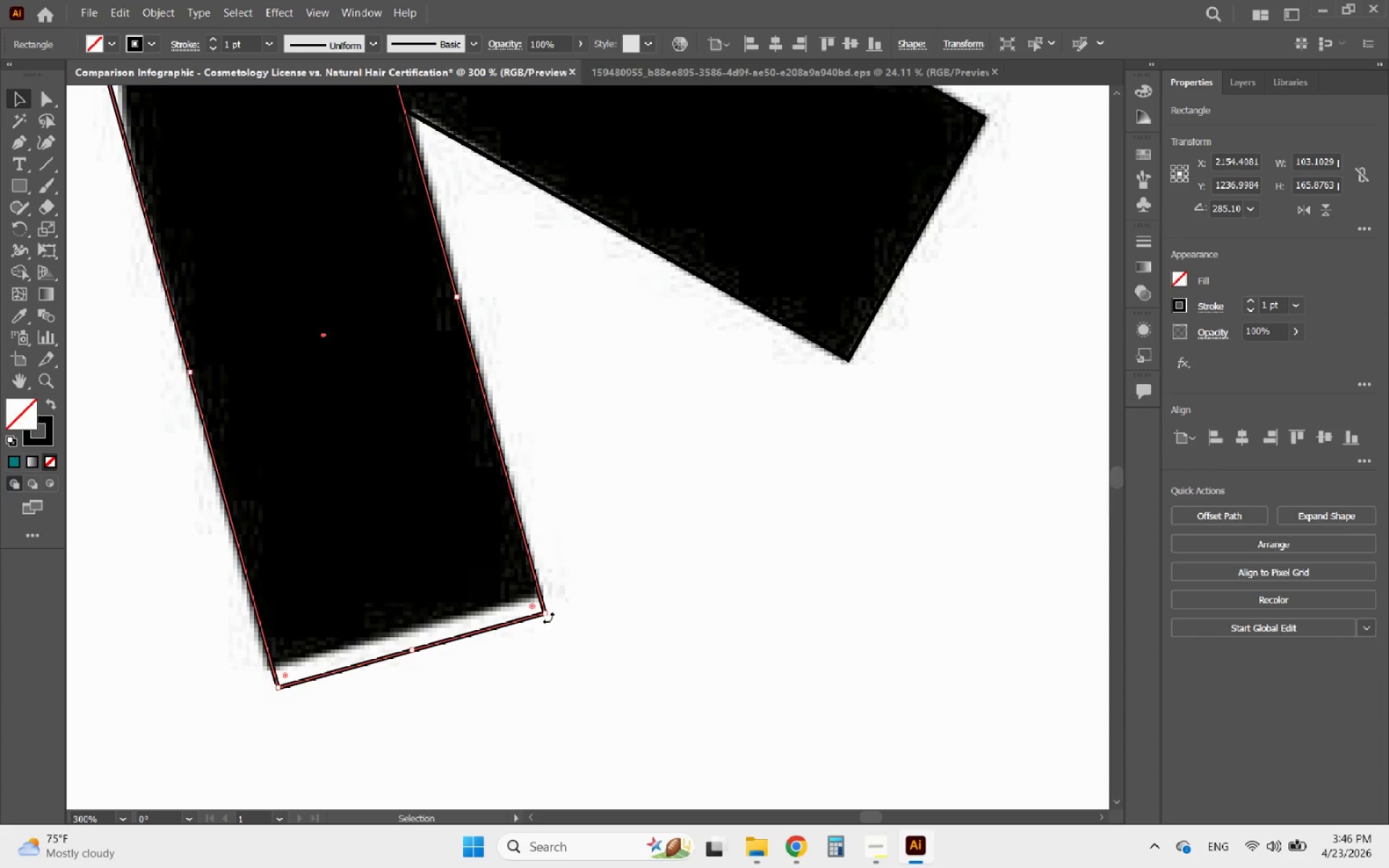 
wait(5.12)
 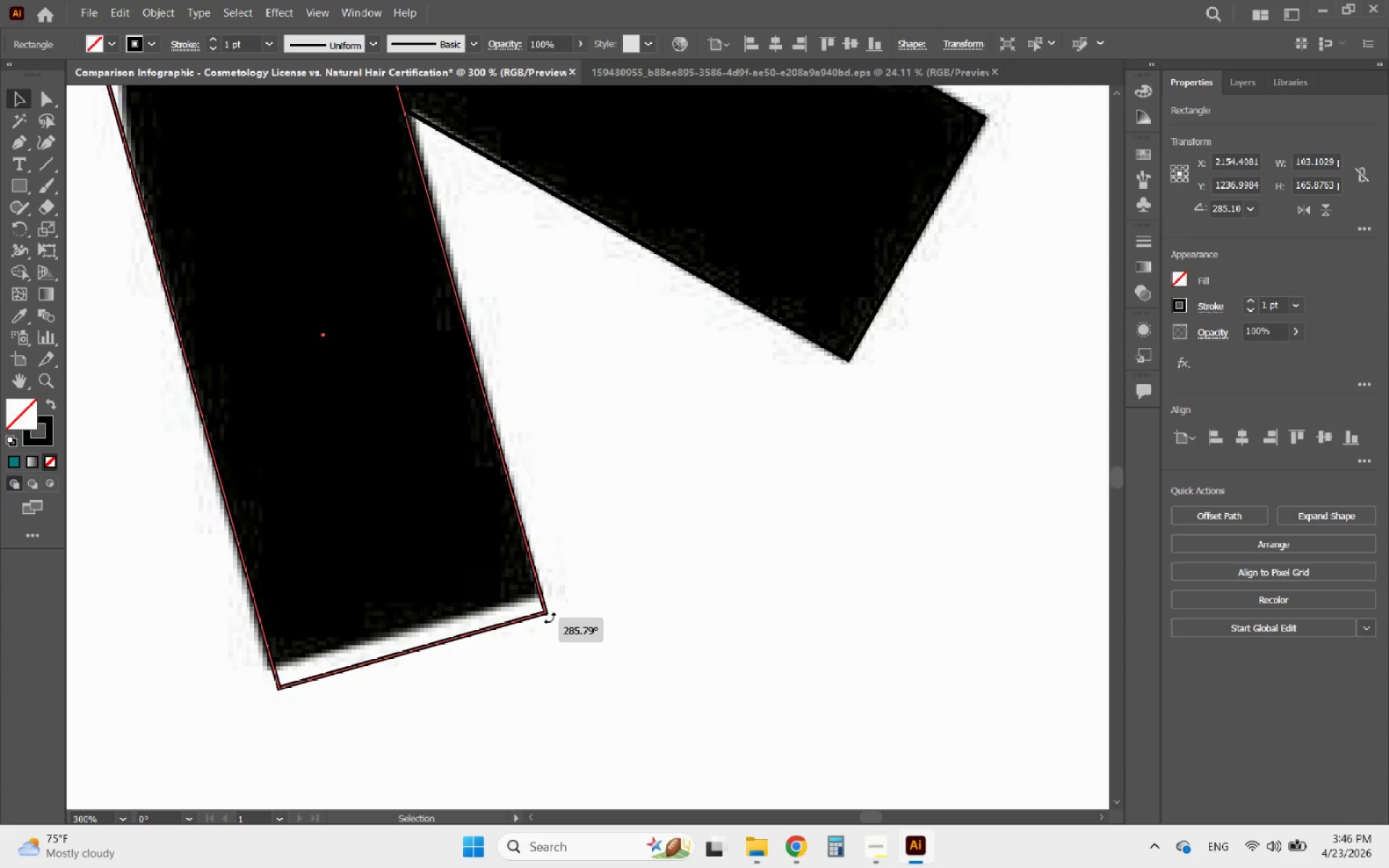 
left_click_drag(start_coordinate=[539, 601], to_coordinate=[534, 584])
 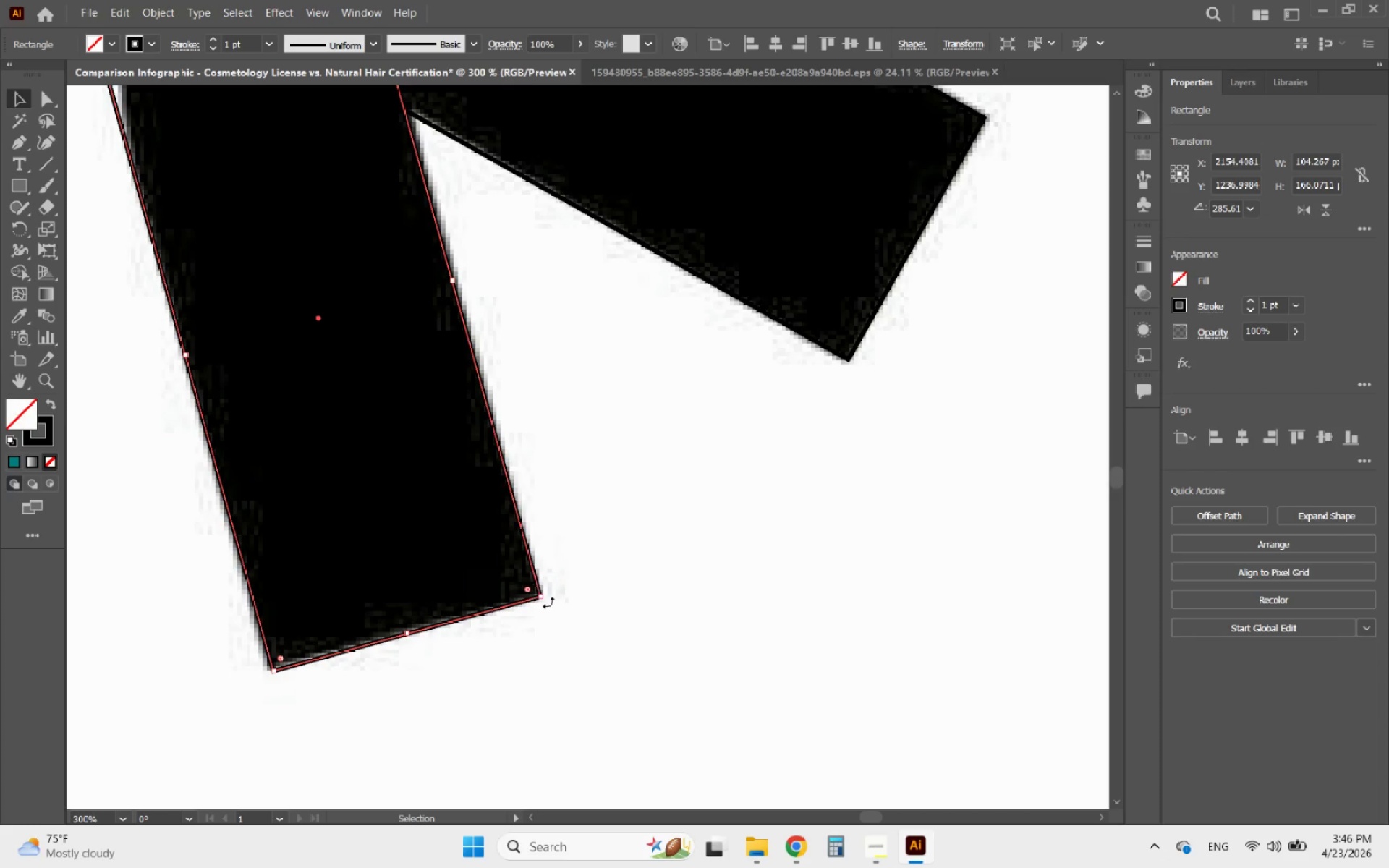 
hold_key(key=AltLeft, duration=1.44)
scroll: coordinate [581, 642], scroll_direction: down, amount: 4.0
 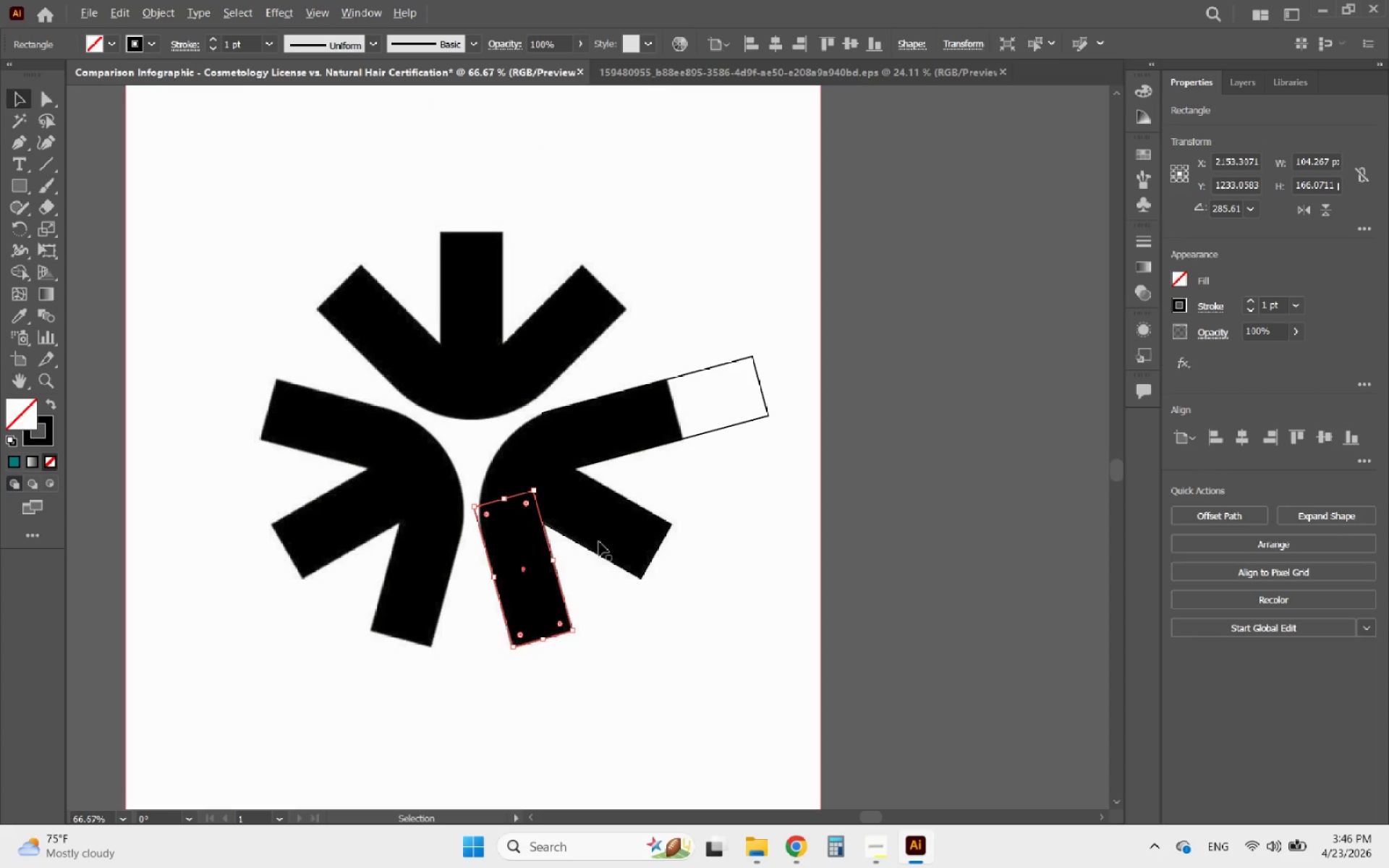 
scroll: coordinate [580, 495], scroll_direction: up, amount: 1.0
 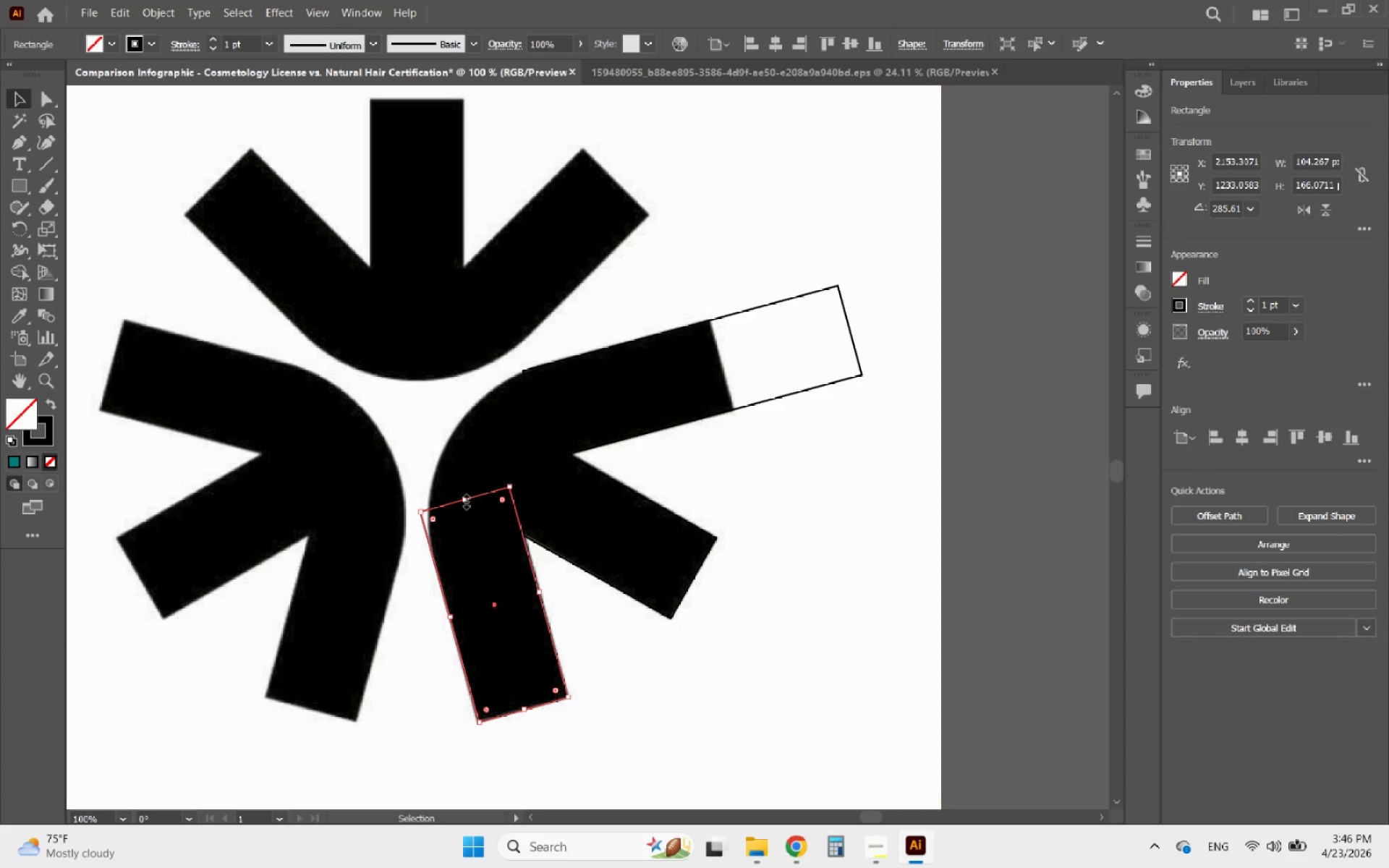 
left_click_drag(start_coordinate=[464, 500], to_coordinate=[451, 386])
 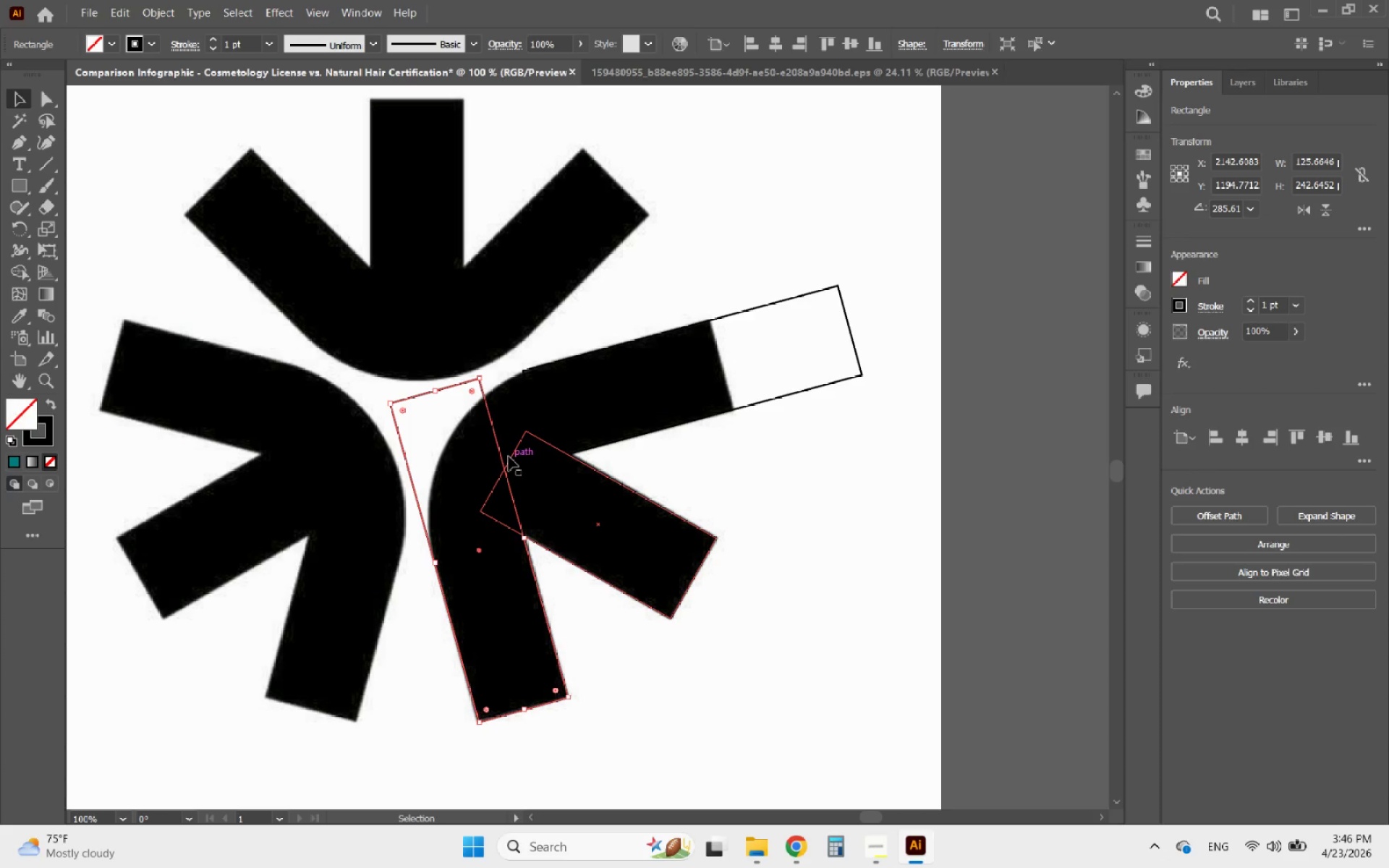 
left_click([509, 456])
 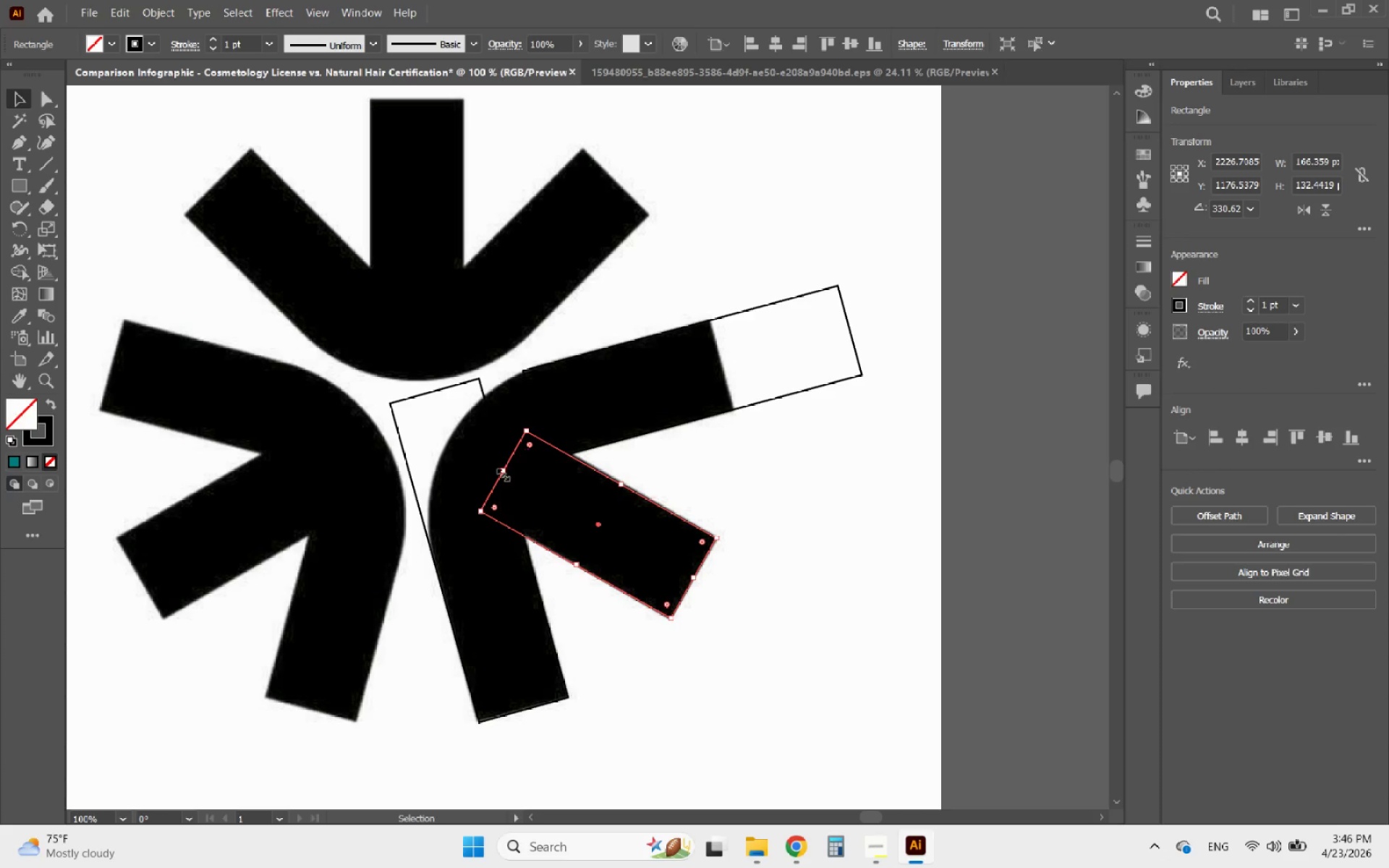 
left_click_drag(start_coordinate=[501, 473], to_coordinate=[420, 414])
 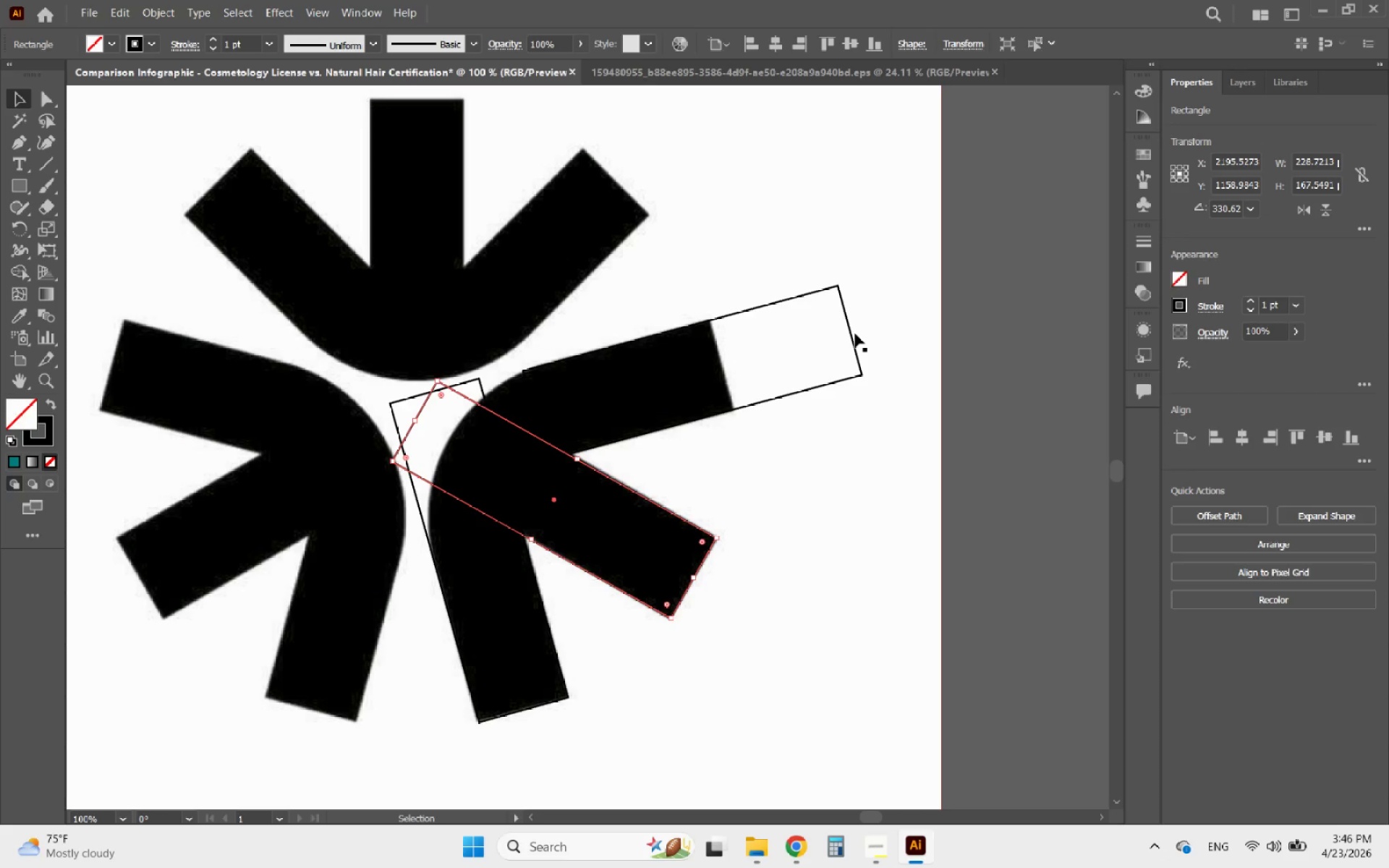 
left_click([849, 334])
 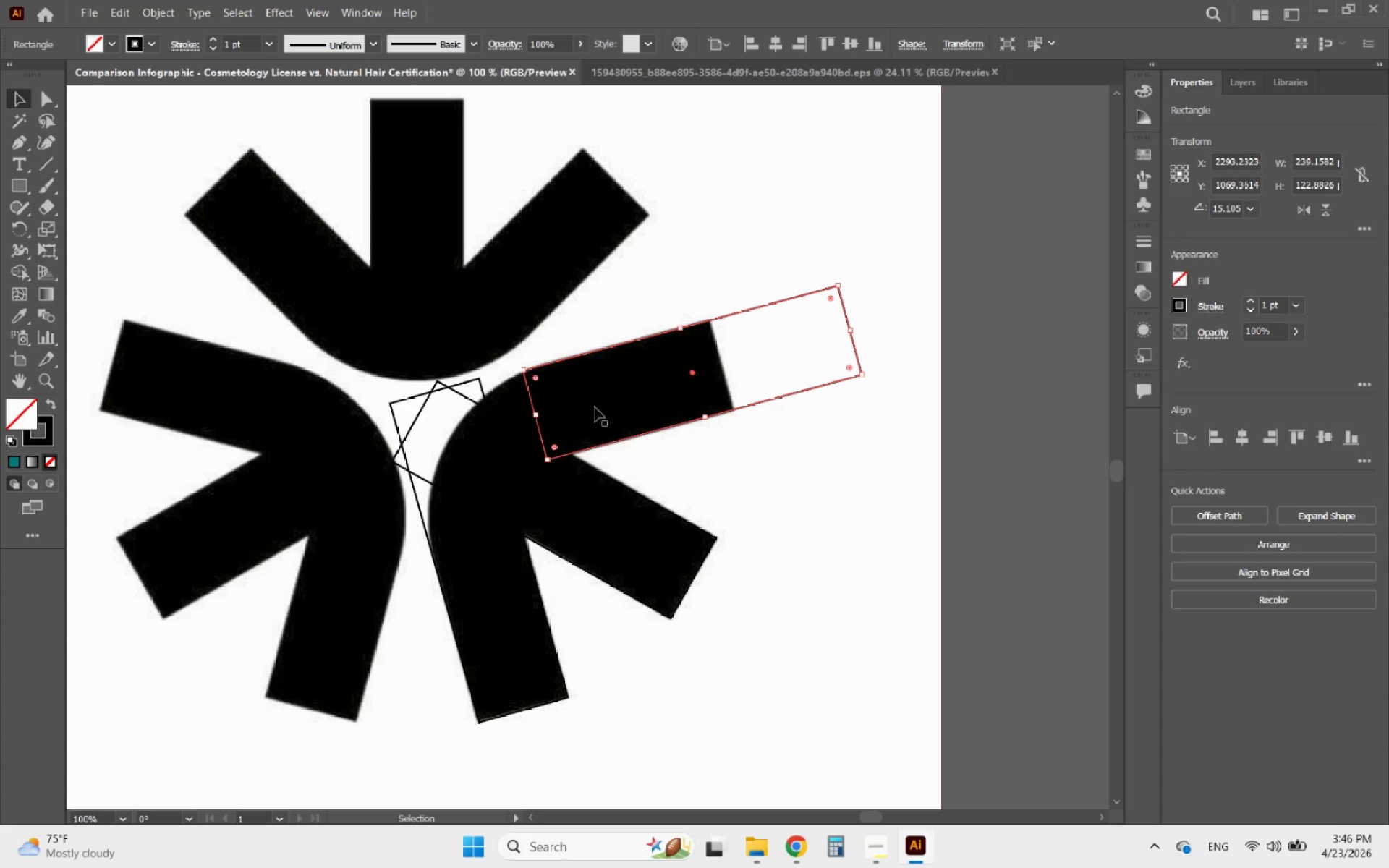 
left_click_drag(start_coordinate=[538, 414], to_coordinate=[400, 443])
 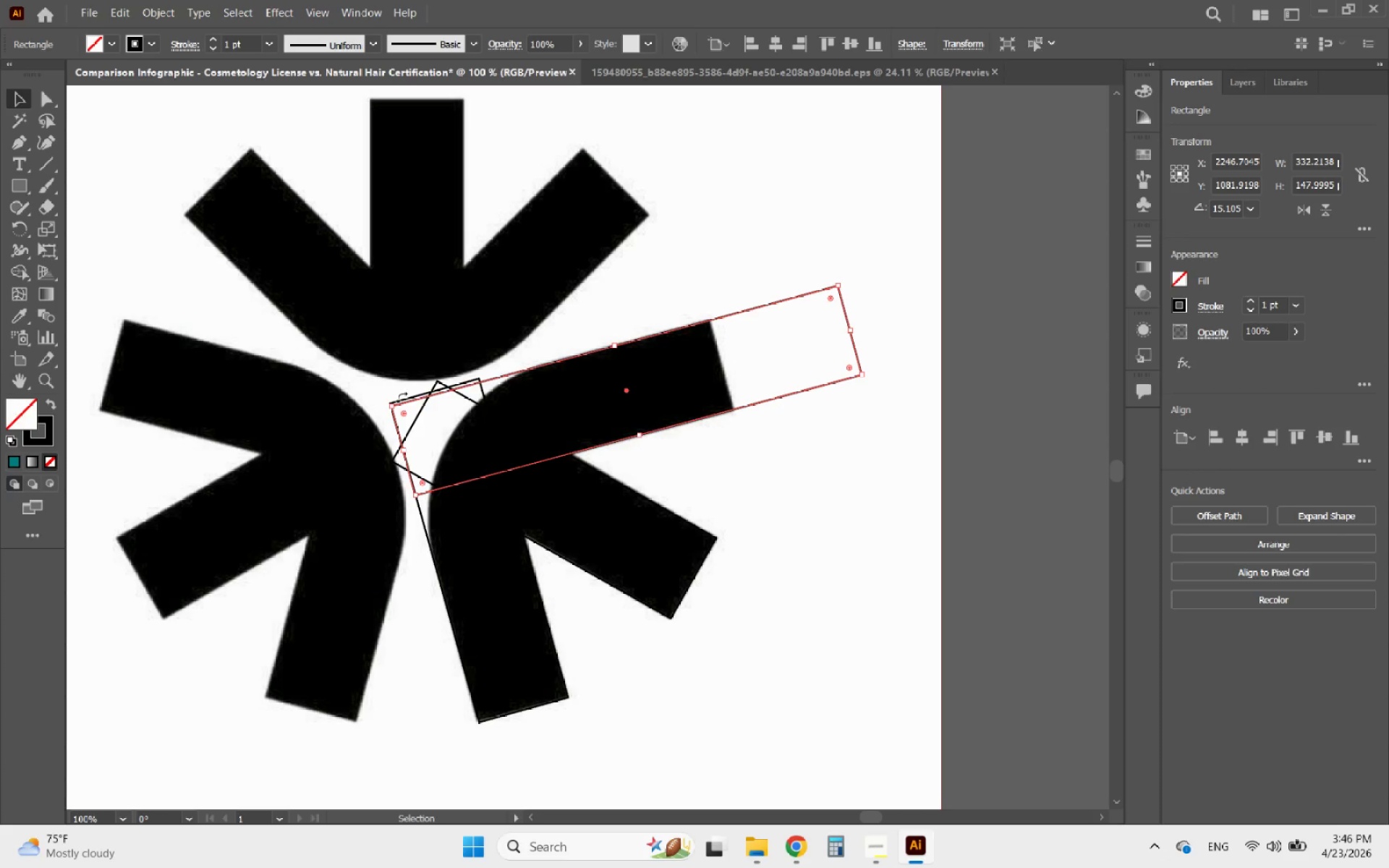 
left_click([409, 397])
 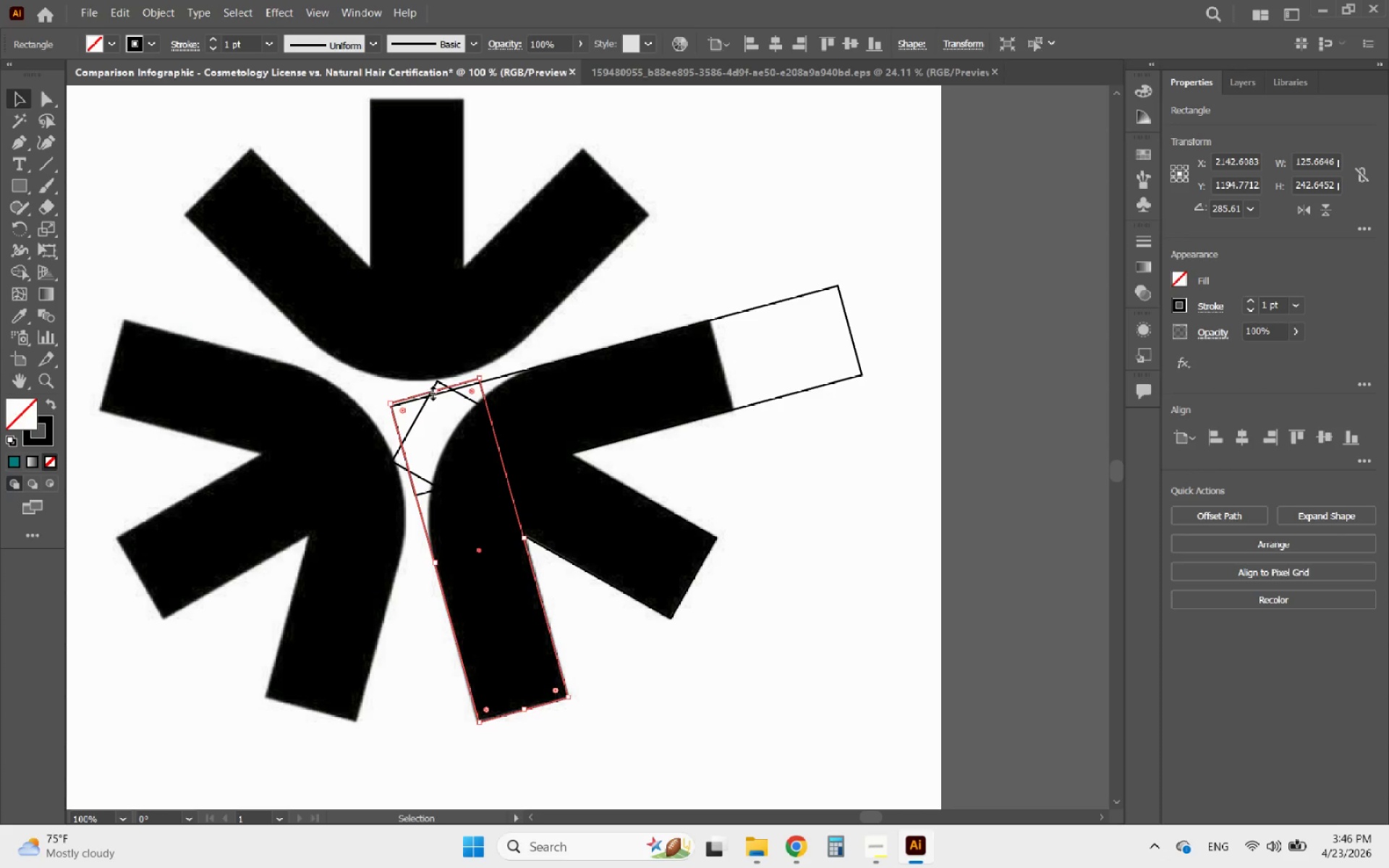 
left_click_drag(start_coordinate=[433, 390], to_coordinate=[423, 398])
 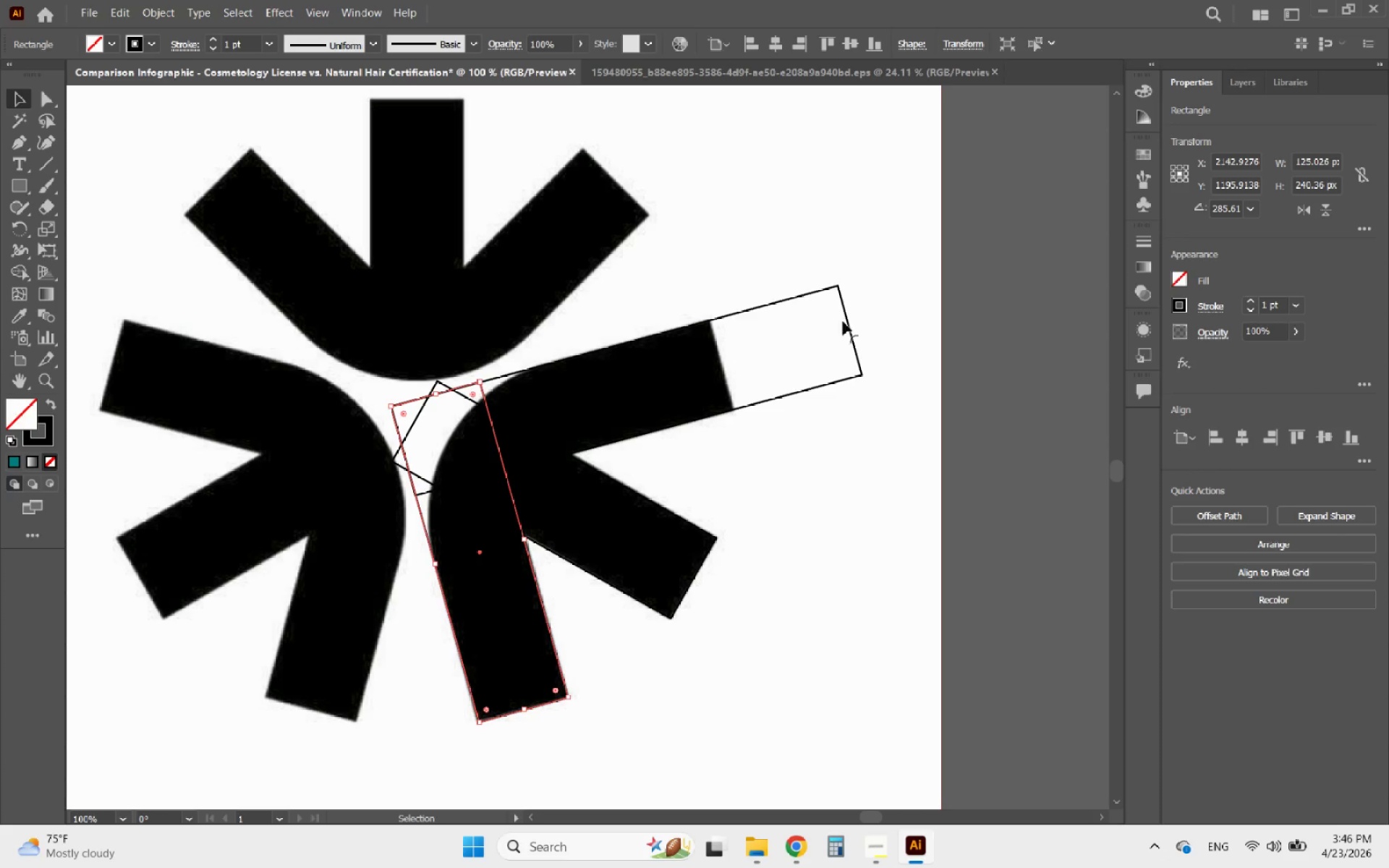 
left_click([845, 318])
 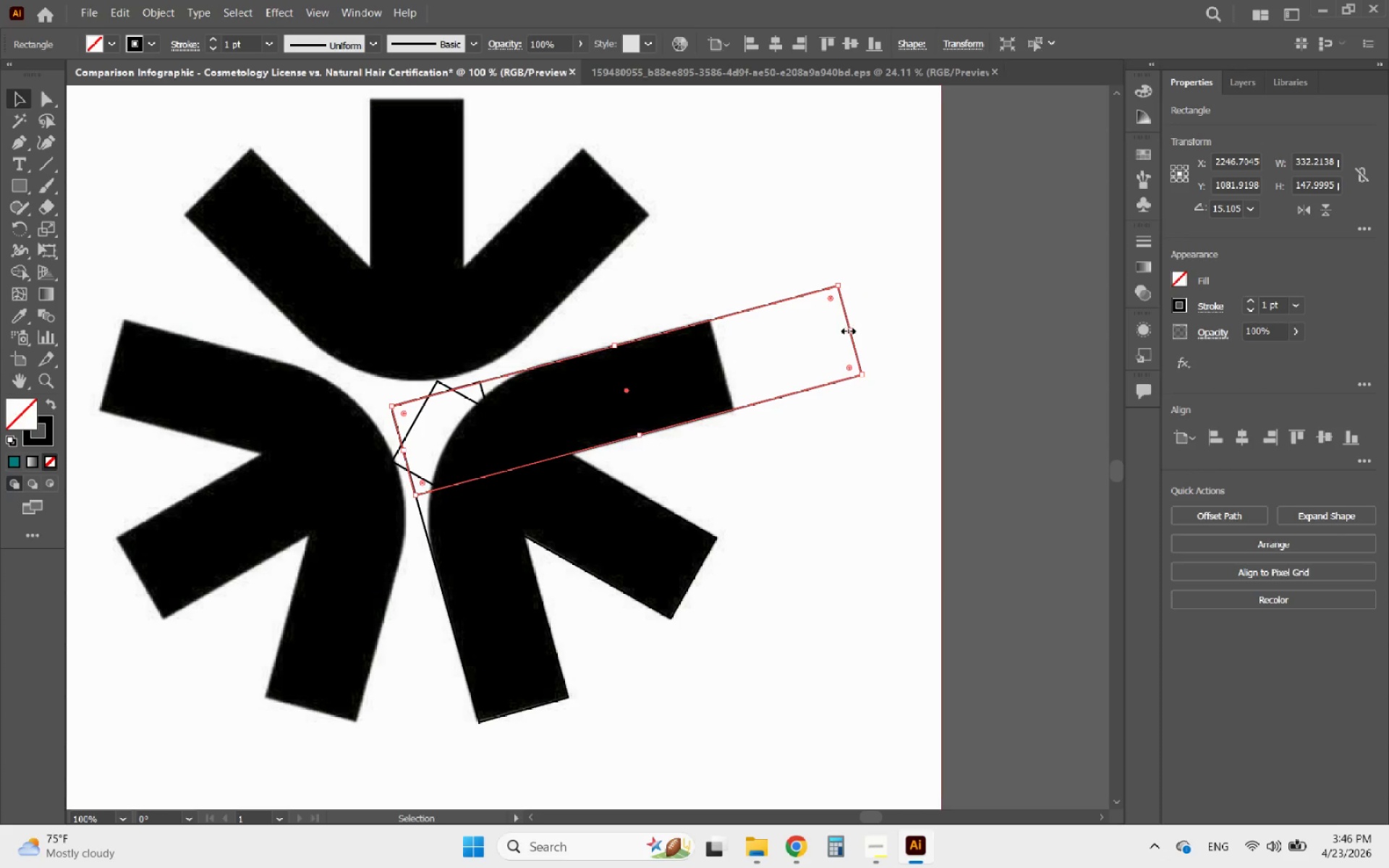 
left_click_drag(start_coordinate=[846, 329], to_coordinate=[726, 378])
 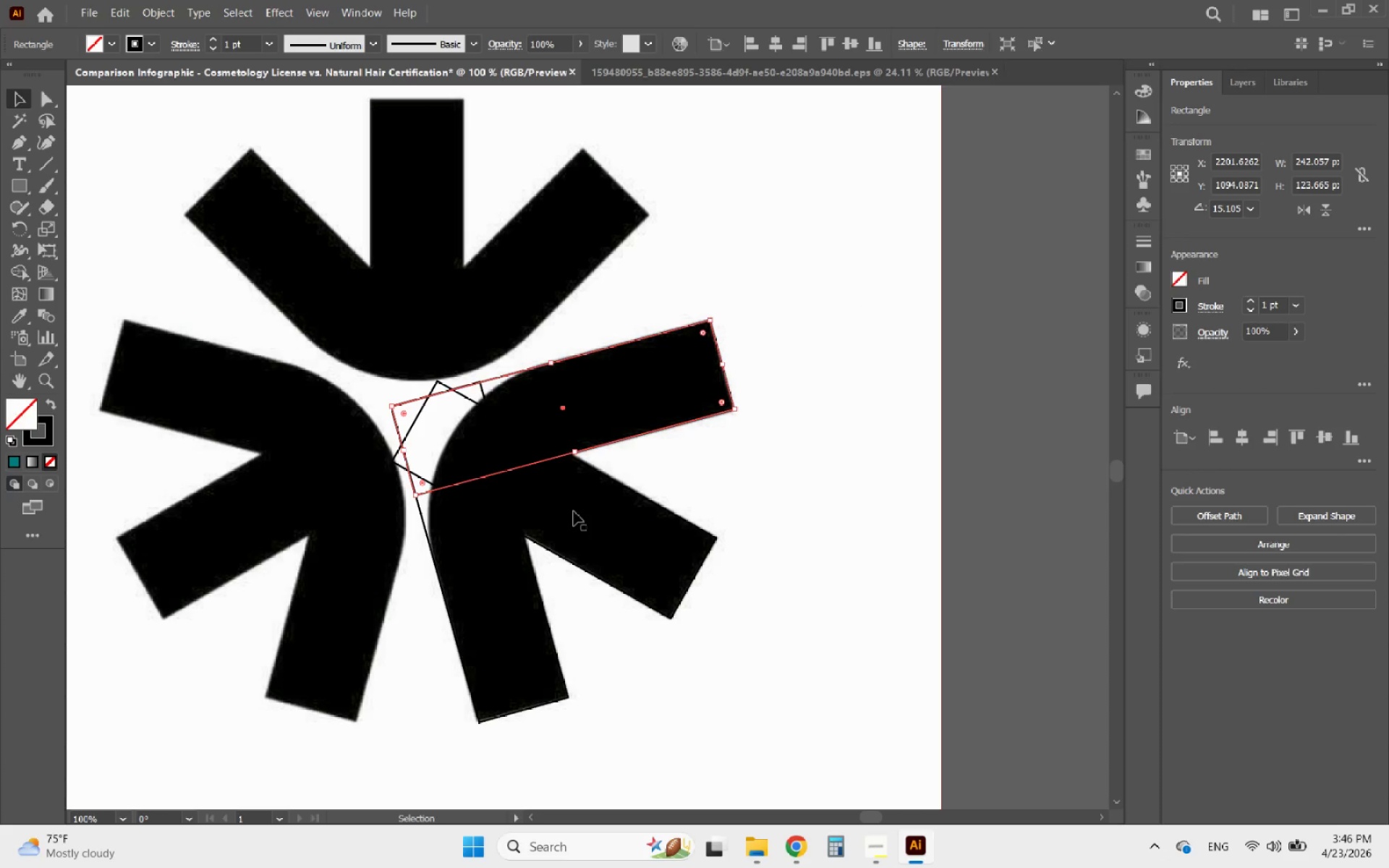 
hold_key(key=AltLeft, duration=0.42)
scroll: coordinate [574, 509], scroll_direction: down, amount: 1.0
 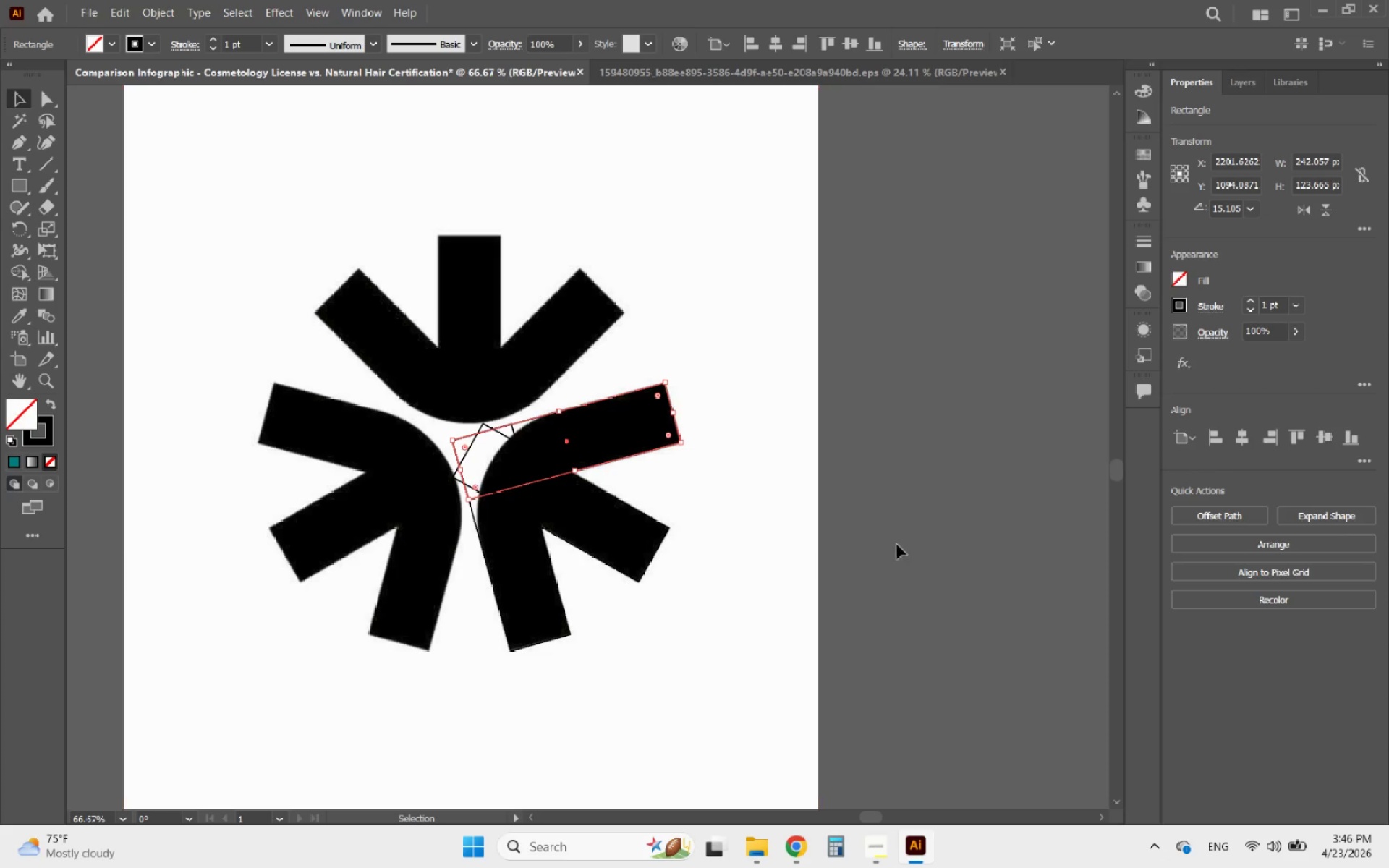 
left_click([961, 556])
 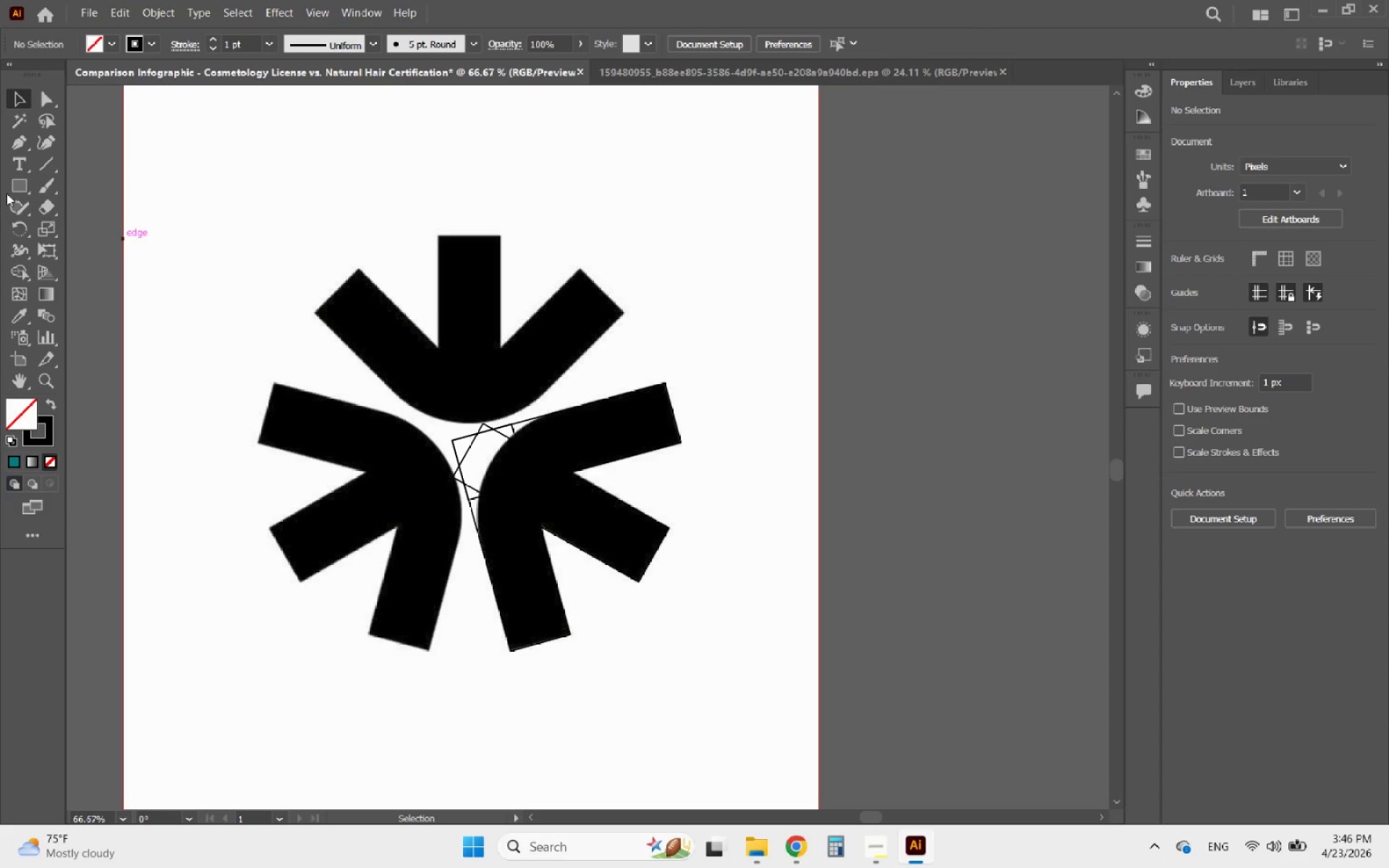 
right_click([20, 184])
 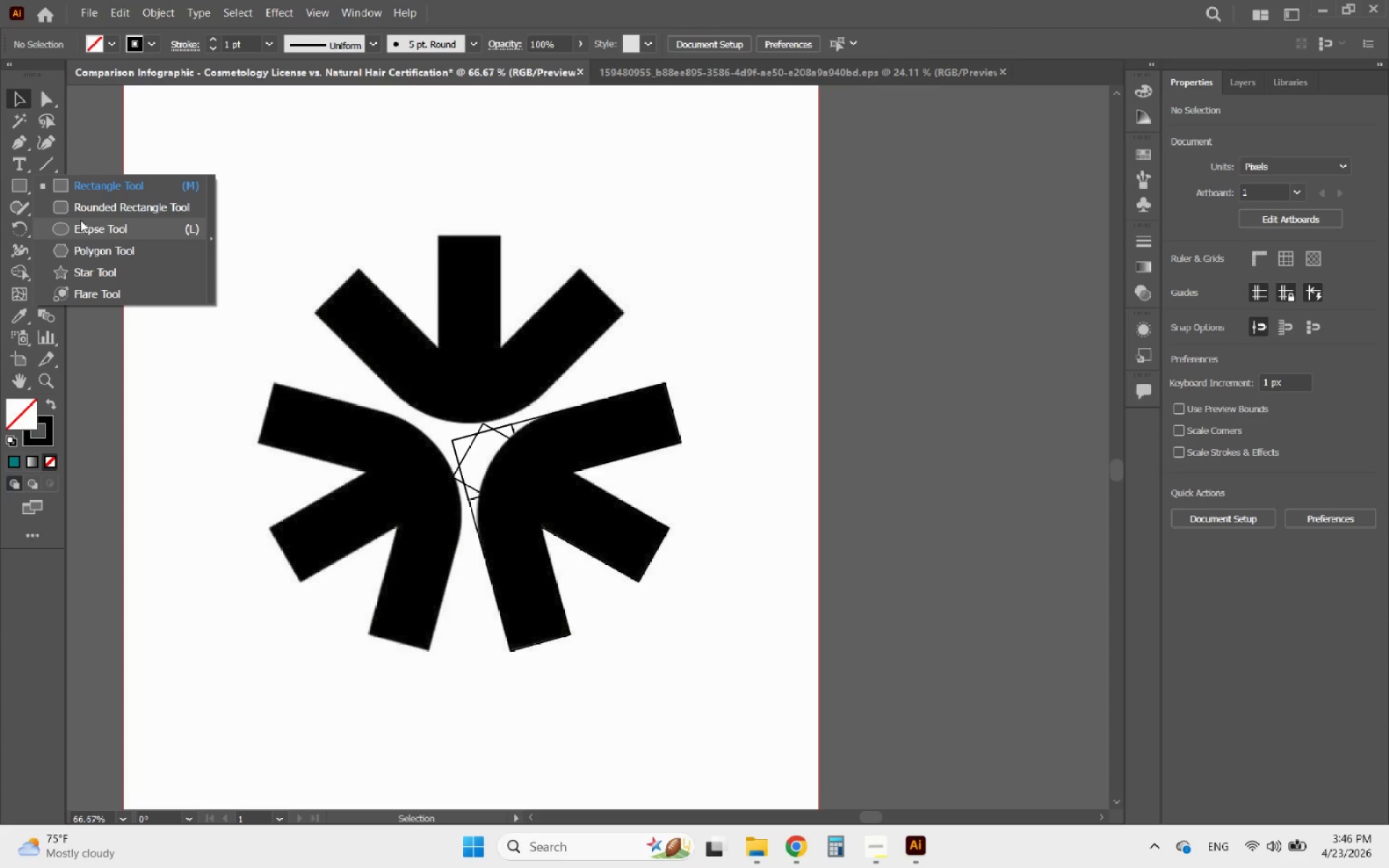 
left_click([82, 223])
 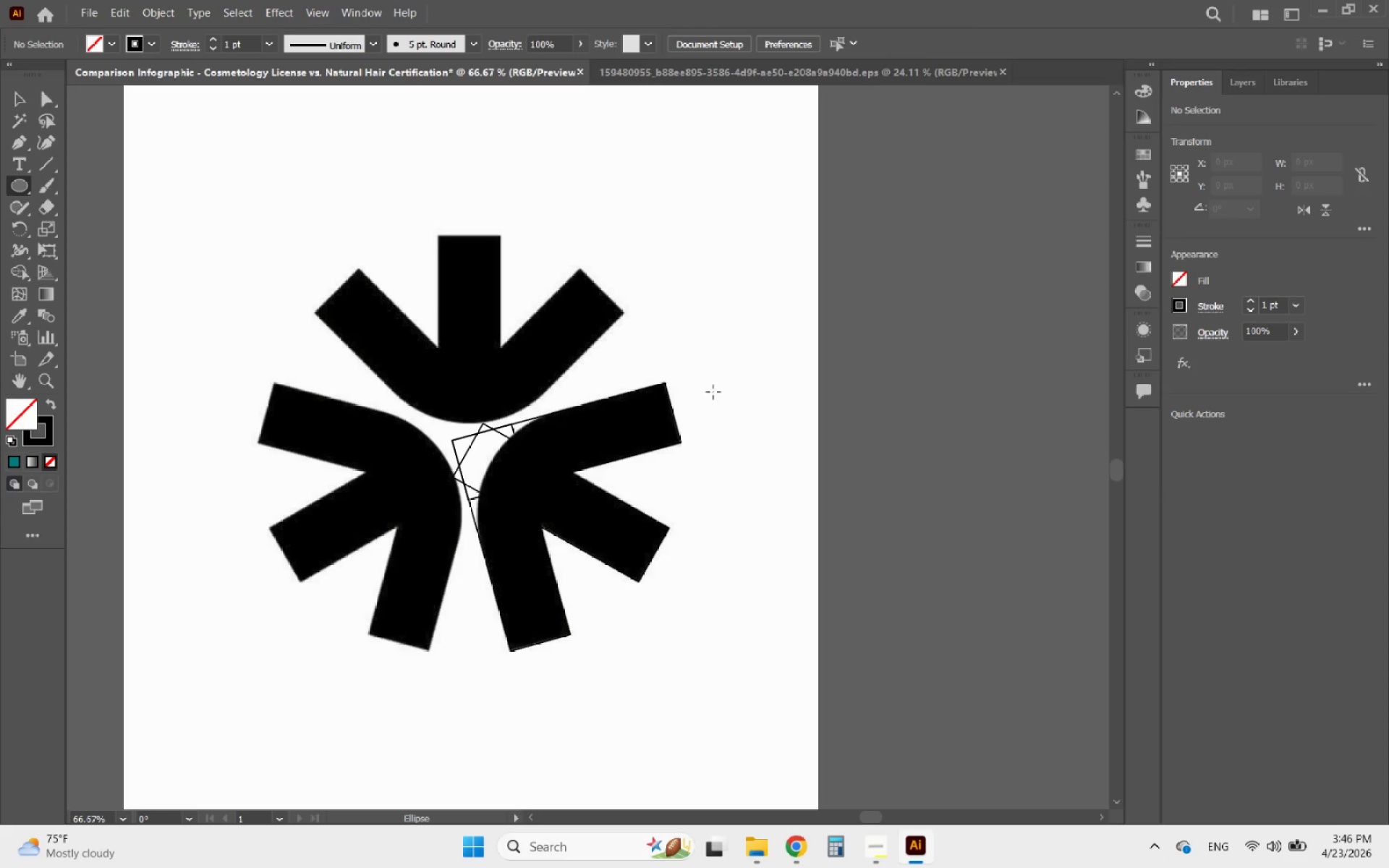 
hold_key(key=ShiftLeft, duration=0.86)
left_click_drag(start_coordinate=[721, 371], to_coordinate=[993, 628])
 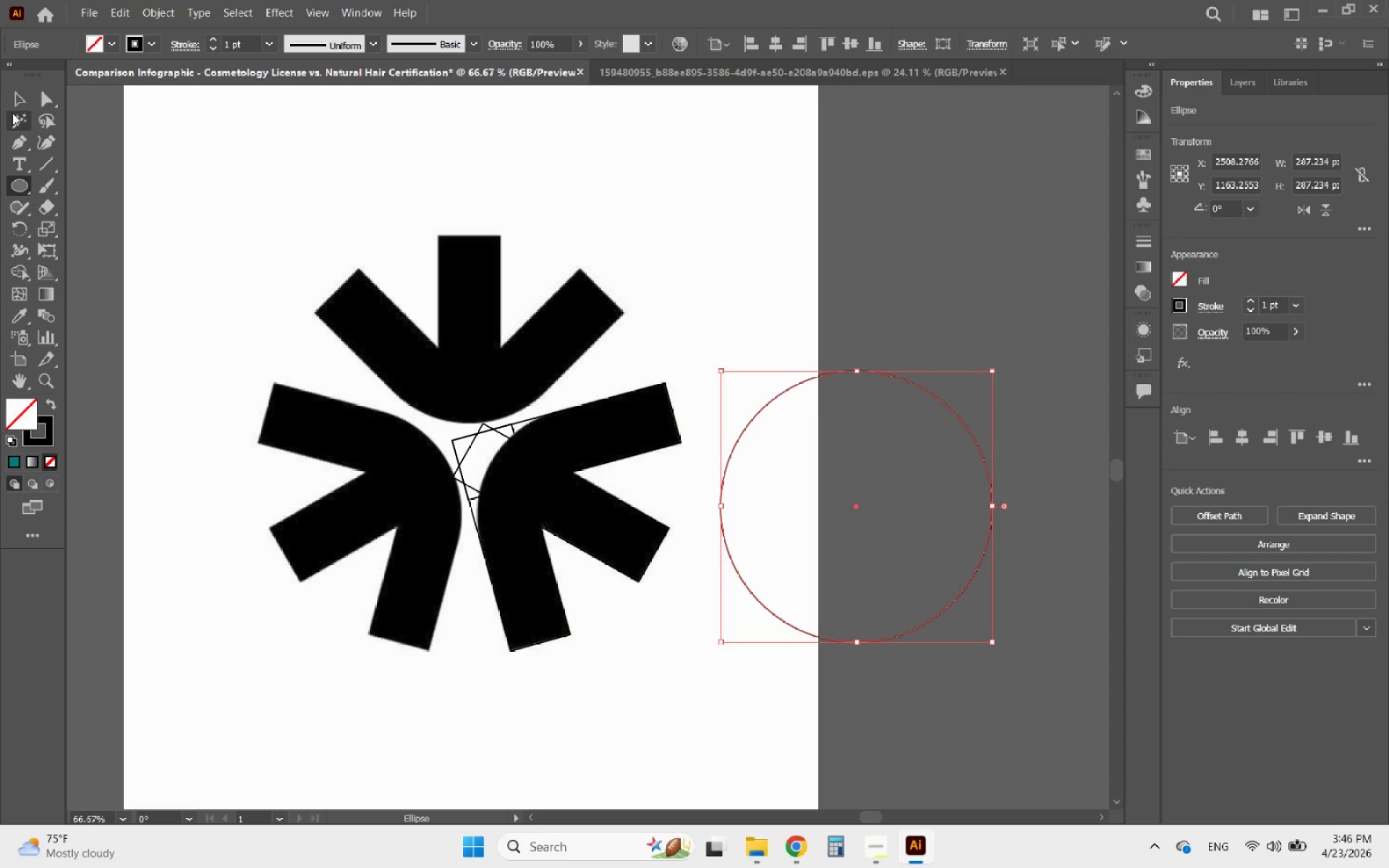 
left_click([15, 102])
 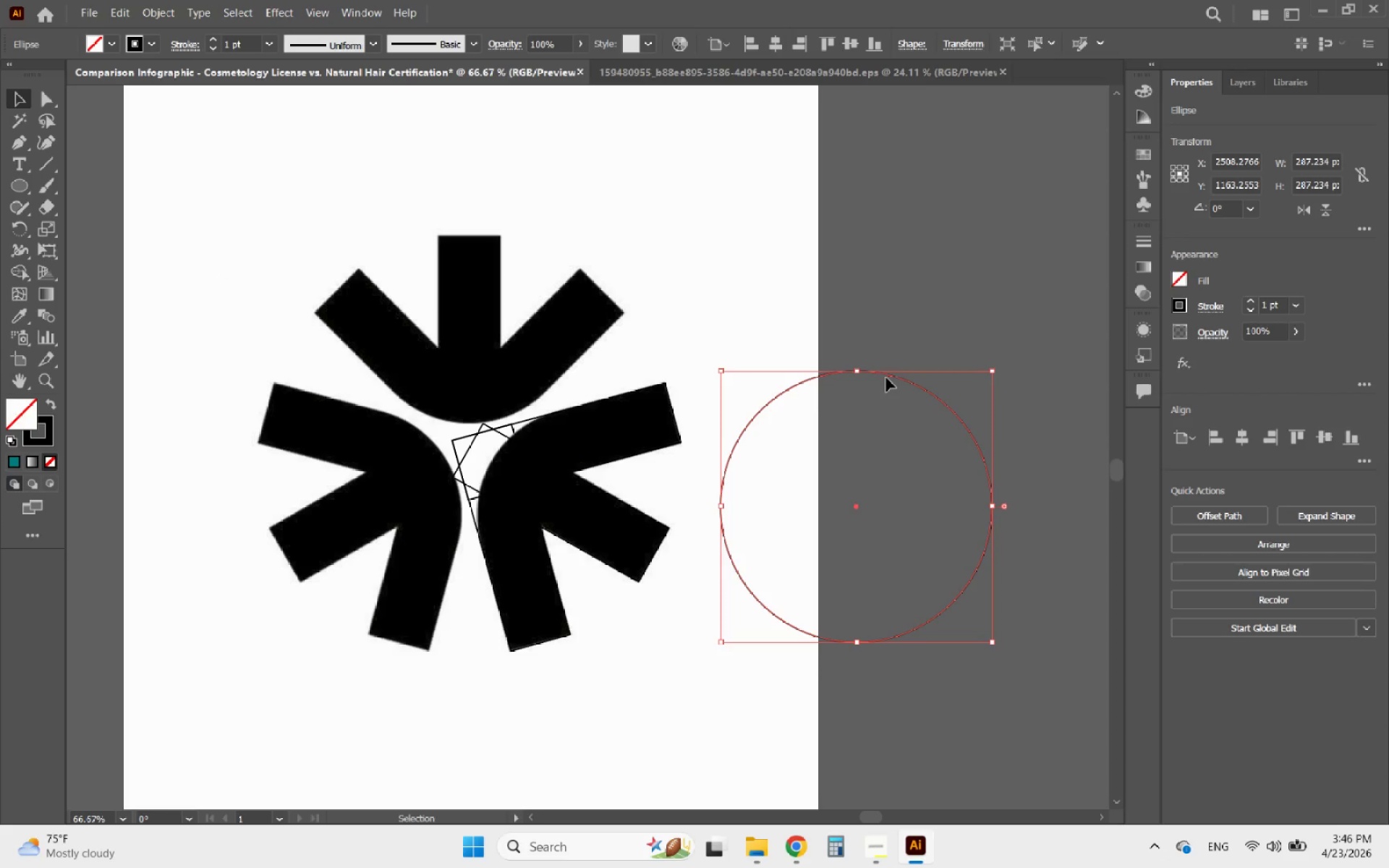 
left_click_drag(start_coordinate=[896, 376], to_coordinate=[646, 401])
 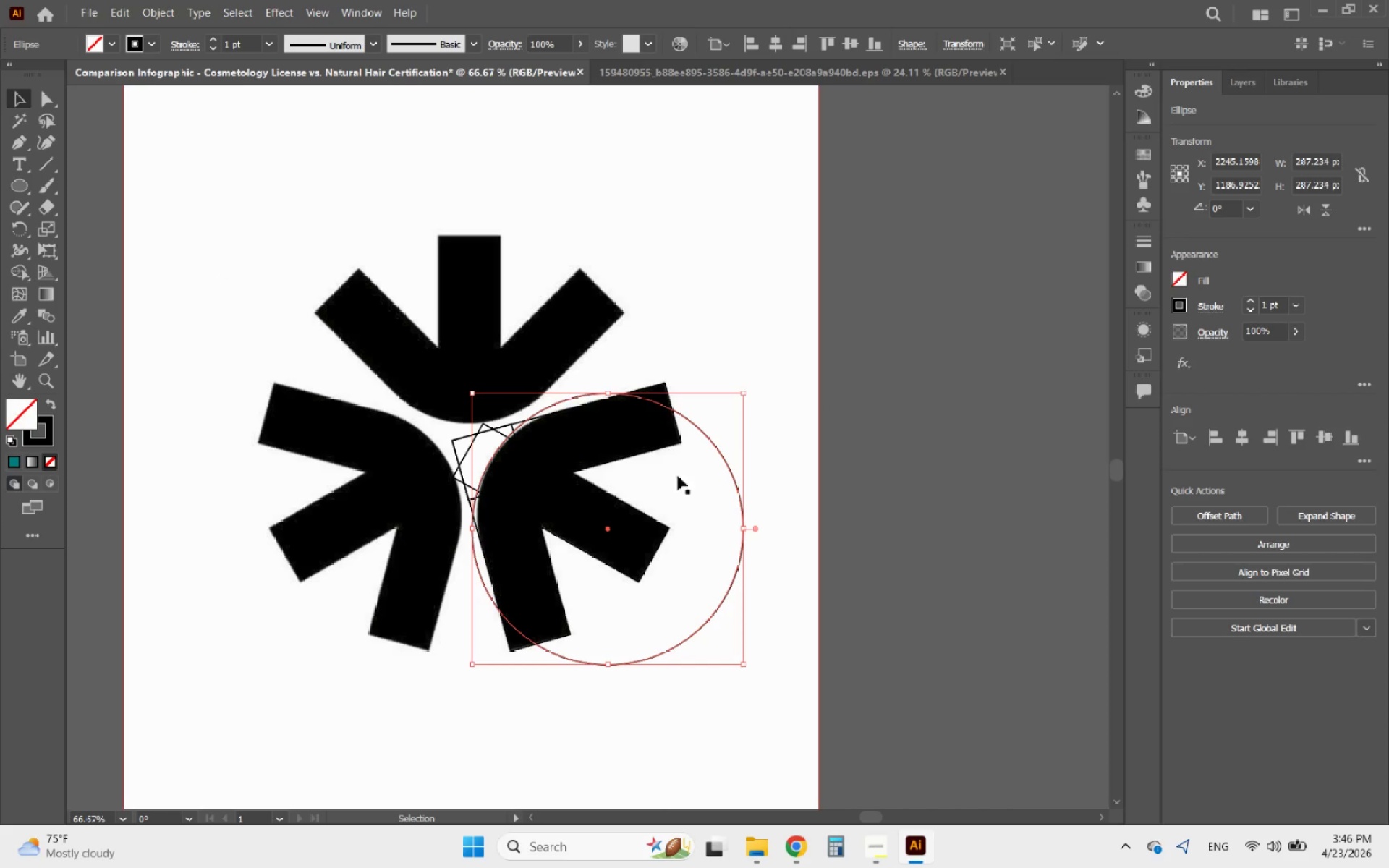 
hold_key(key=AltLeft, duration=0.94)
scroll: coordinate [682, 529], scroll_direction: up, amount: 1.0
 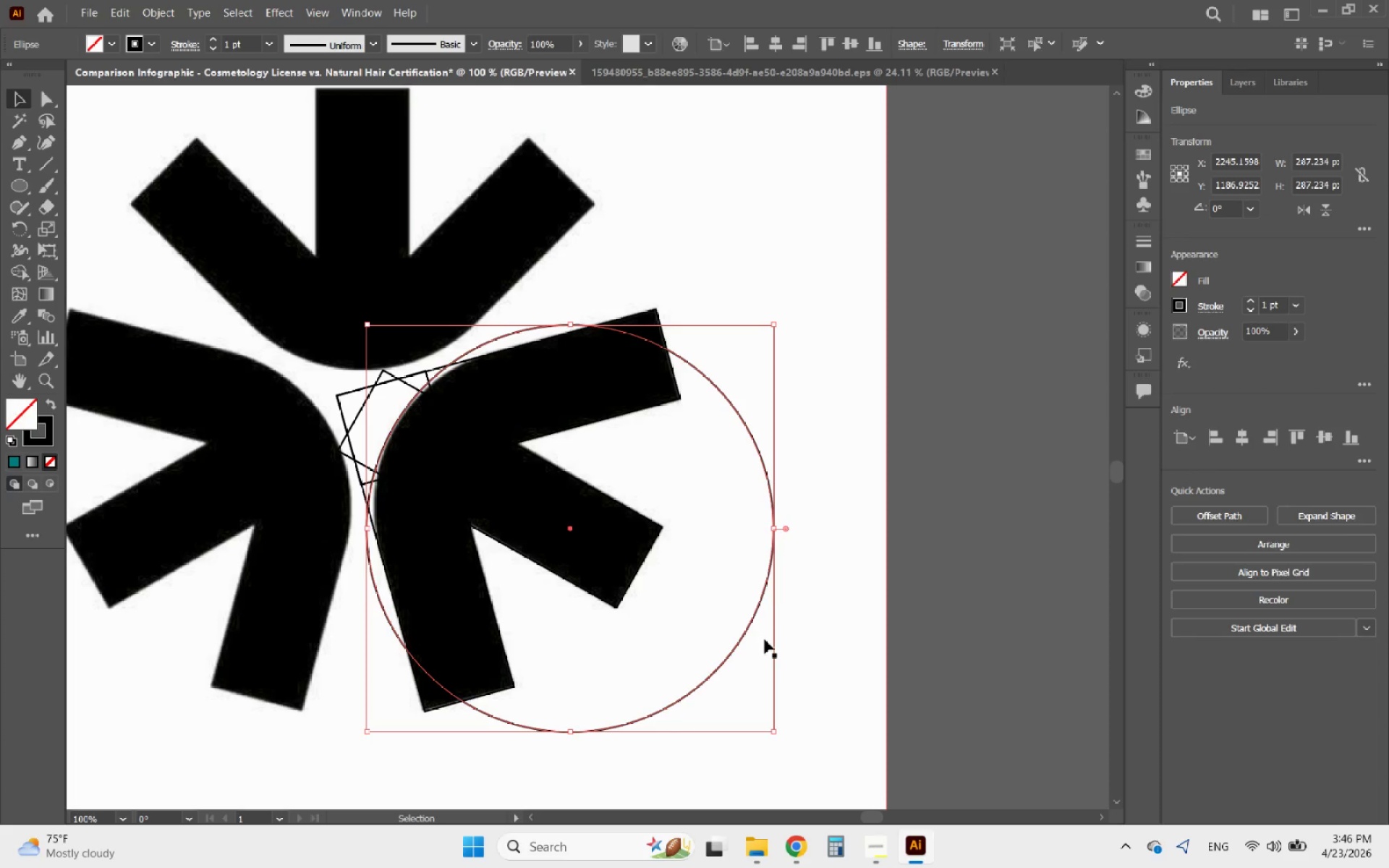 
hold_key(key=ShiftLeft, duration=4.92)
left_click_drag(start_coordinate=[772, 732], to_coordinate=[705, 711])
 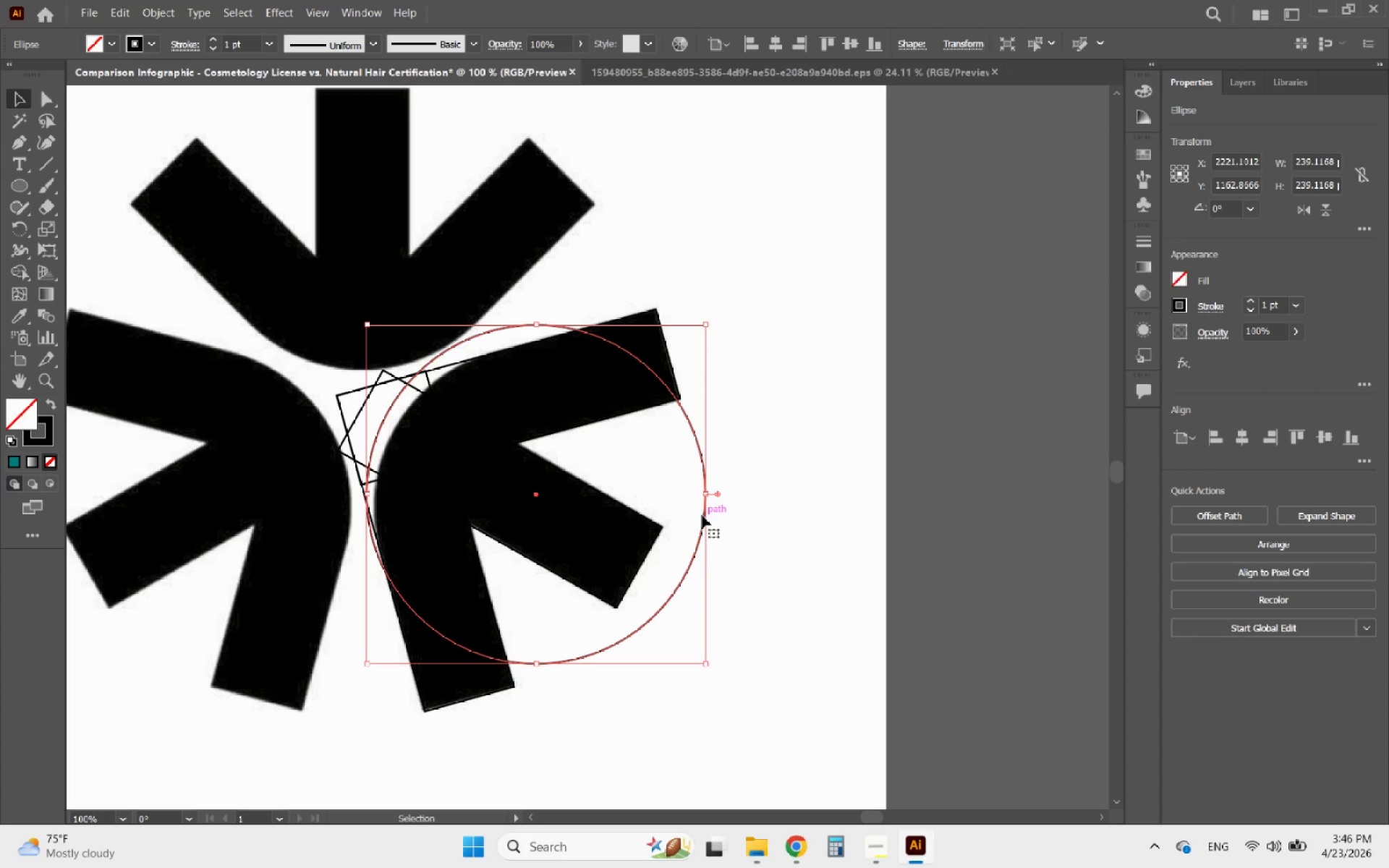 
left_click_drag(start_coordinate=[702, 516], to_coordinate=[707, 535])
 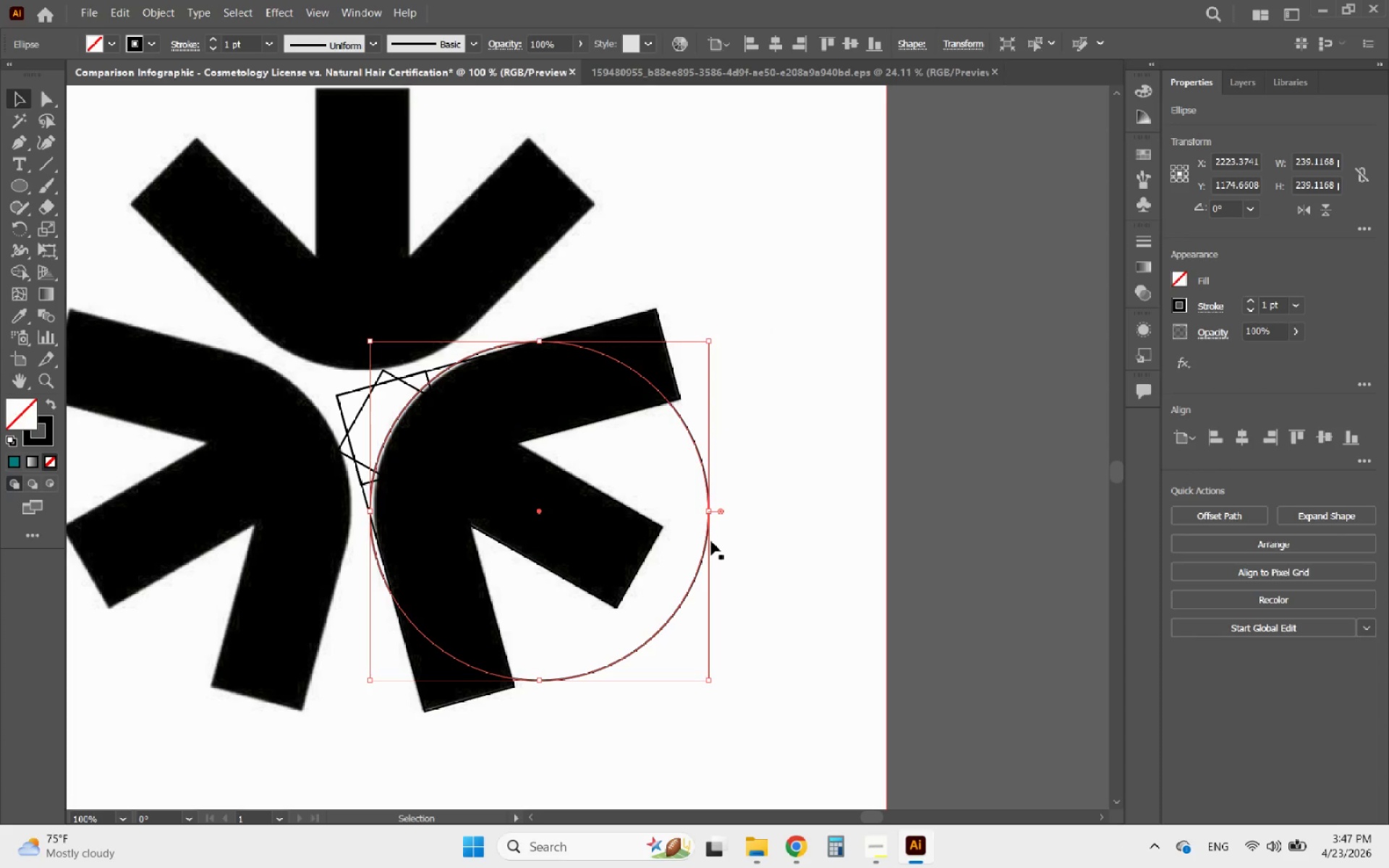 
hold_key(key=ShiftLeft, duration=2.23)
left_click_drag(start_coordinate=[710, 514], to_coordinate=[693, 513])
 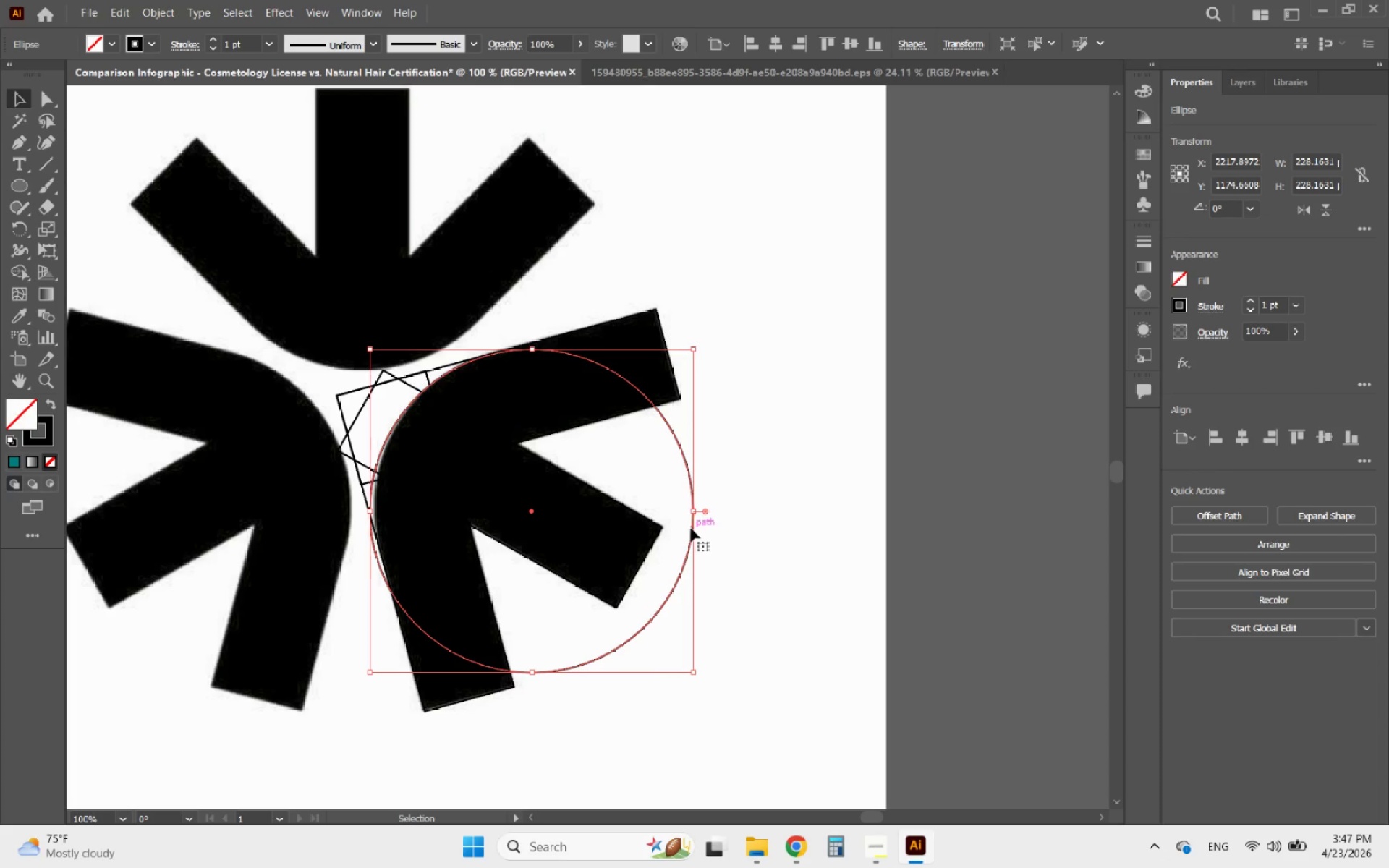 
left_click_drag(start_coordinate=[691, 530], to_coordinate=[697, 527])
 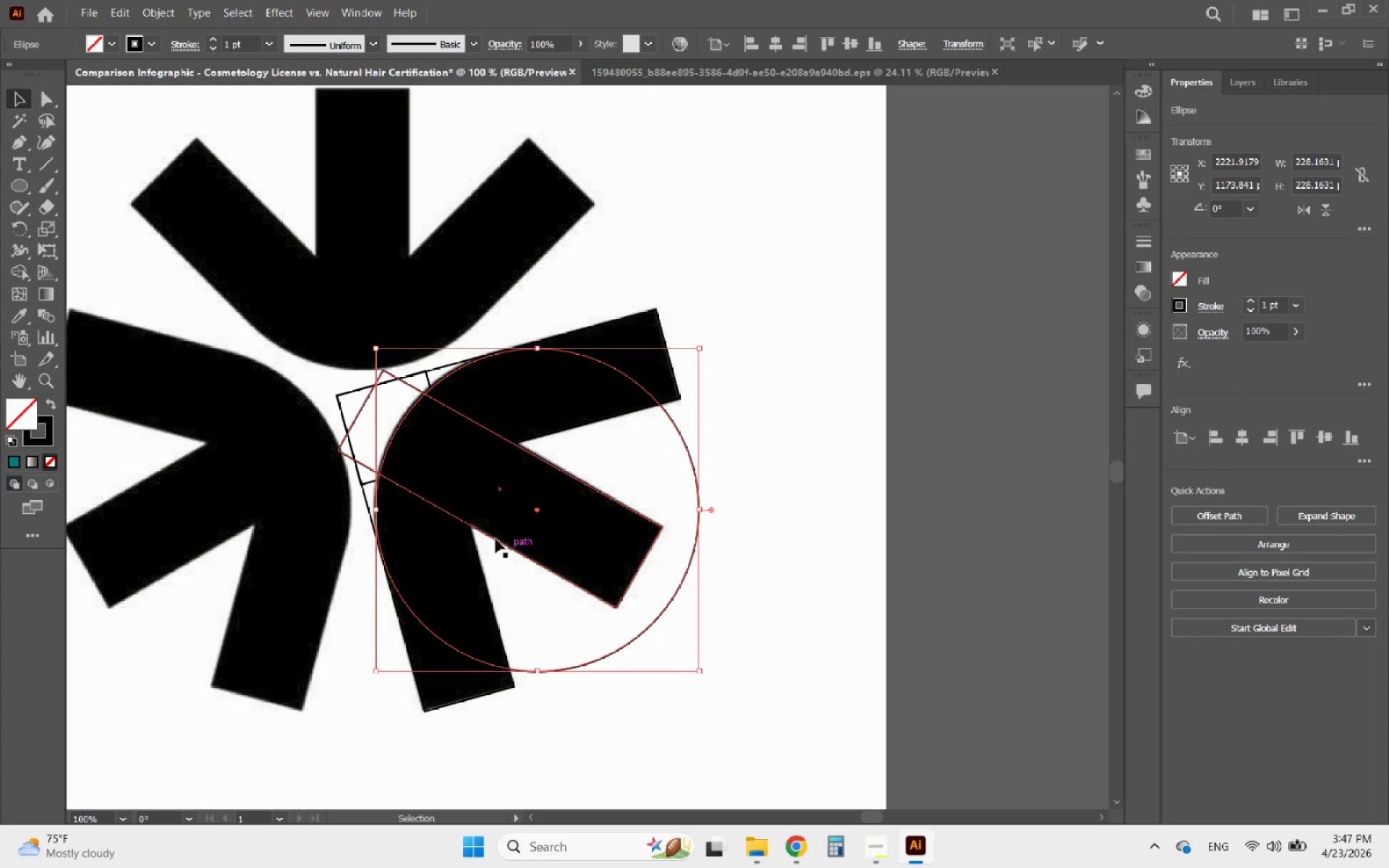 
hold_key(key=ShiftLeft, duration=1.53)
scroll: coordinate [387, 540], scroll_direction: none, amount: 0.0
 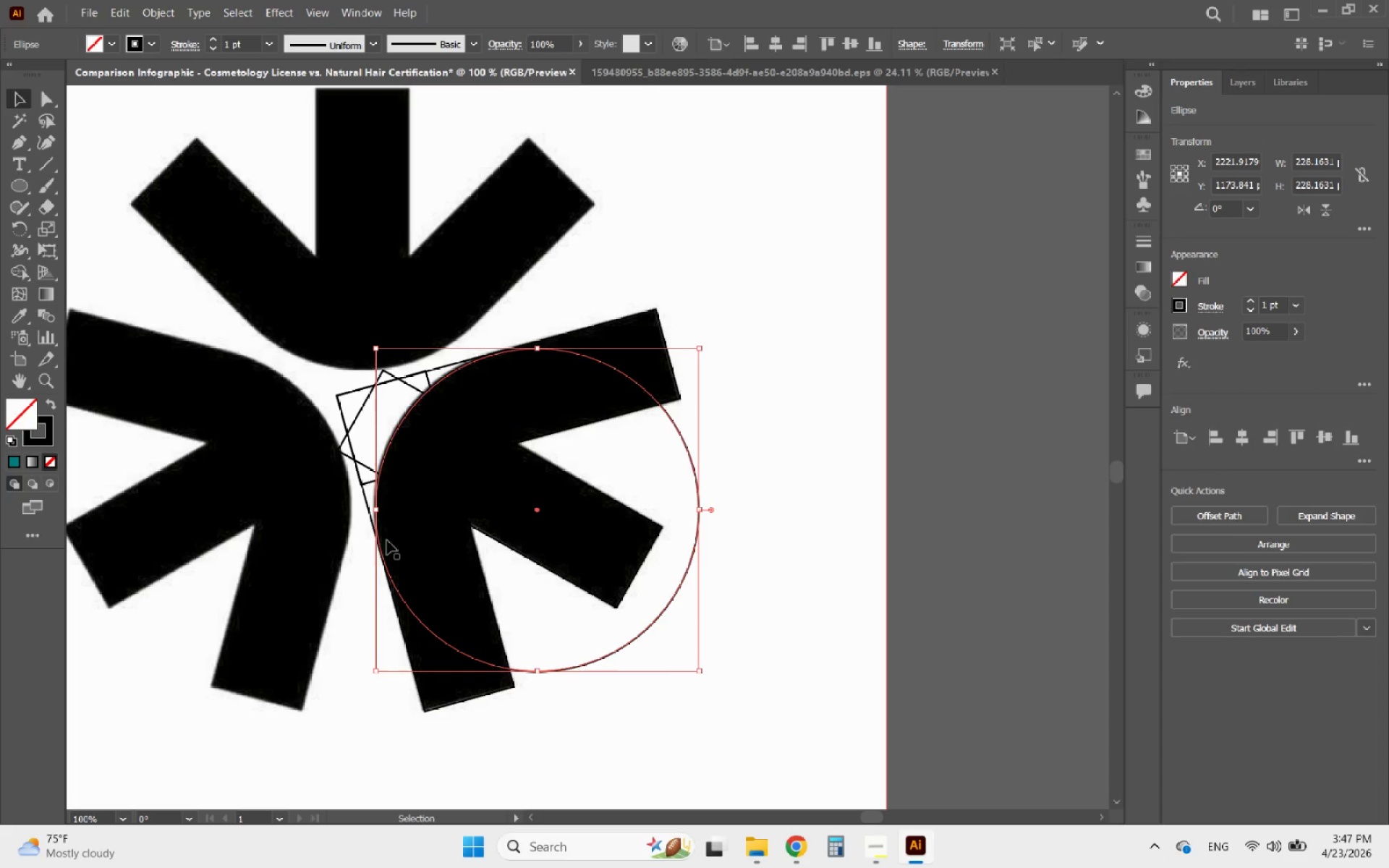 
hold_key(key=AltLeft, duration=0.75)
scroll: coordinate [365, 524], scroll_direction: up, amount: 3.0
 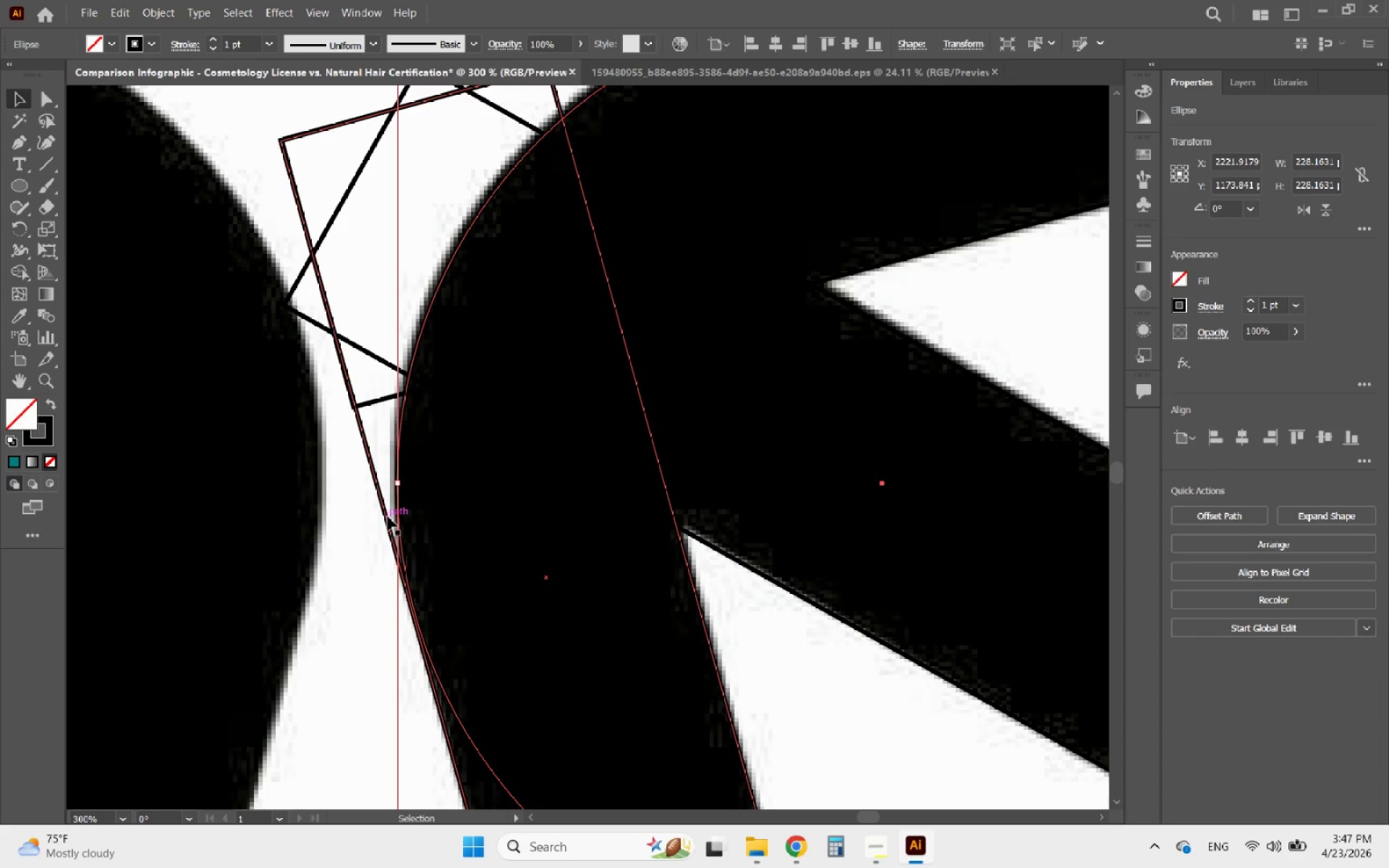 
hold_key(key=AltLeft, duration=1.88)
scroll: coordinate [399, 516], scroll_direction: down, amount: 3.0
 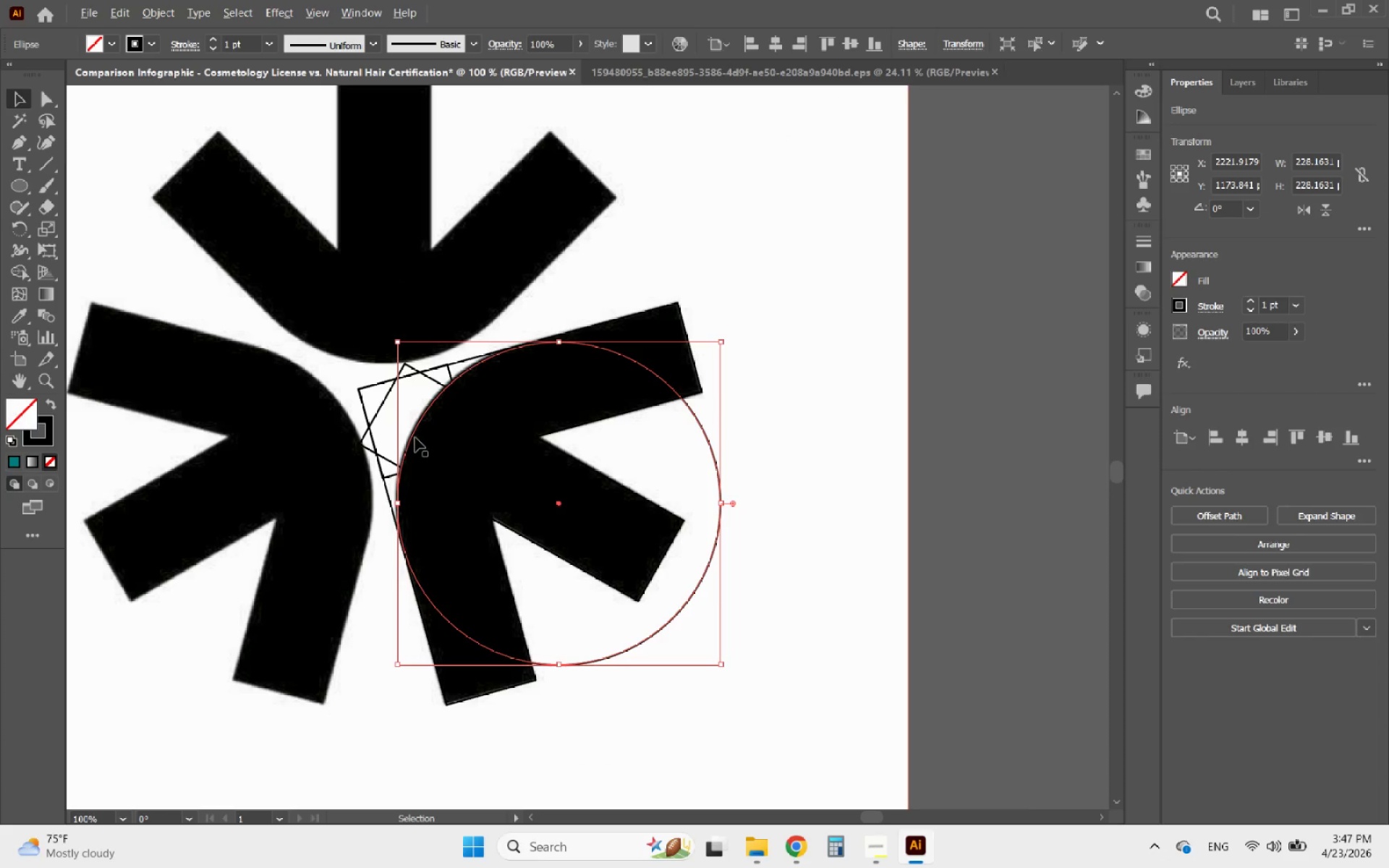 
scroll: coordinate [380, 399], scroll_direction: up, amount: 2.0
 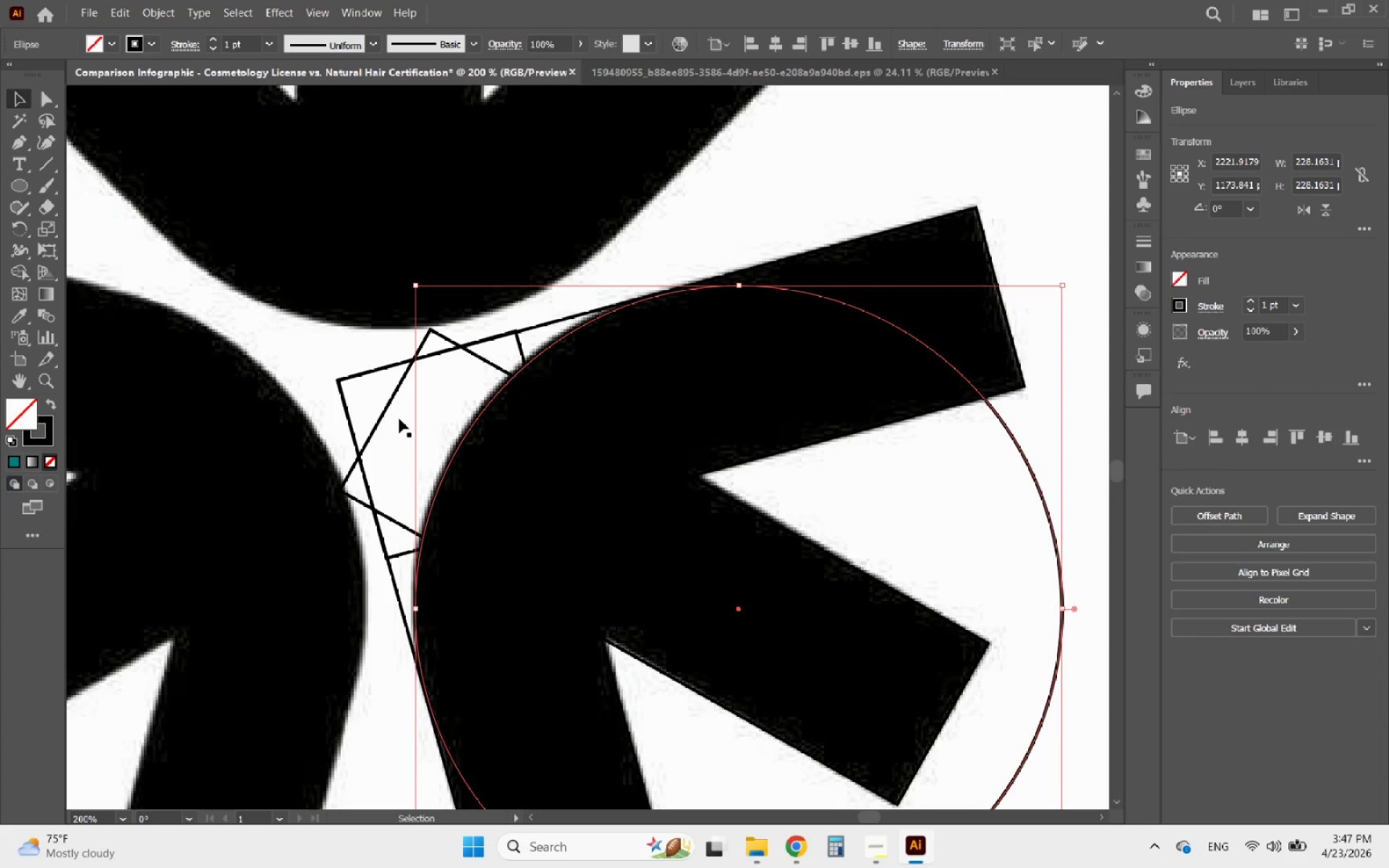 
key(ArrowLeft)
 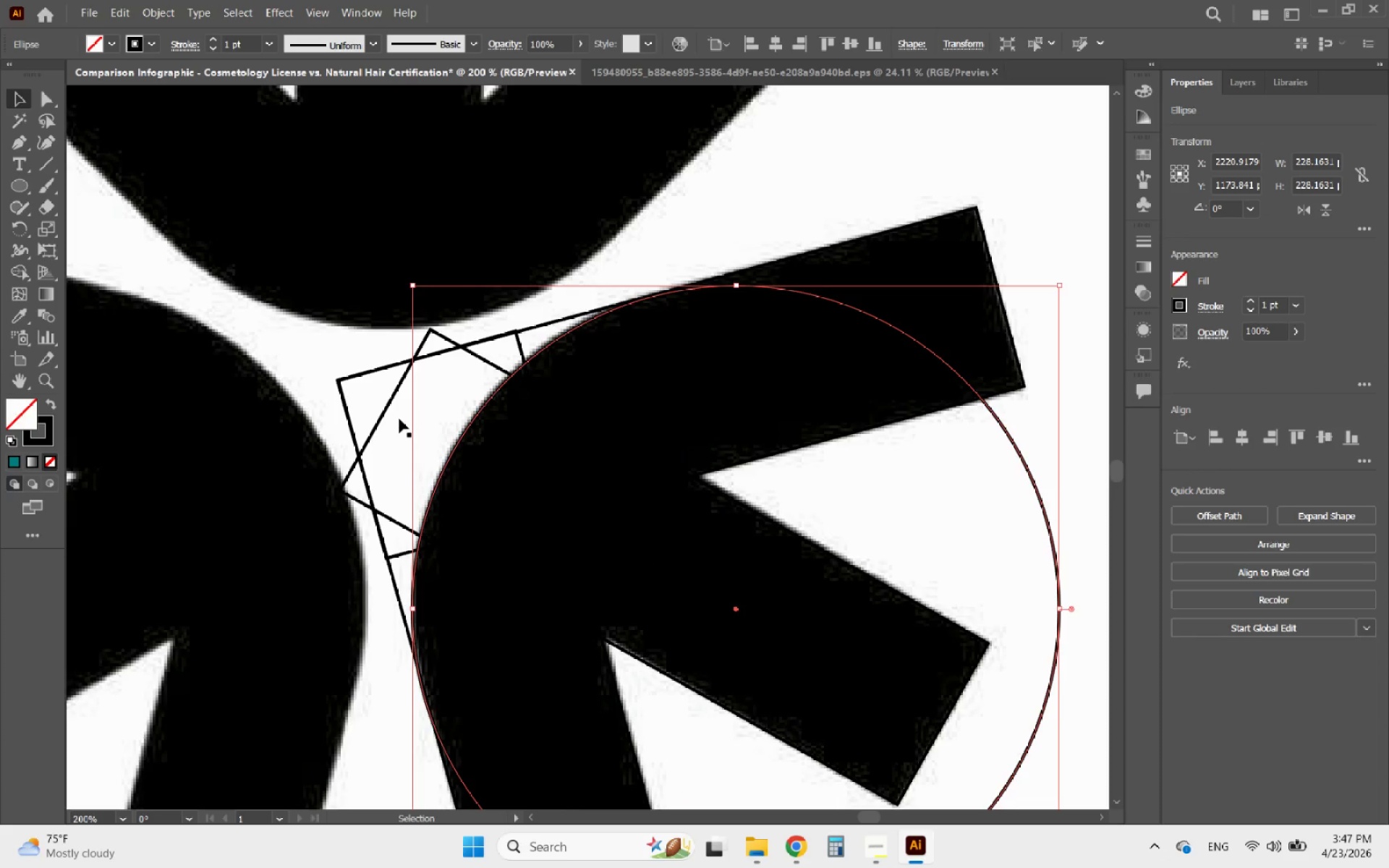 
key(ArrowUp)
 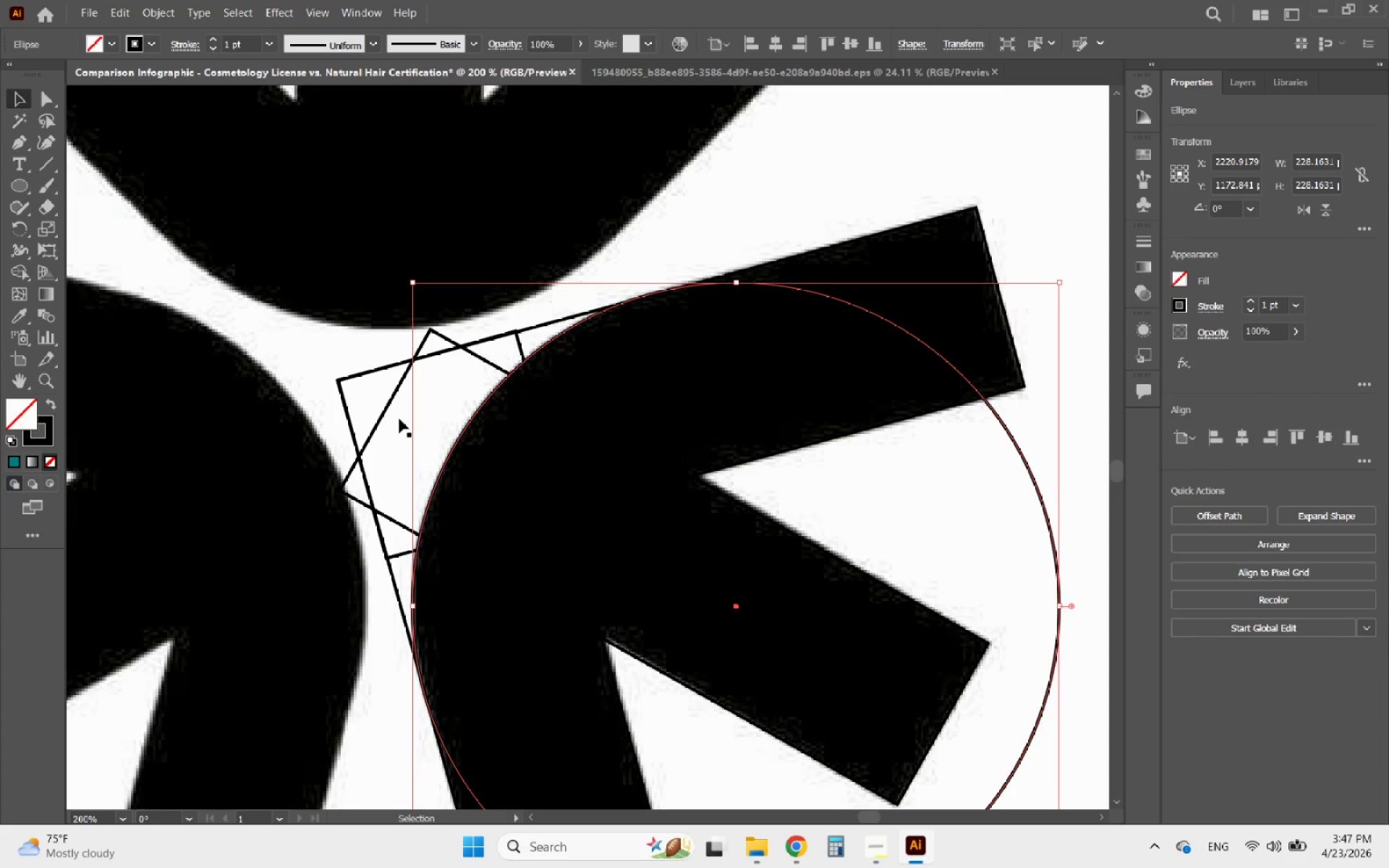 
key(ArrowLeft)
 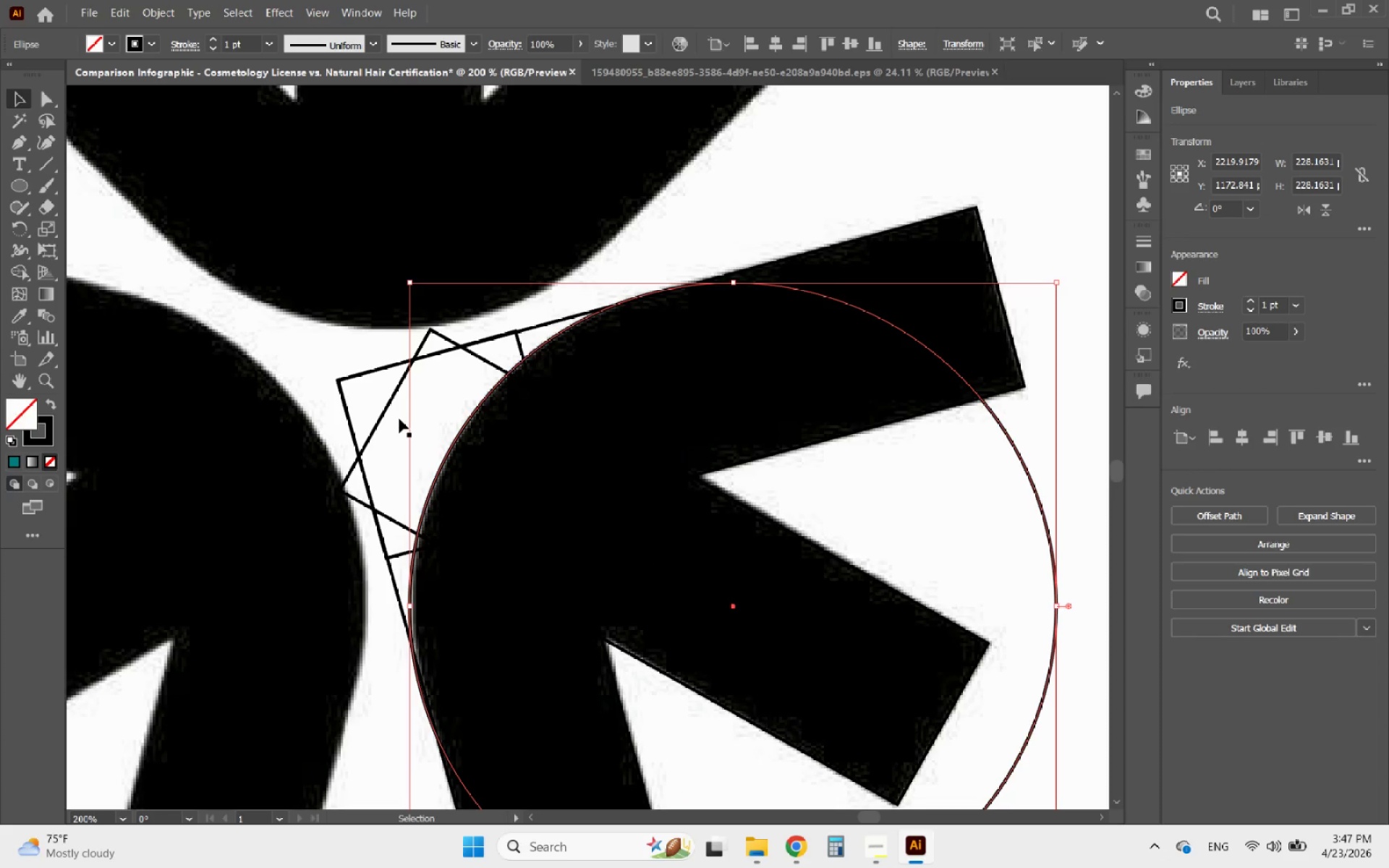 
key(ArrowUp)
 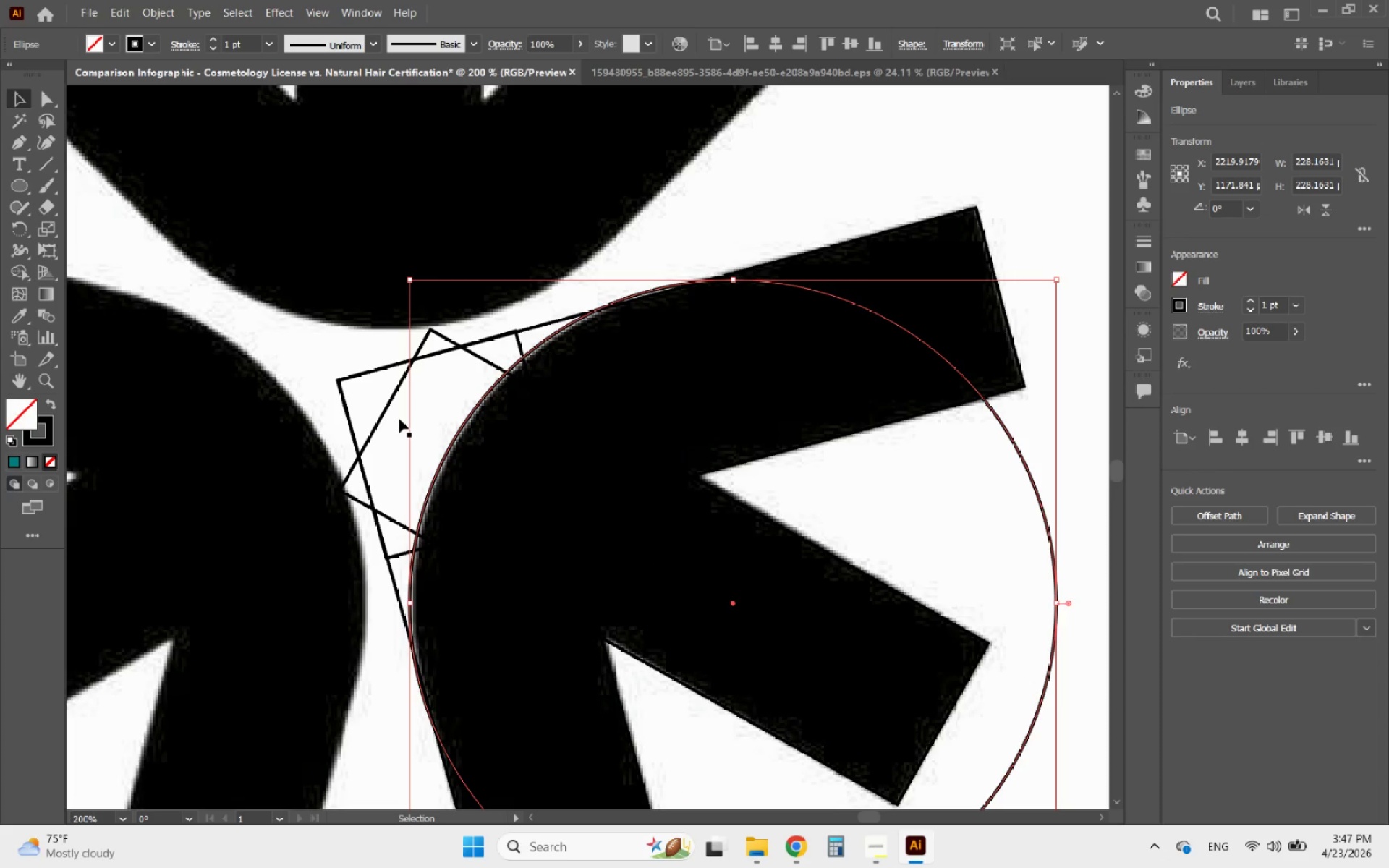 
key(ArrowRight)
 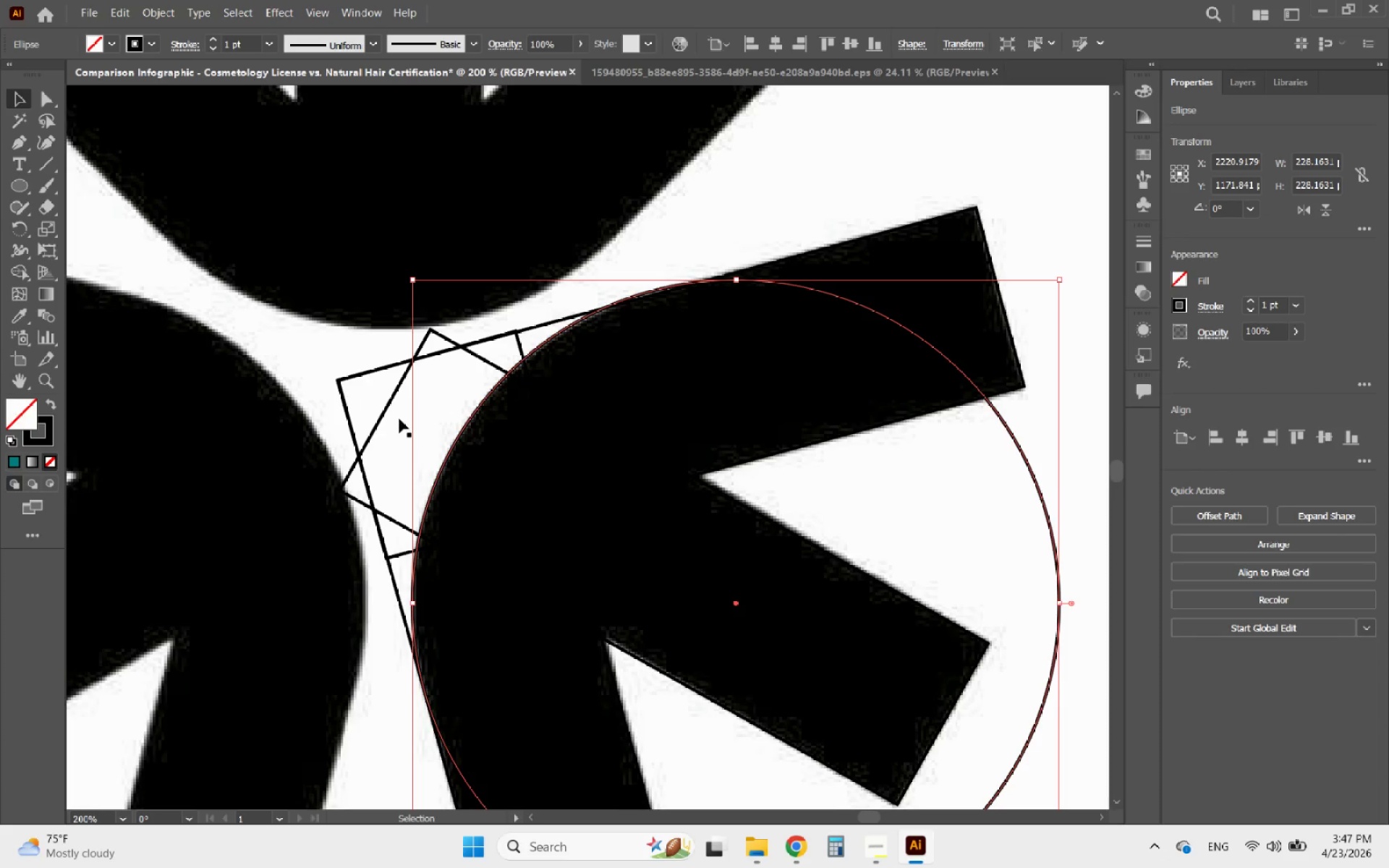 
key(ArrowDown)
 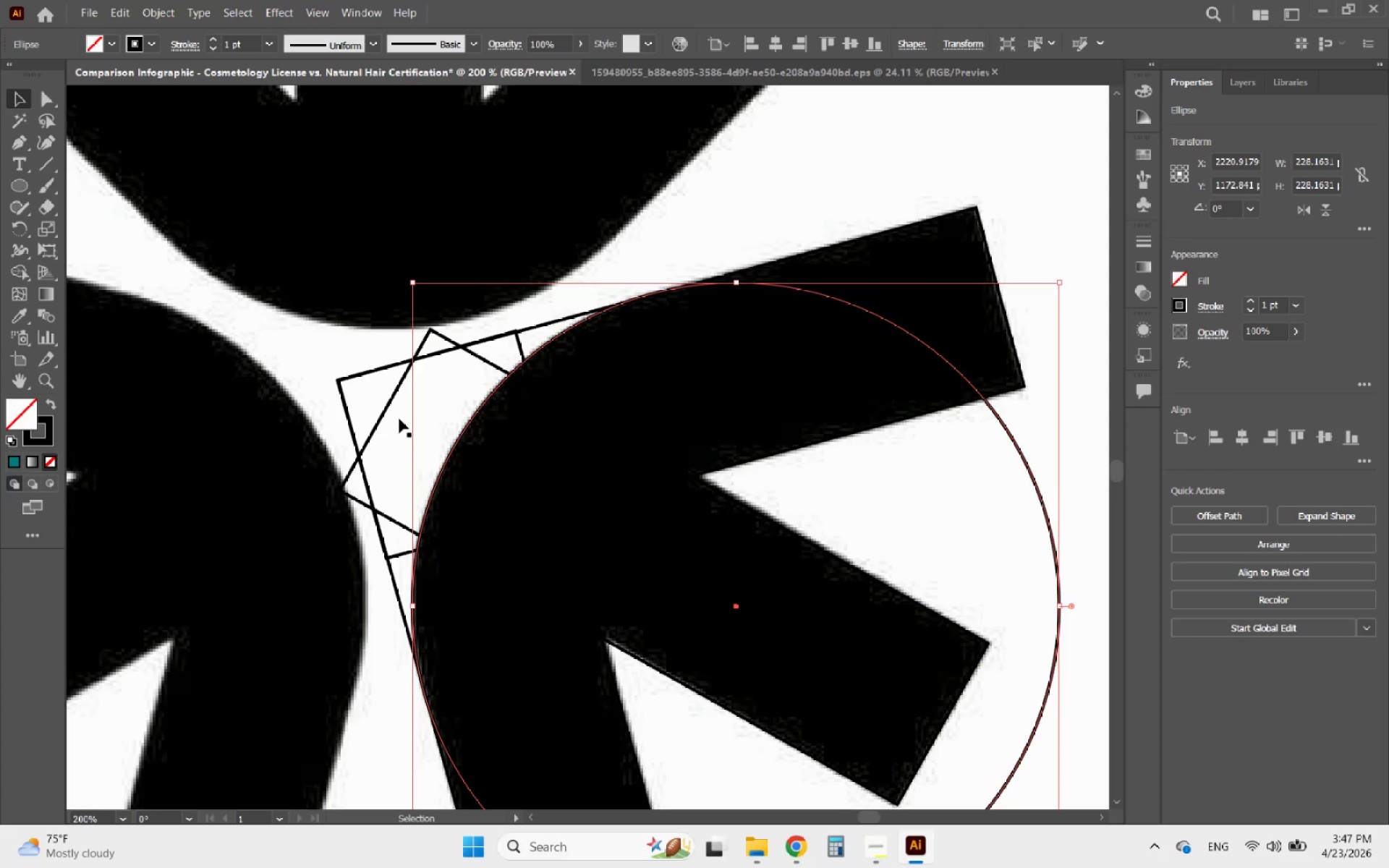 
hold_key(key=AltLeft, duration=0.78)
scroll: coordinate [760, 198], scroll_direction: up, amount: 1.0
 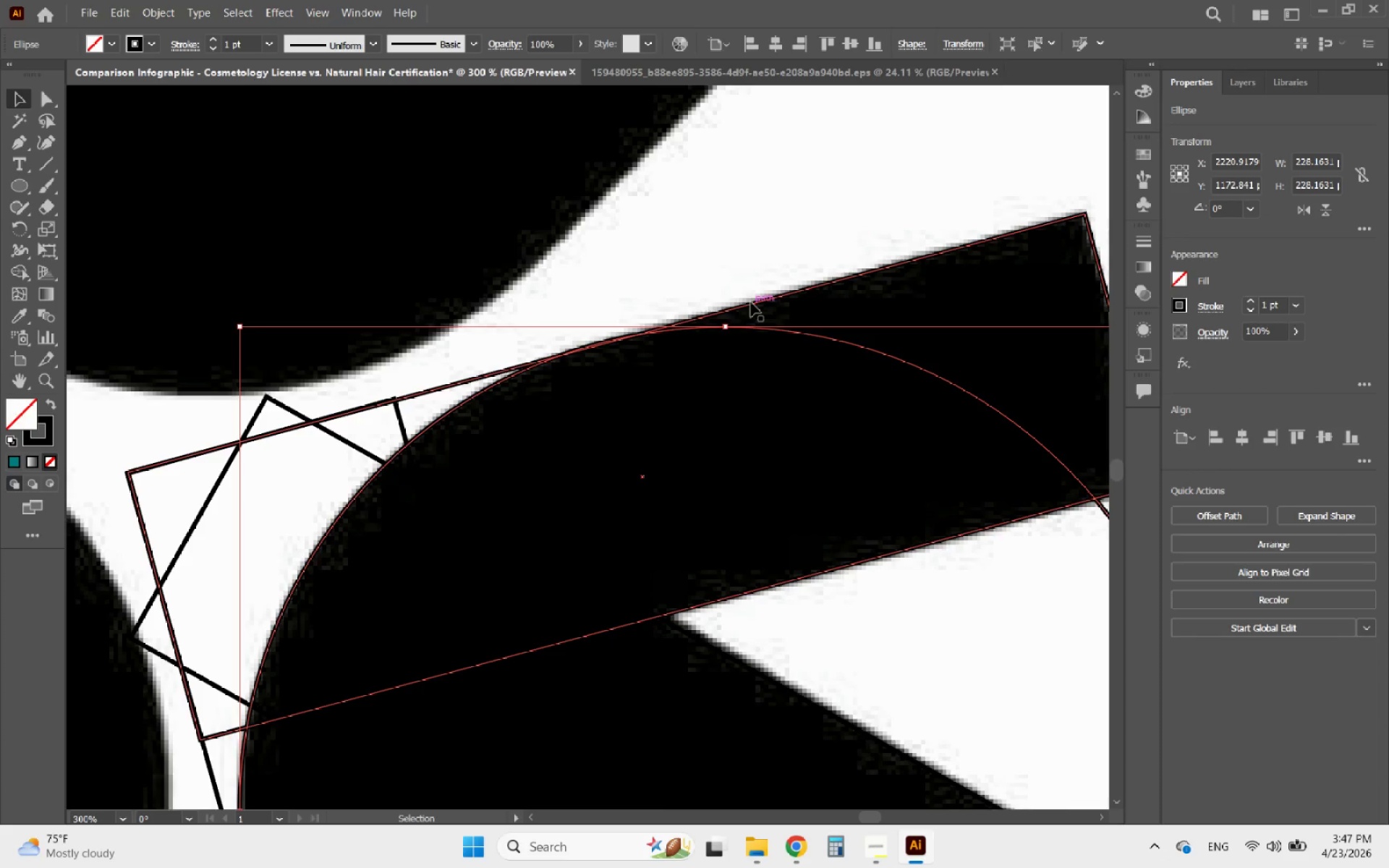 
hold_key(key=AltLeft, duration=0.55)
scroll: coordinate [629, 285], scroll_direction: down, amount: 4.0
 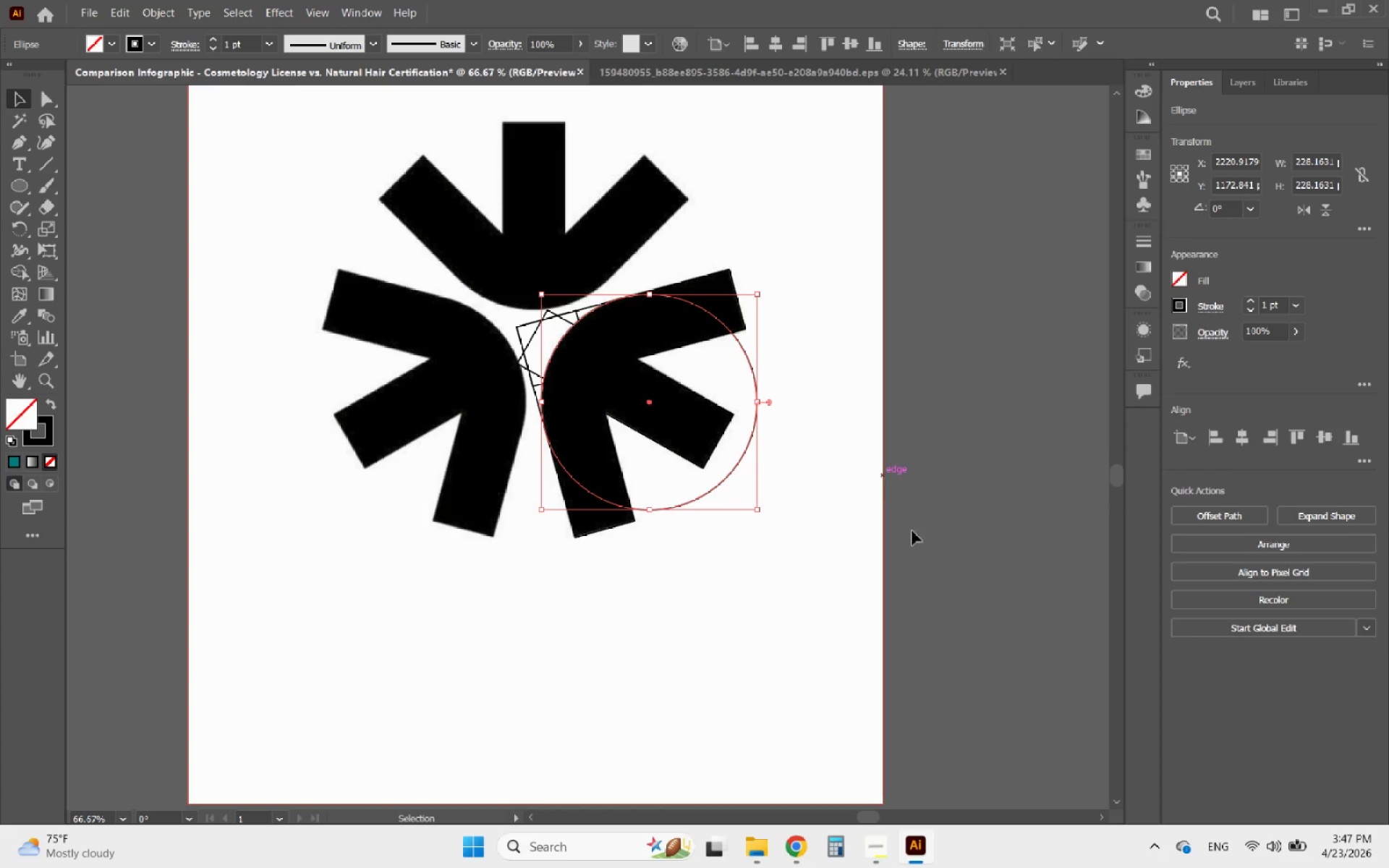 
left_click_drag(start_coordinate=[983, 587], to_coordinate=[510, 270])
 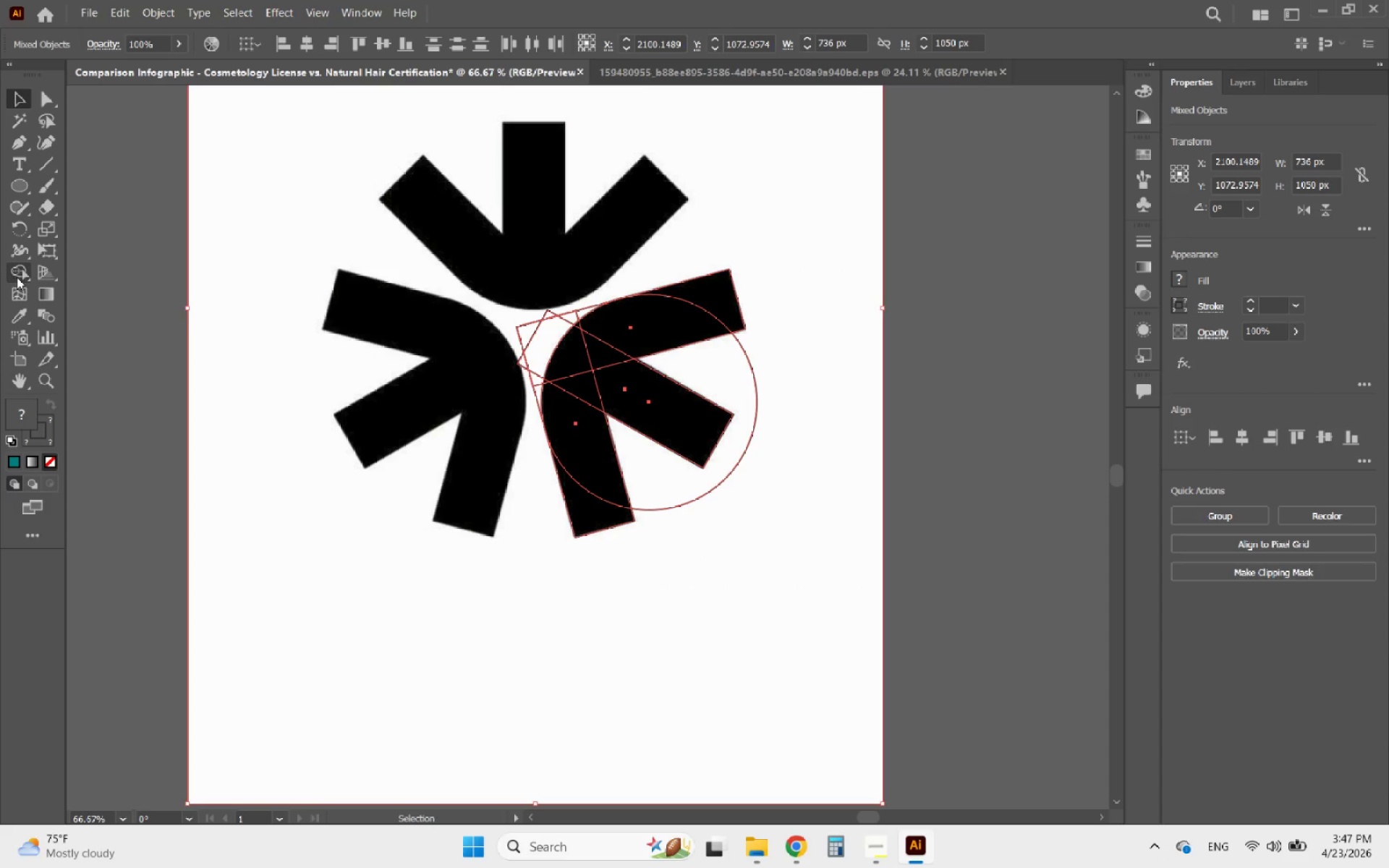 
left_click([15, 273])
 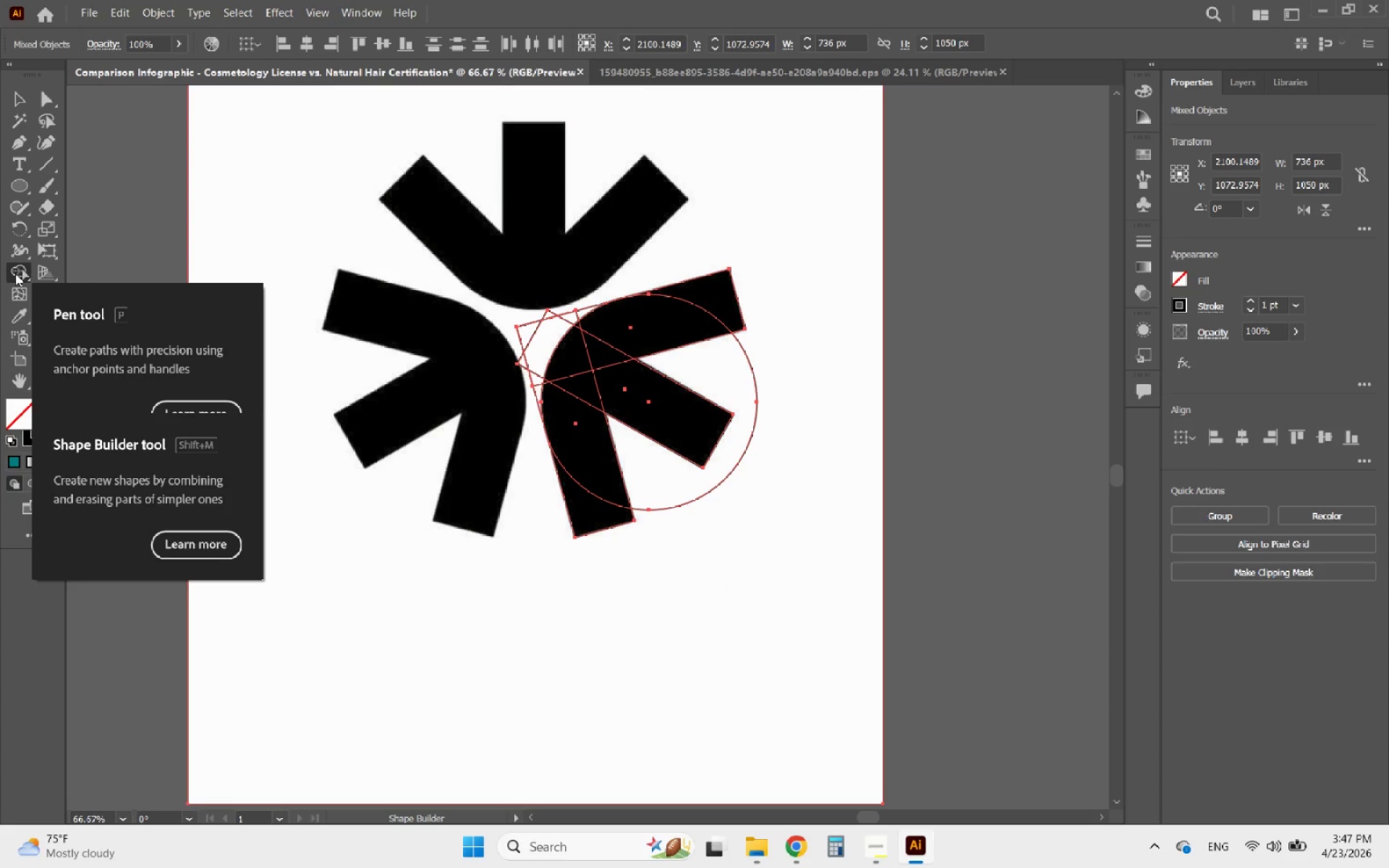 
hold_key(key=AltLeft, duration=1.12)
scroll: coordinate [389, 375], scroll_direction: up, amount: 2.0
 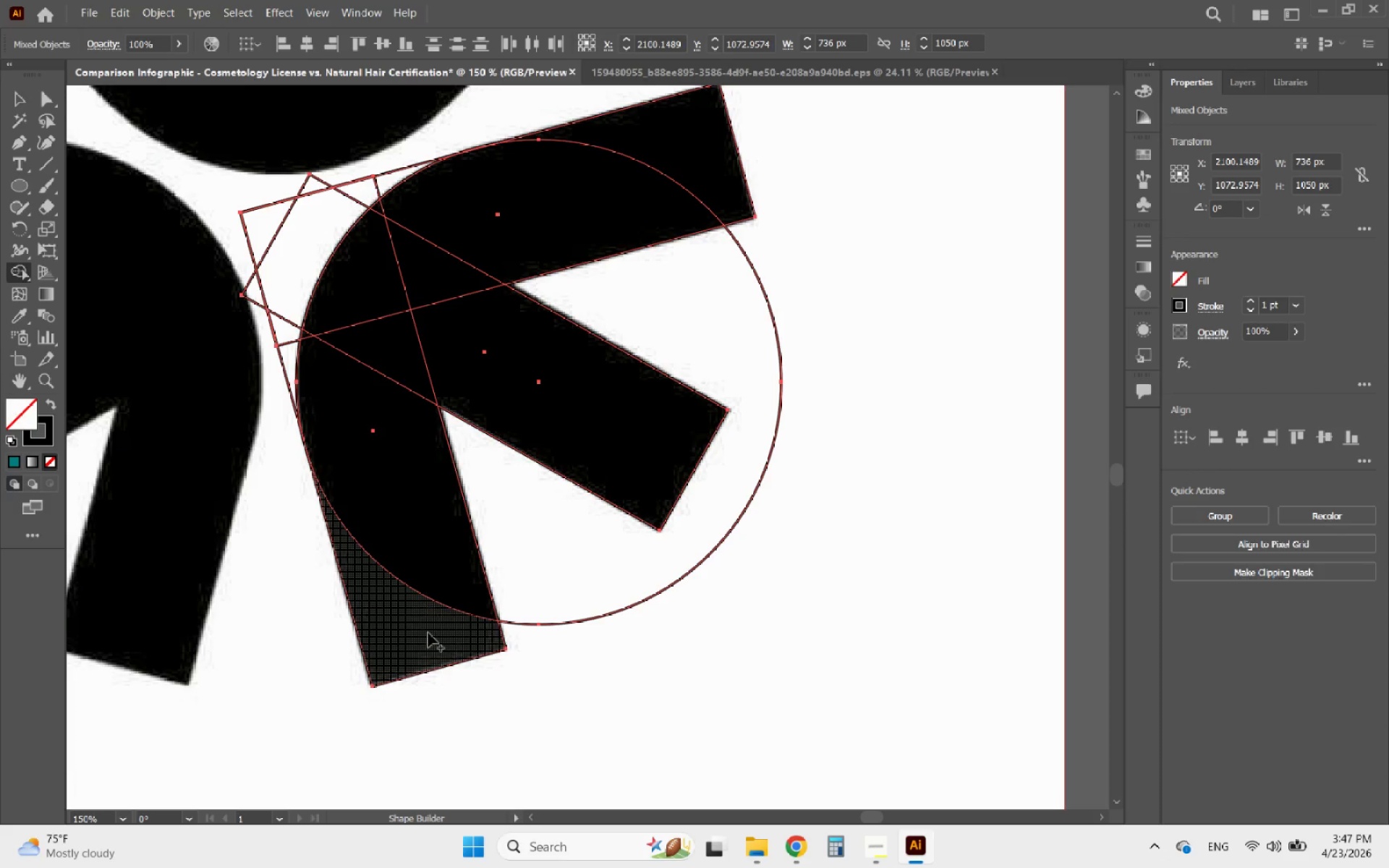 
left_click_drag(start_coordinate=[423, 633], to_coordinate=[381, 207])
 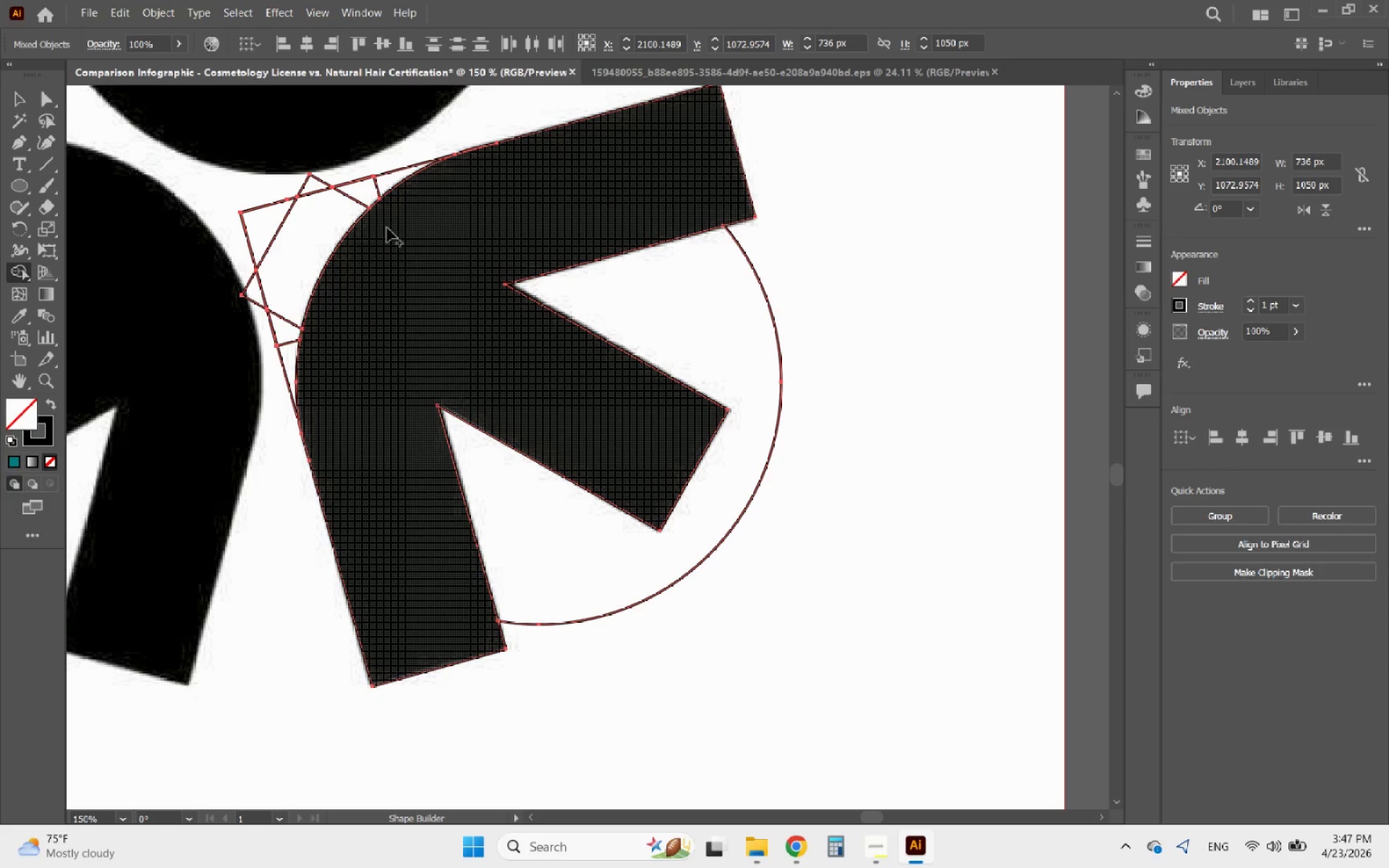 
hold_key(key=AltLeft, duration=0.36)
scroll: coordinate [458, 338], scroll_direction: down, amount: 2.0
 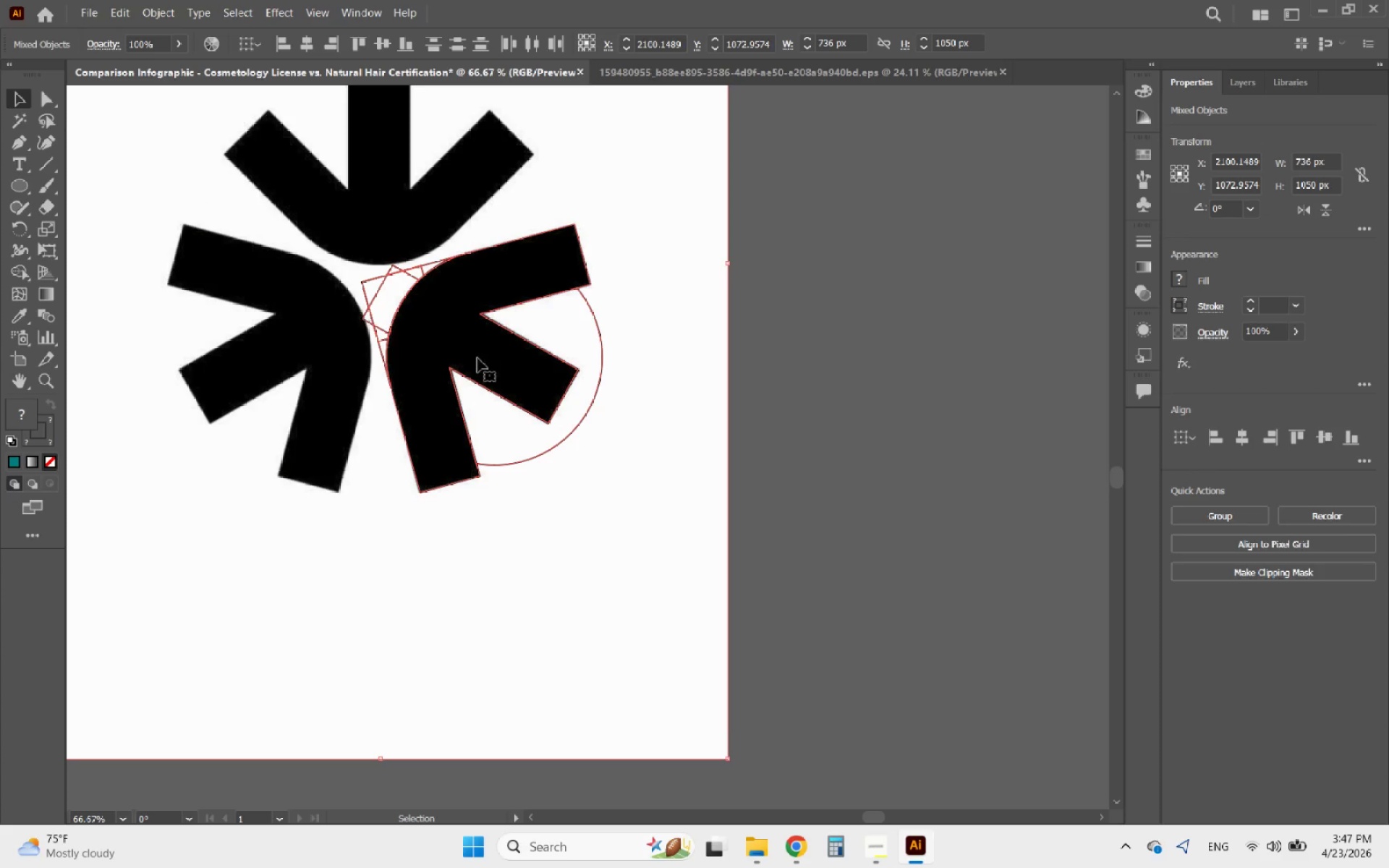 
left_click([666, 358])
 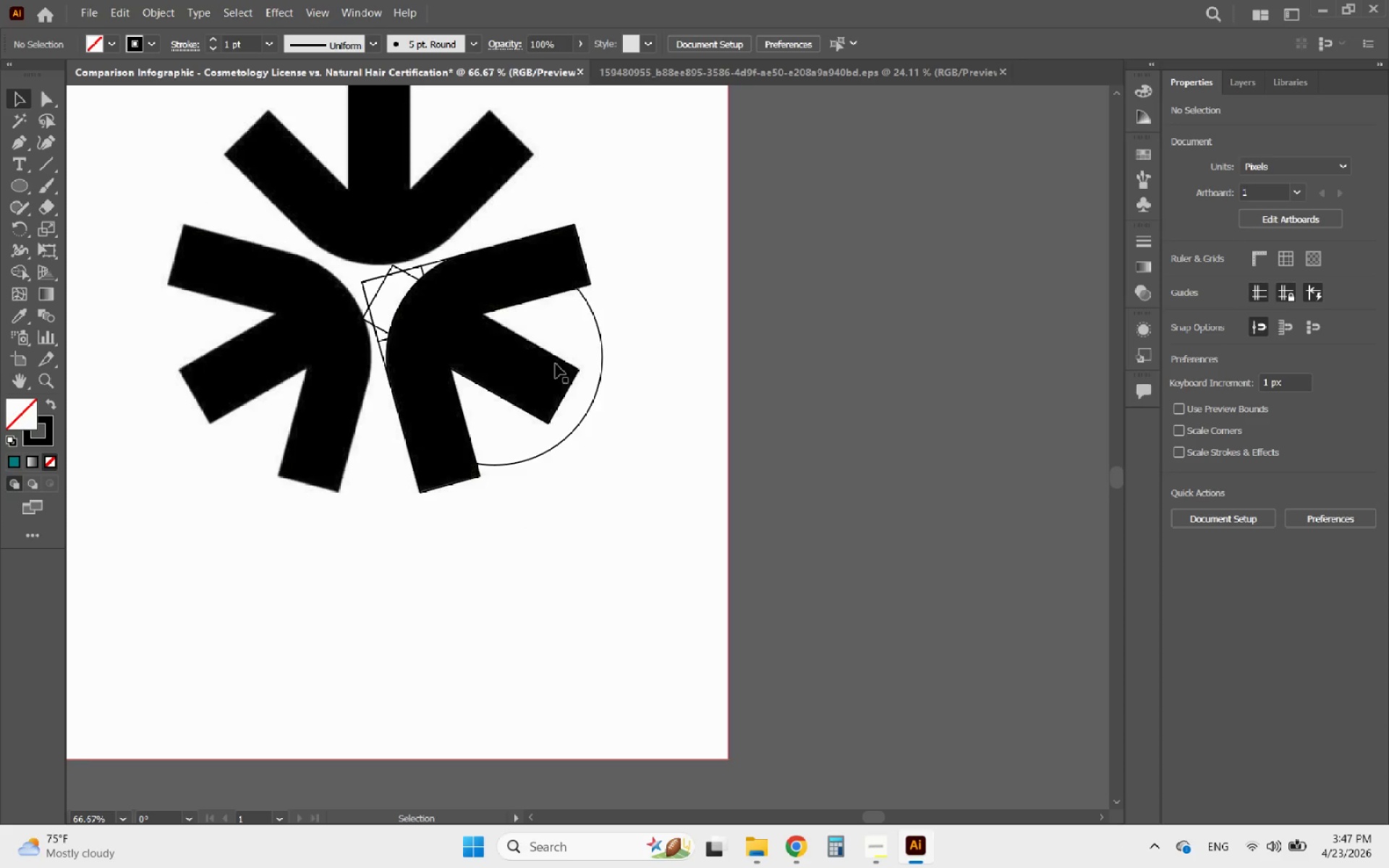 
left_click_drag(start_coordinate=[561, 360], to_coordinate=[718, 485])
 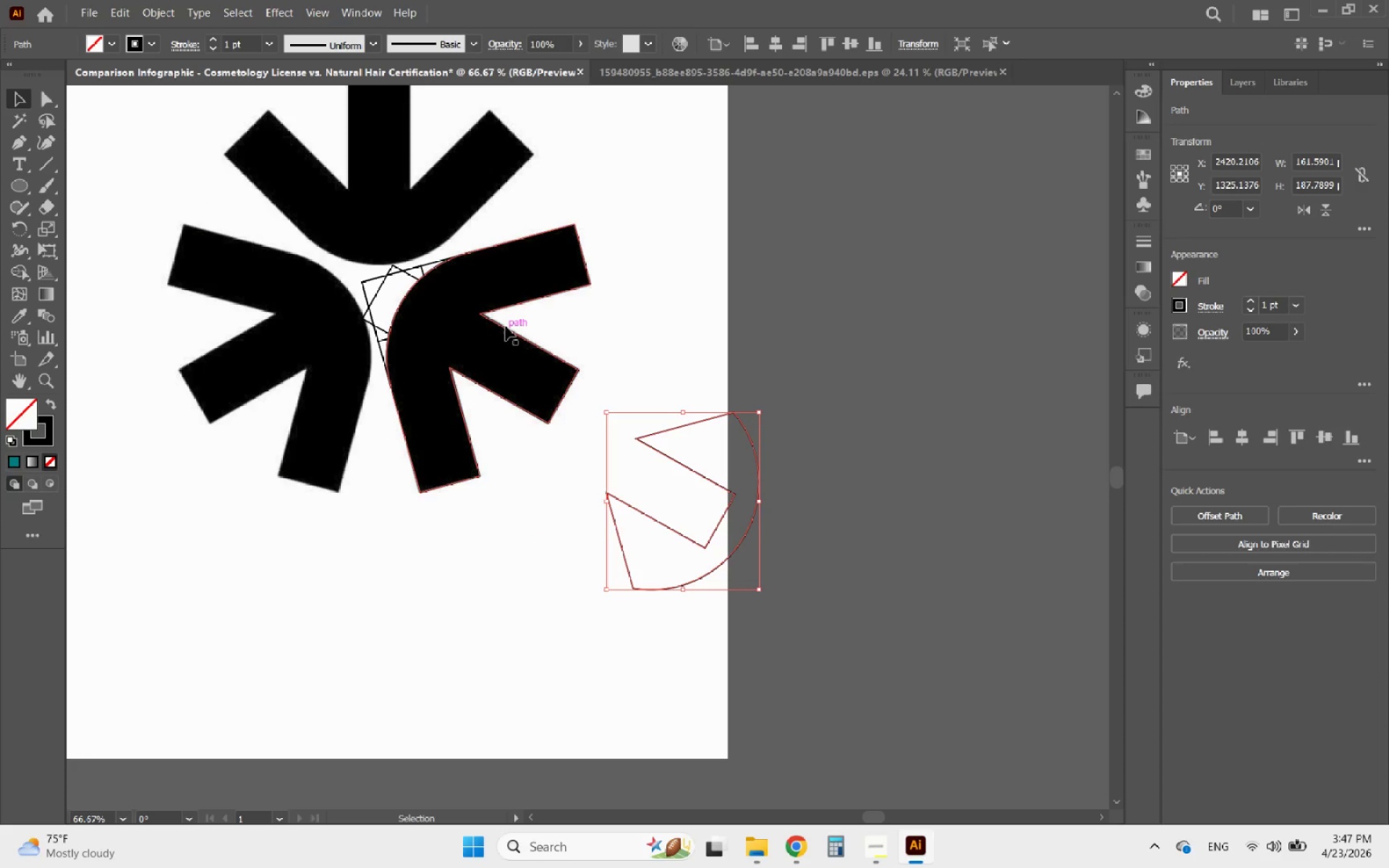 
left_click_drag(start_coordinate=[506, 326], to_coordinate=[923, 323])
 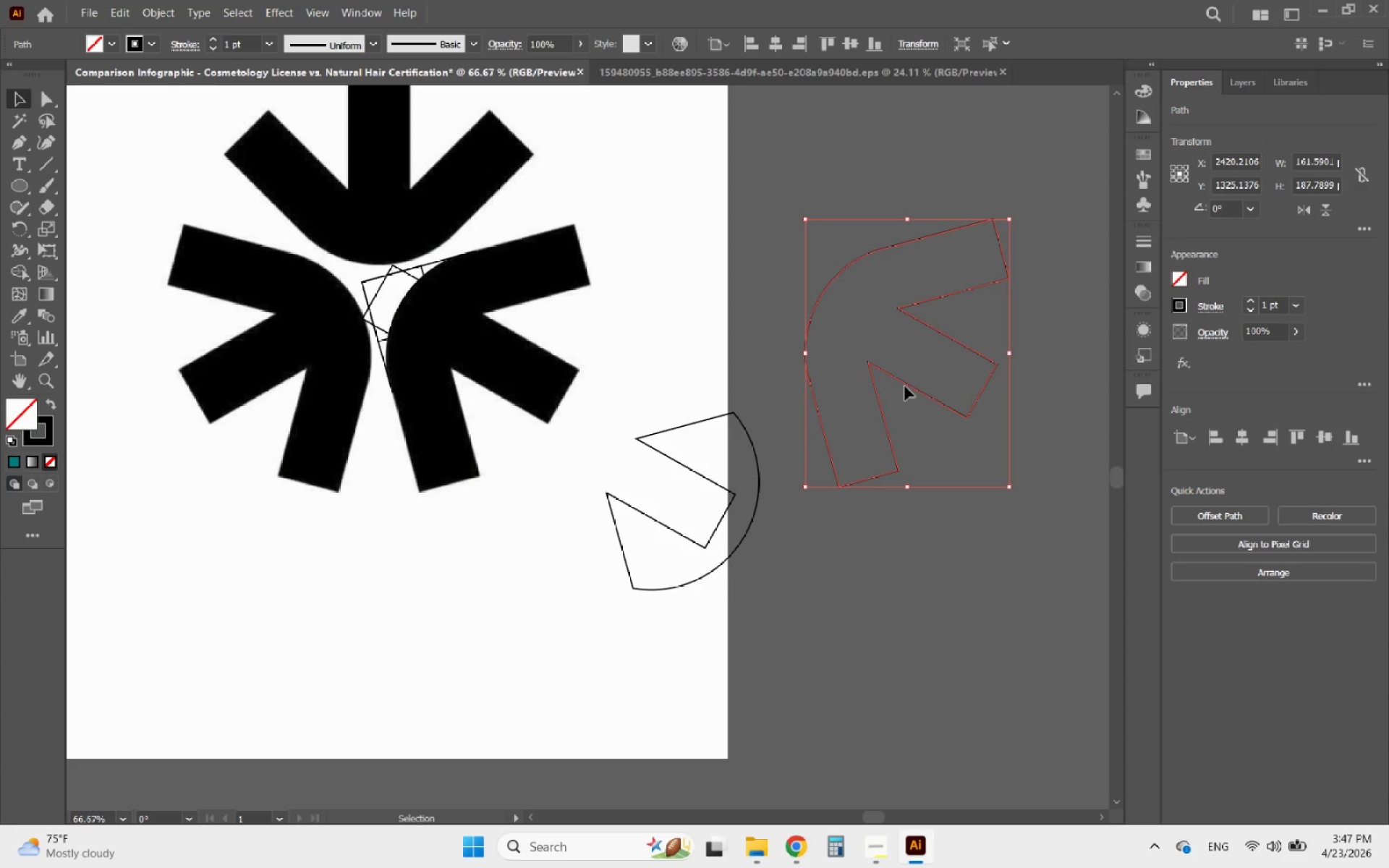 
hold_key(key=AltLeft, duration=0.38)
scroll: coordinate [825, 545], scroll_direction: down, amount: 3.0
 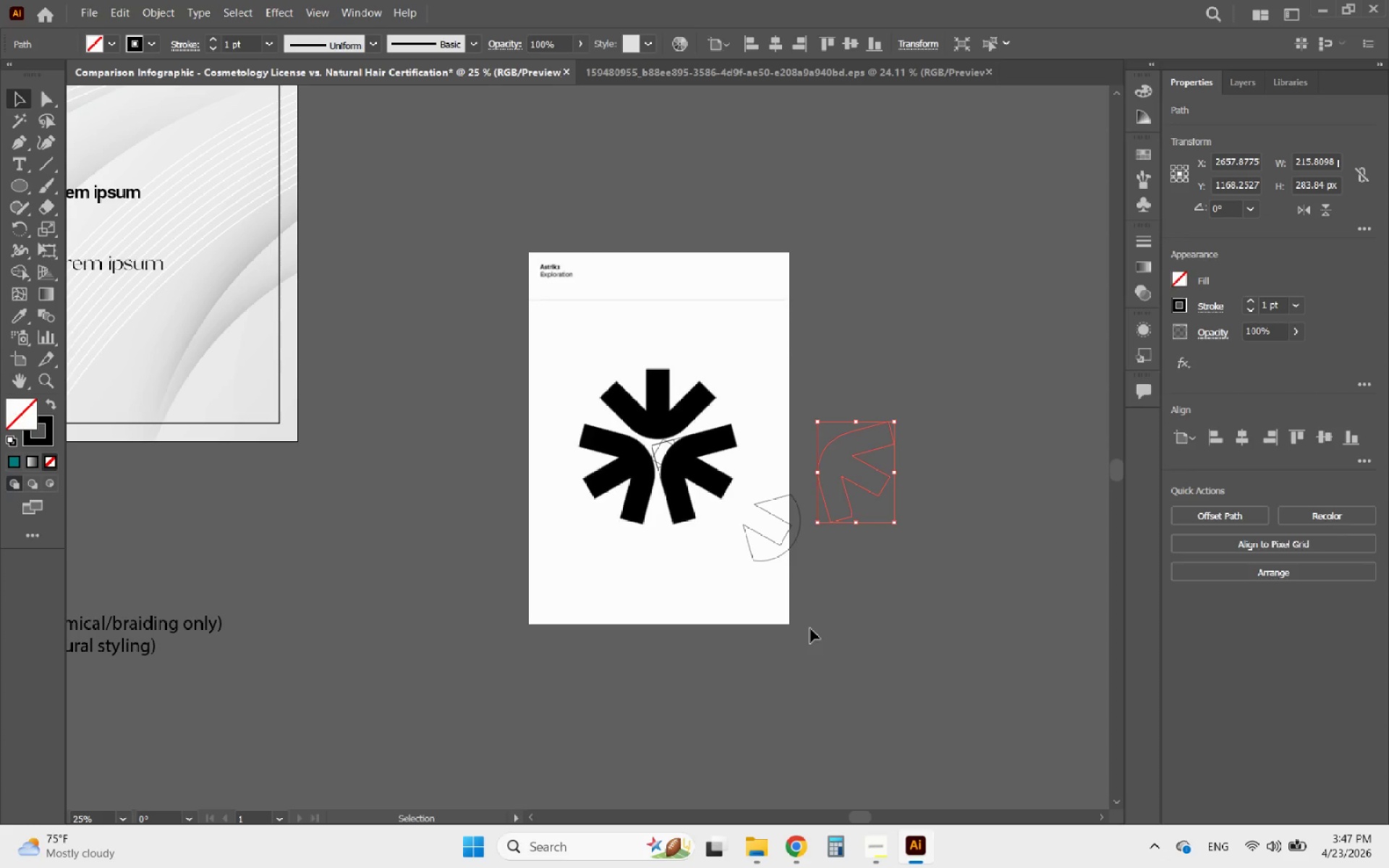 
left_click_drag(start_coordinate=[802, 632], to_coordinate=[467, 232])
 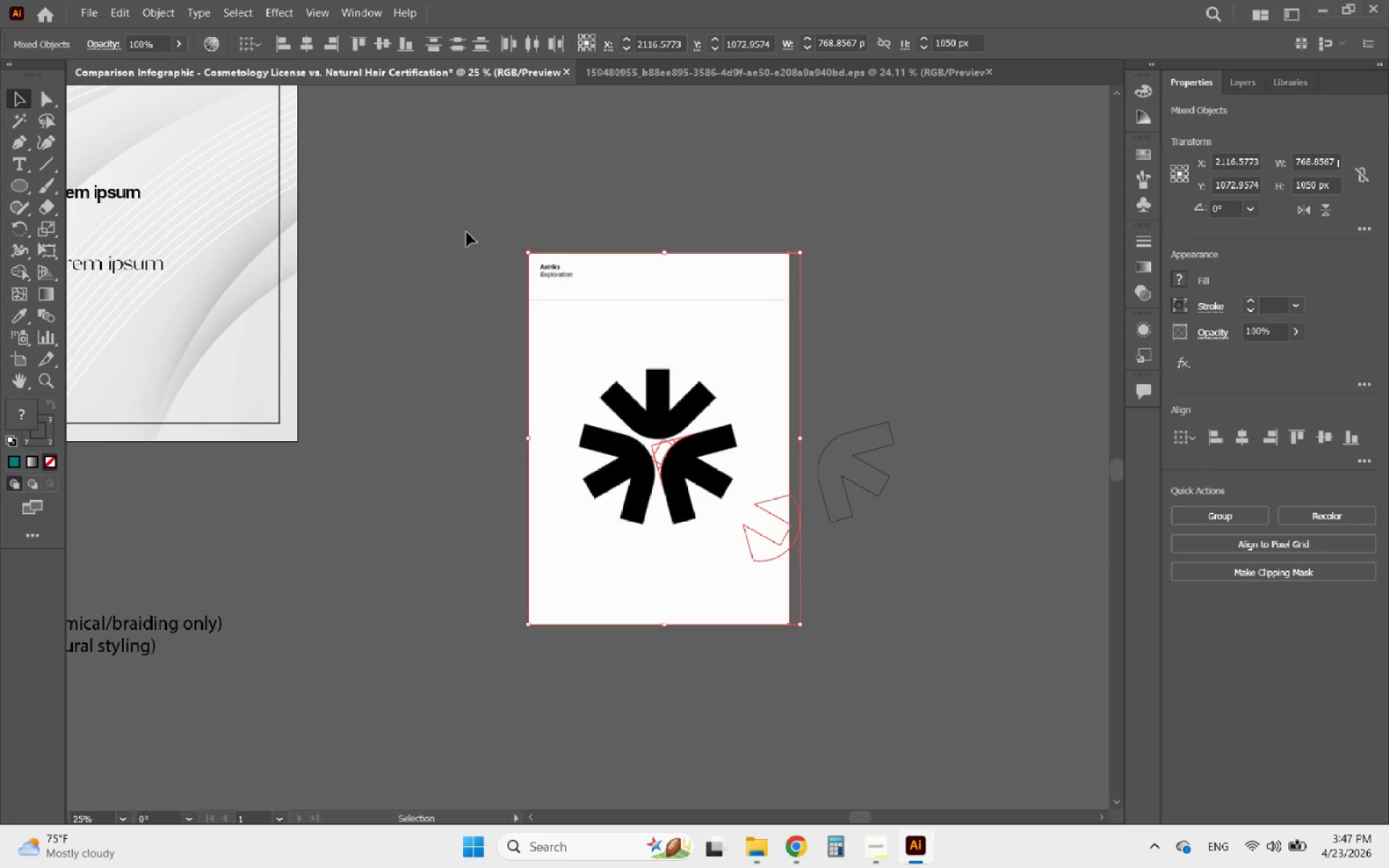 
key(Delete)
 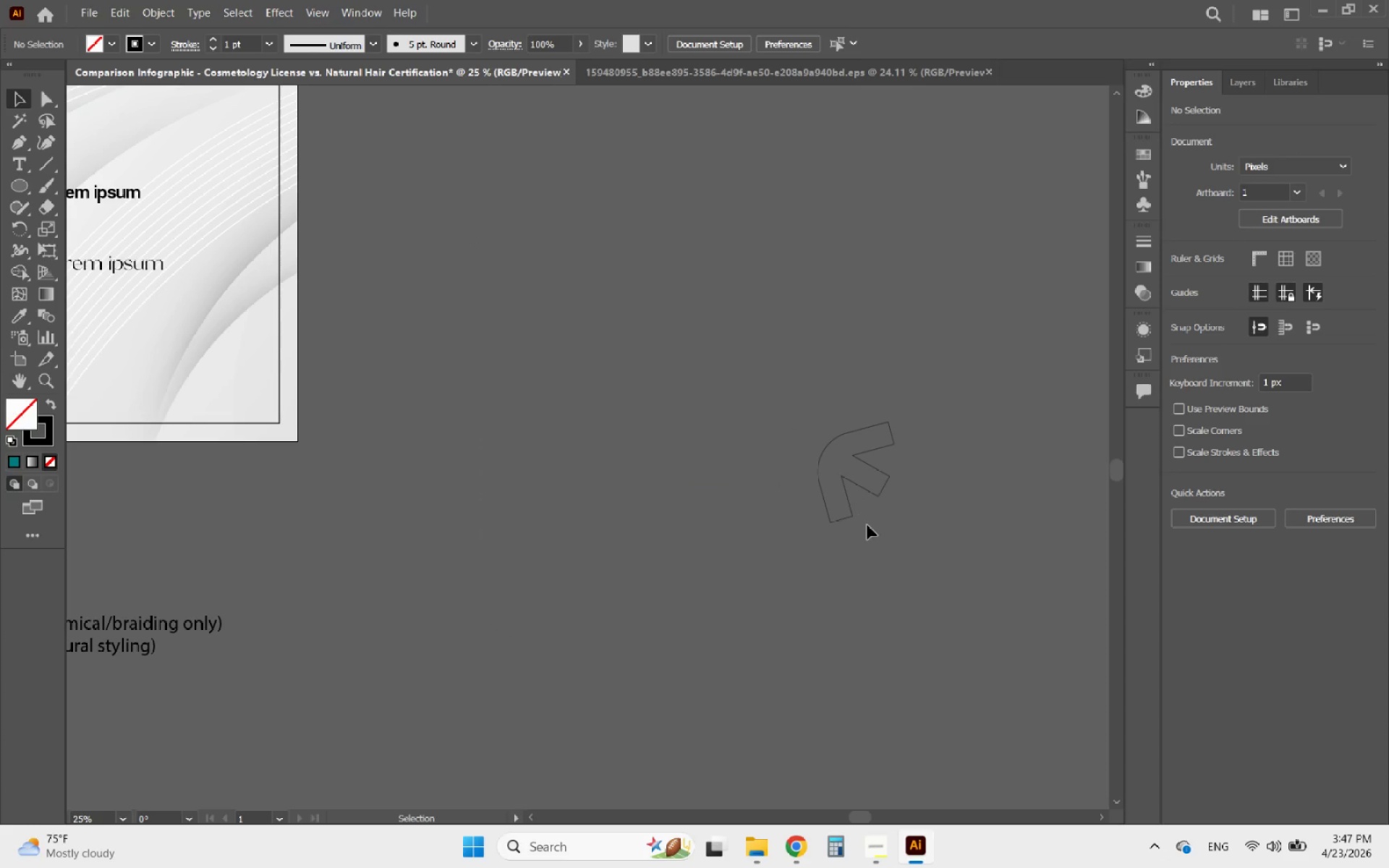 
hold_key(key=AltLeft, duration=0.64)
scroll: coordinate [871, 528], scroll_direction: up, amount: 1.0
 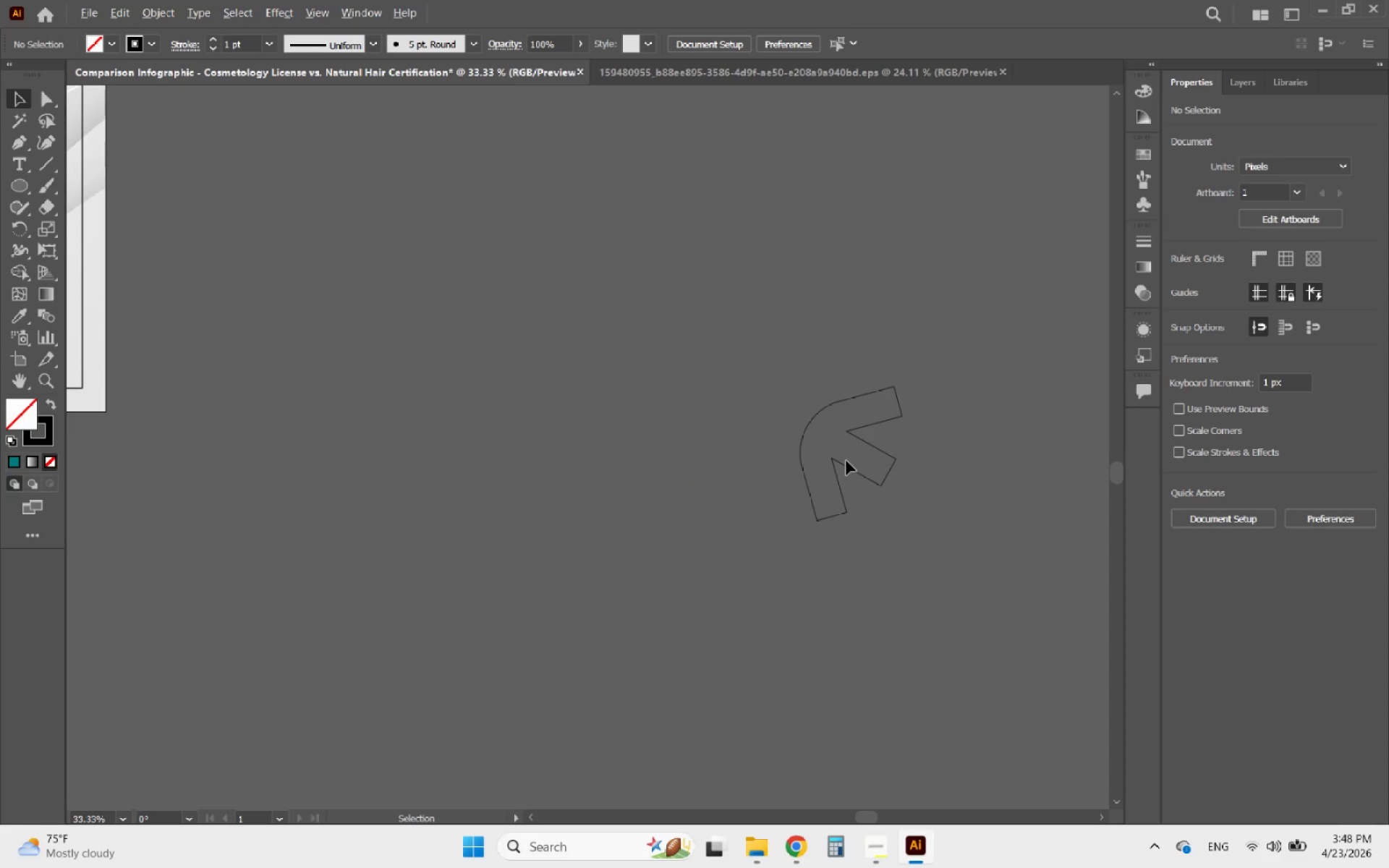 
hold_key(key=AltLeft, duration=0.55)
scroll: coordinate [878, 485], scroll_direction: up, amount: 2.0
 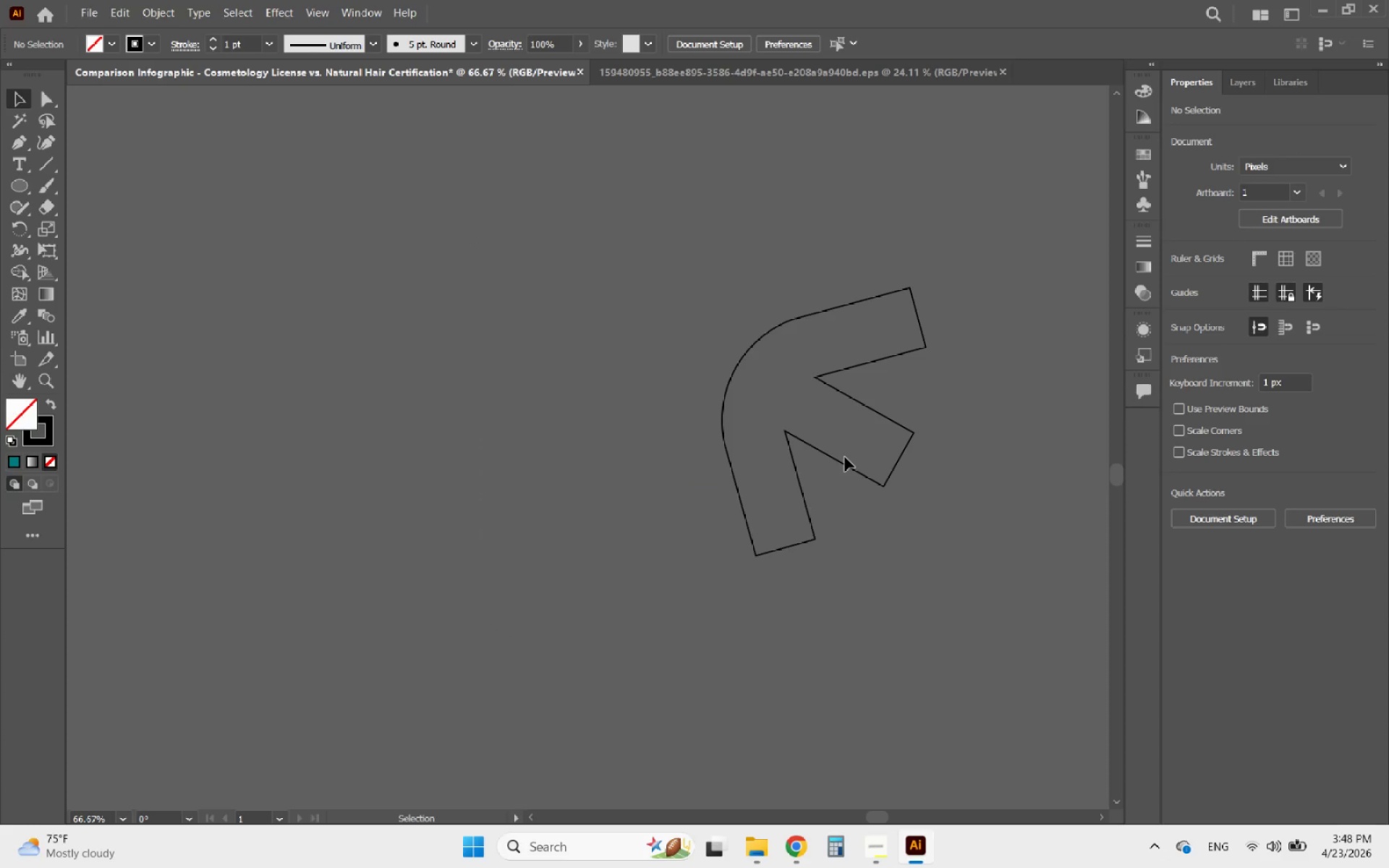 
hold_key(key=AltLeft, duration=0.77)
scroll: coordinate [808, 464], scroll_direction: down, amount: 2.0
 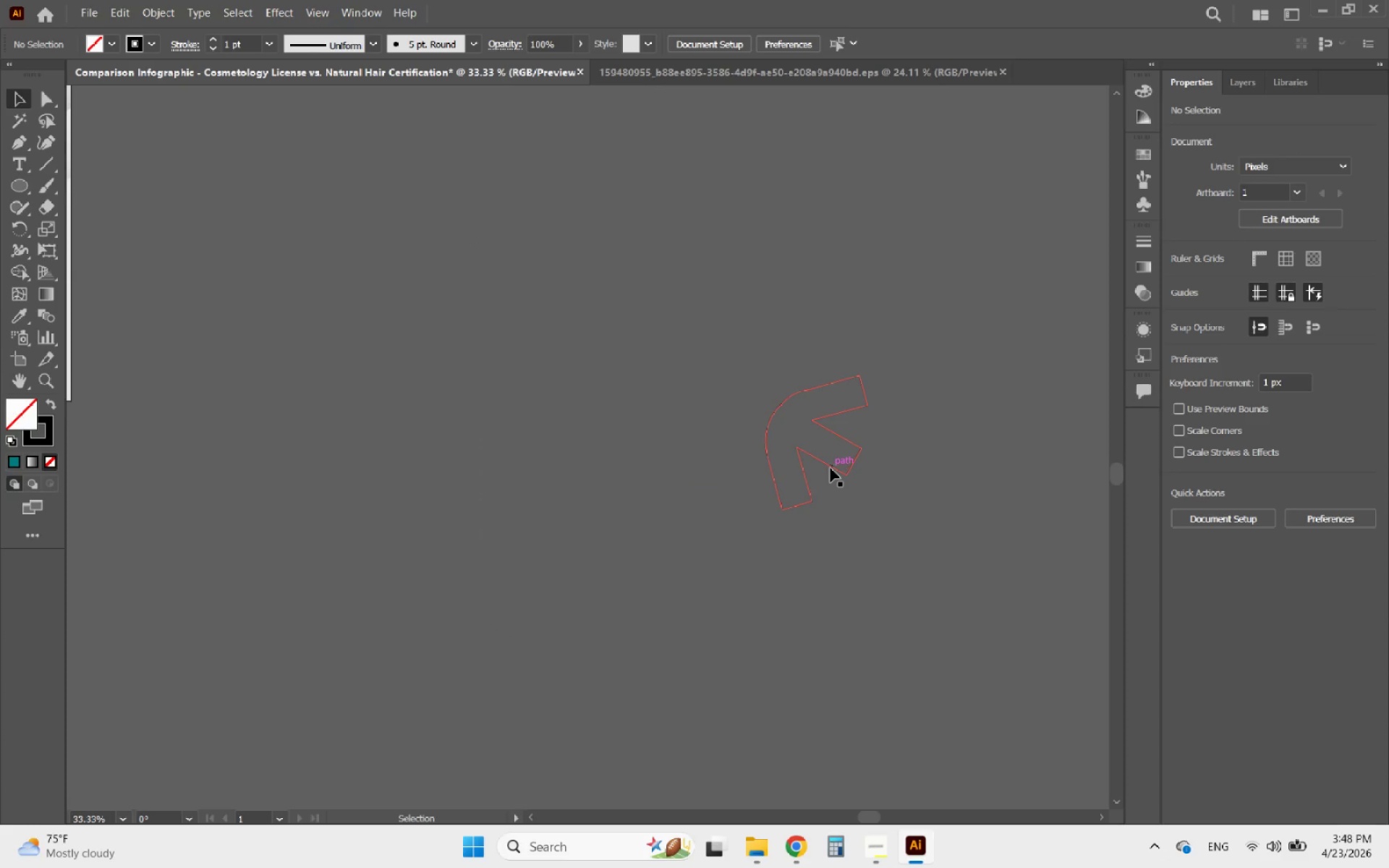 
left_click([831, 468])
 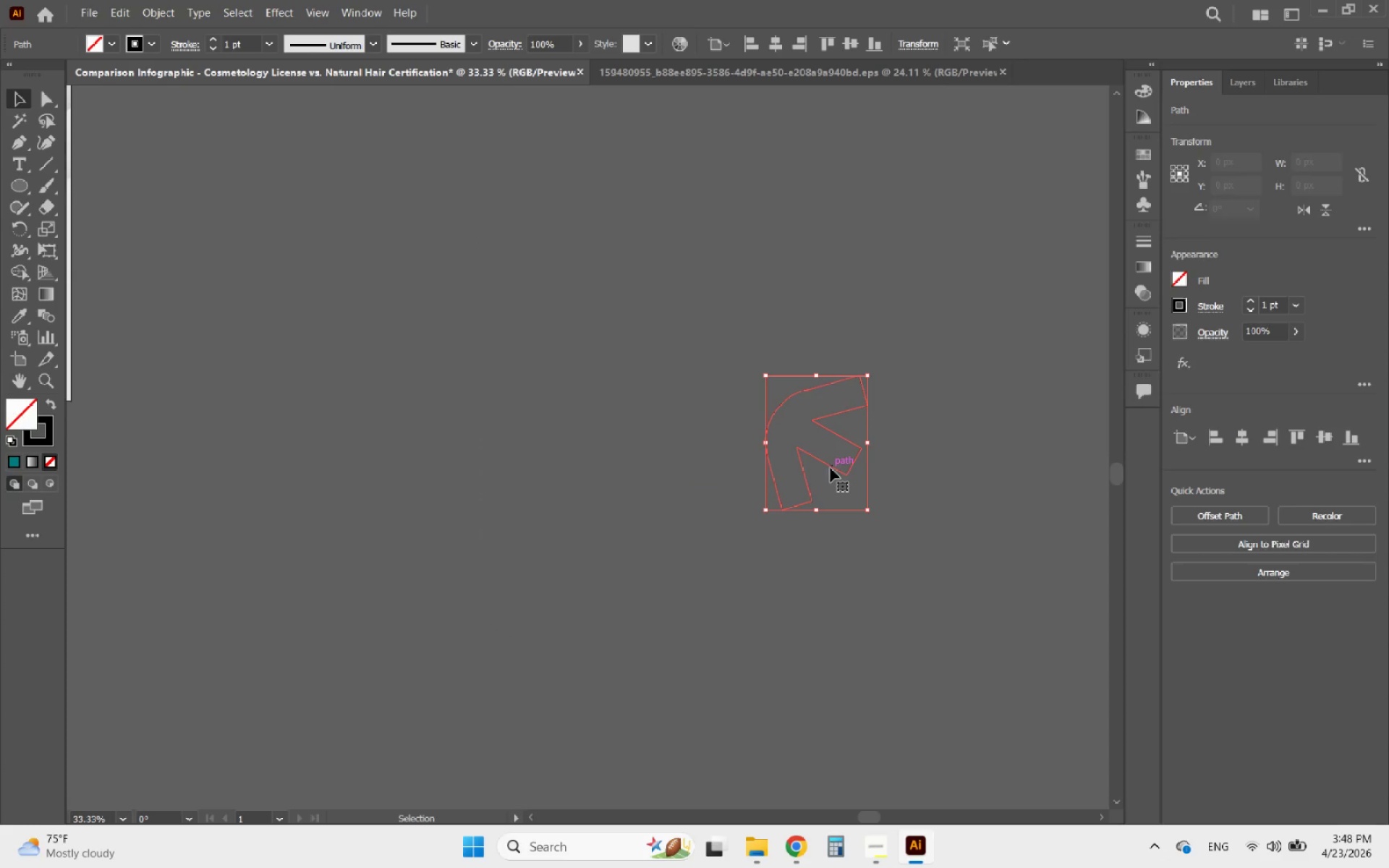 
hold_key(key=AltLeft, duration=4.16)
scroll: coordinate [841, 466], scroll_direction: up, amount: 3.0
 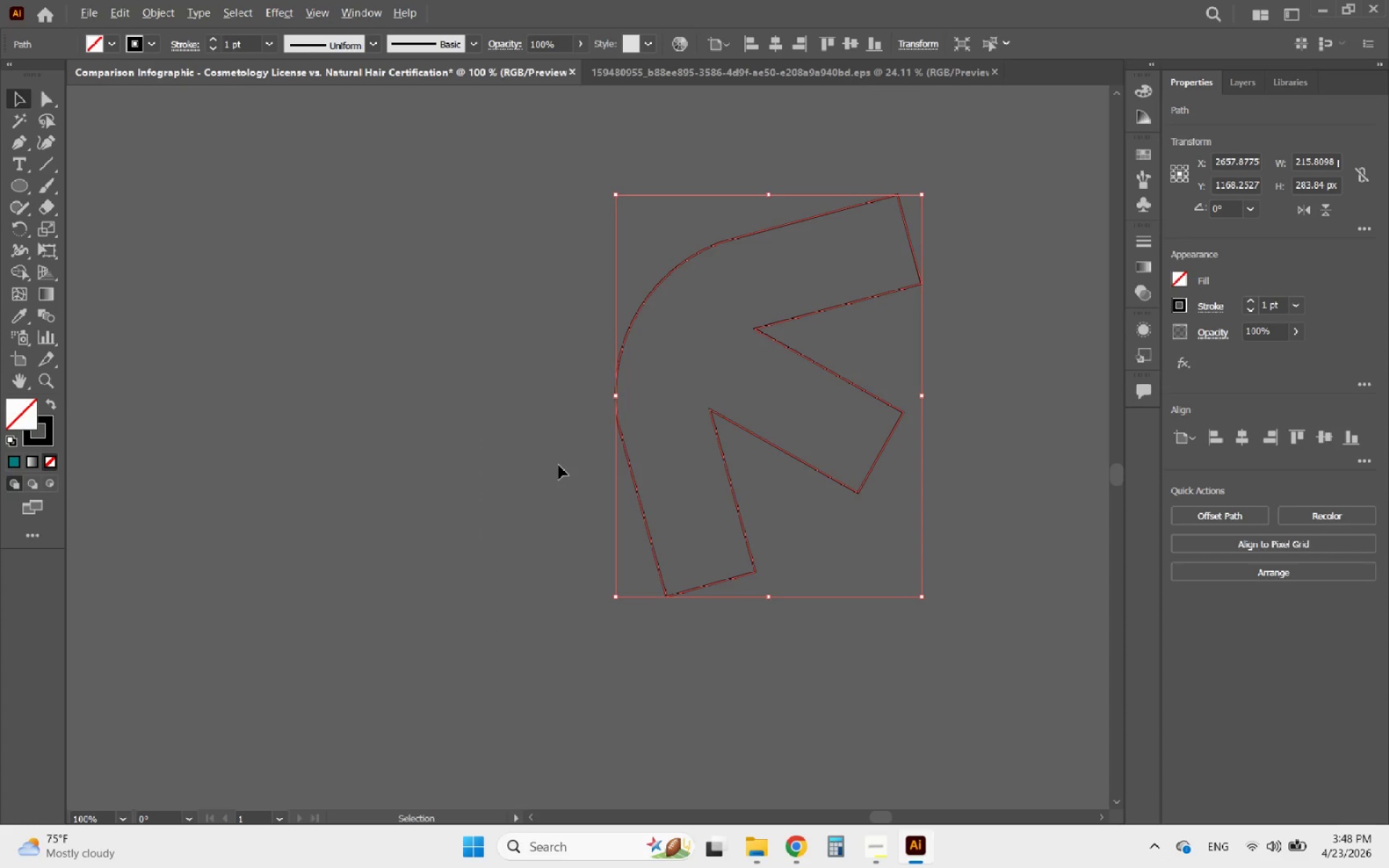 
scroll: coordinate [680, 455], scroll_direction: down, amount: 6.0
 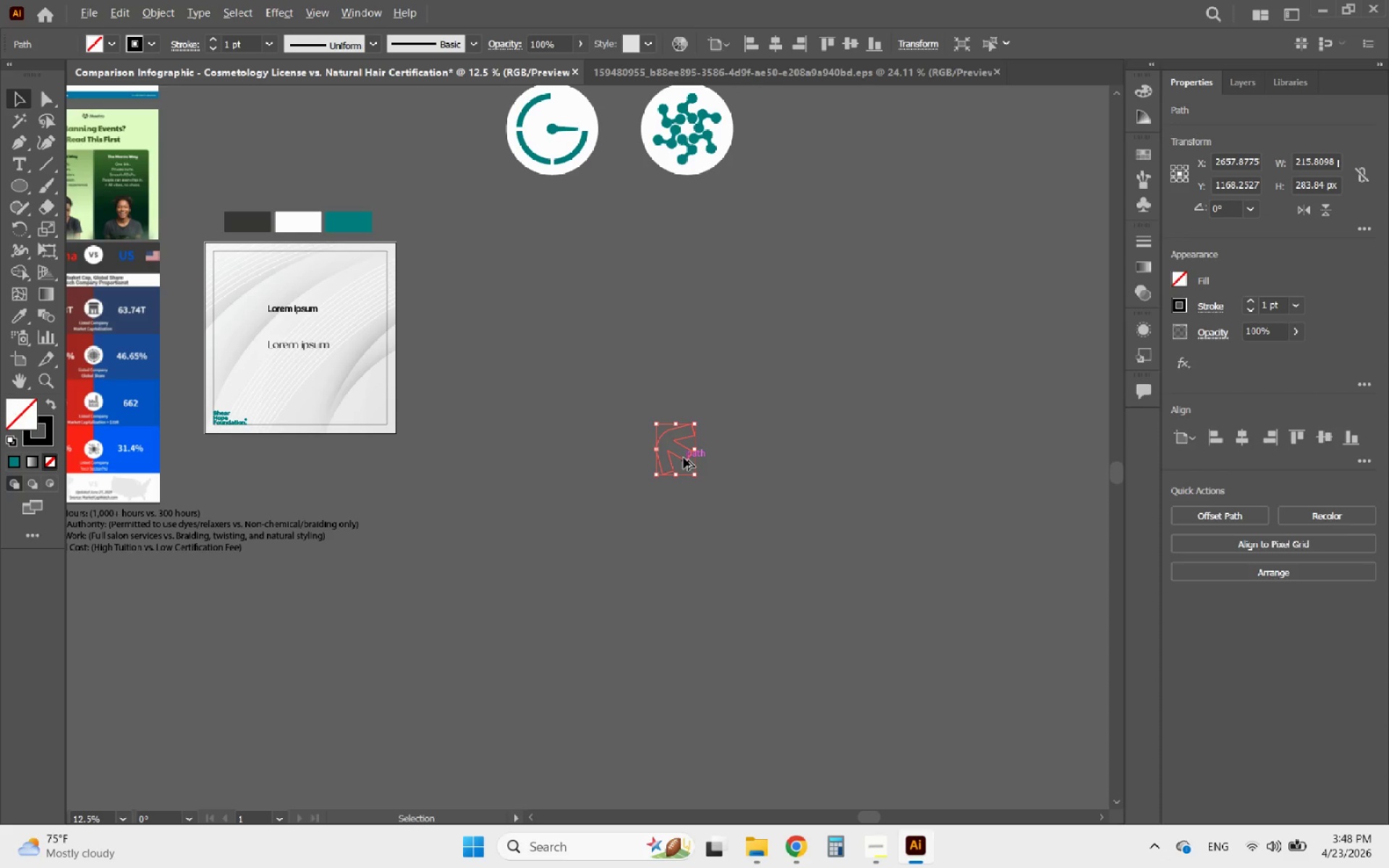 
scroll: coordinate [710, 490], scroll_direction: up, amount: 4.0
 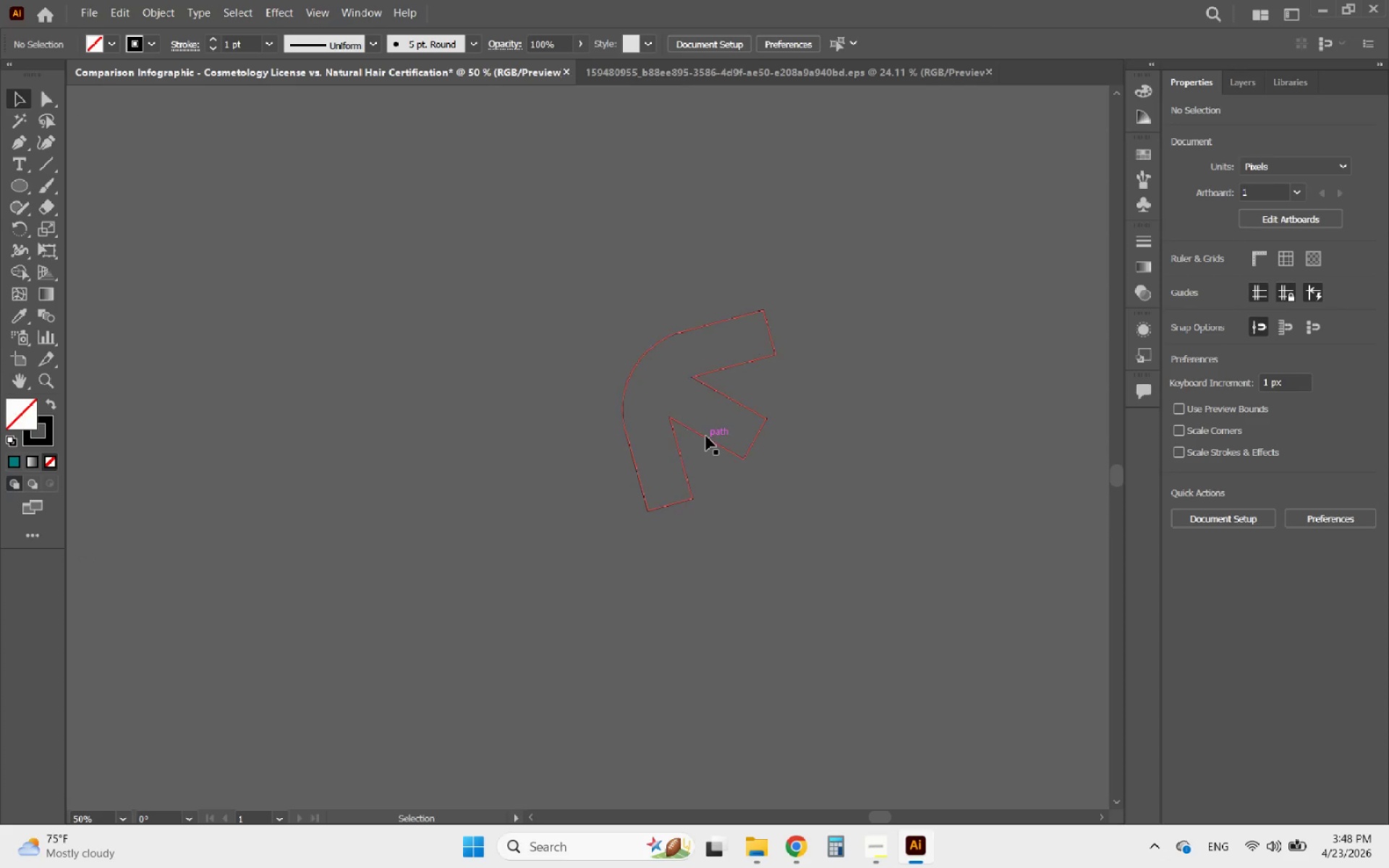 
left_click([706, 436])
 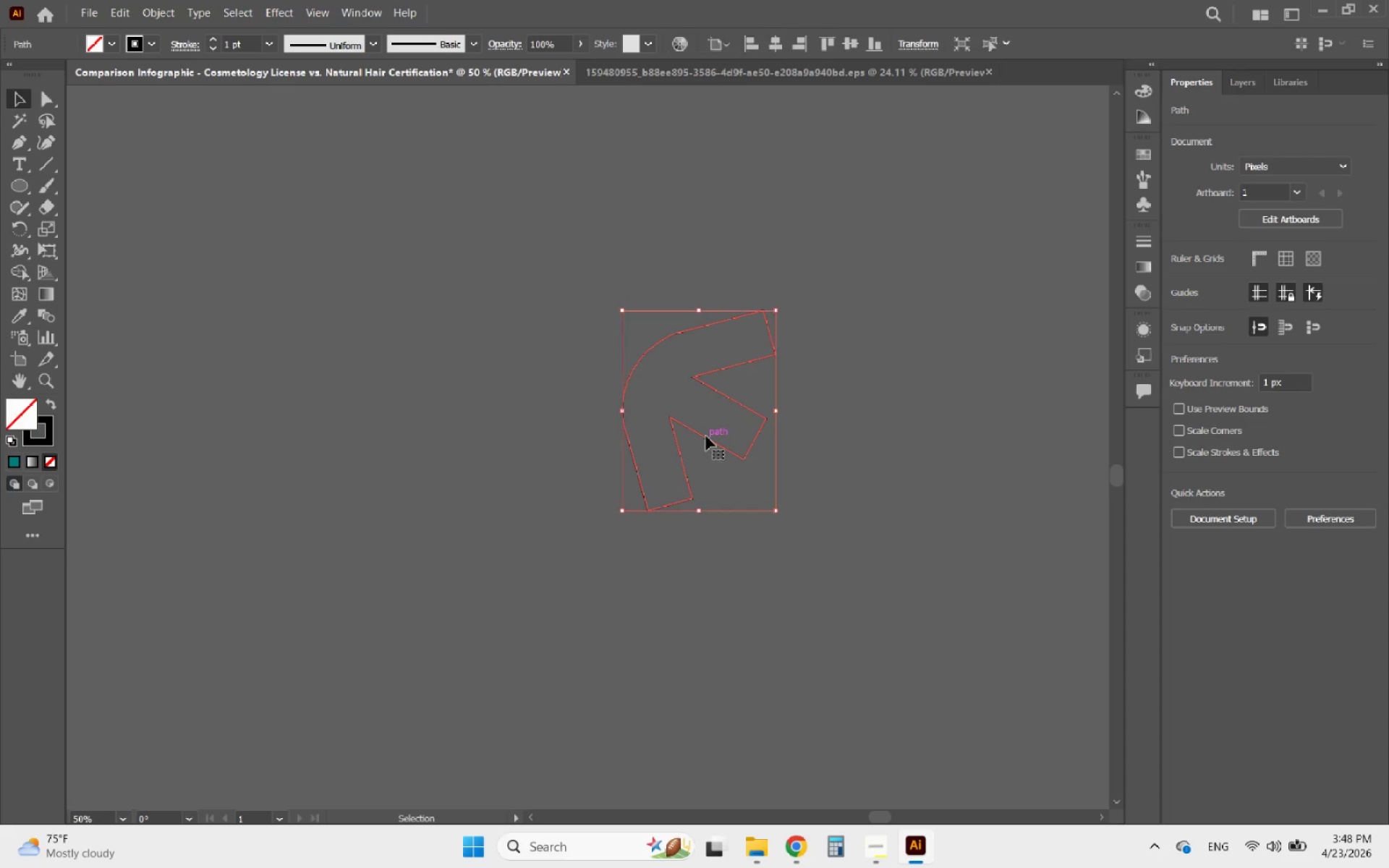 
hold_key(key=AltLeft, duration=1.52)
left_click_drag(start_coordinate=[706, 436], to_coordinate=[532, 424])
 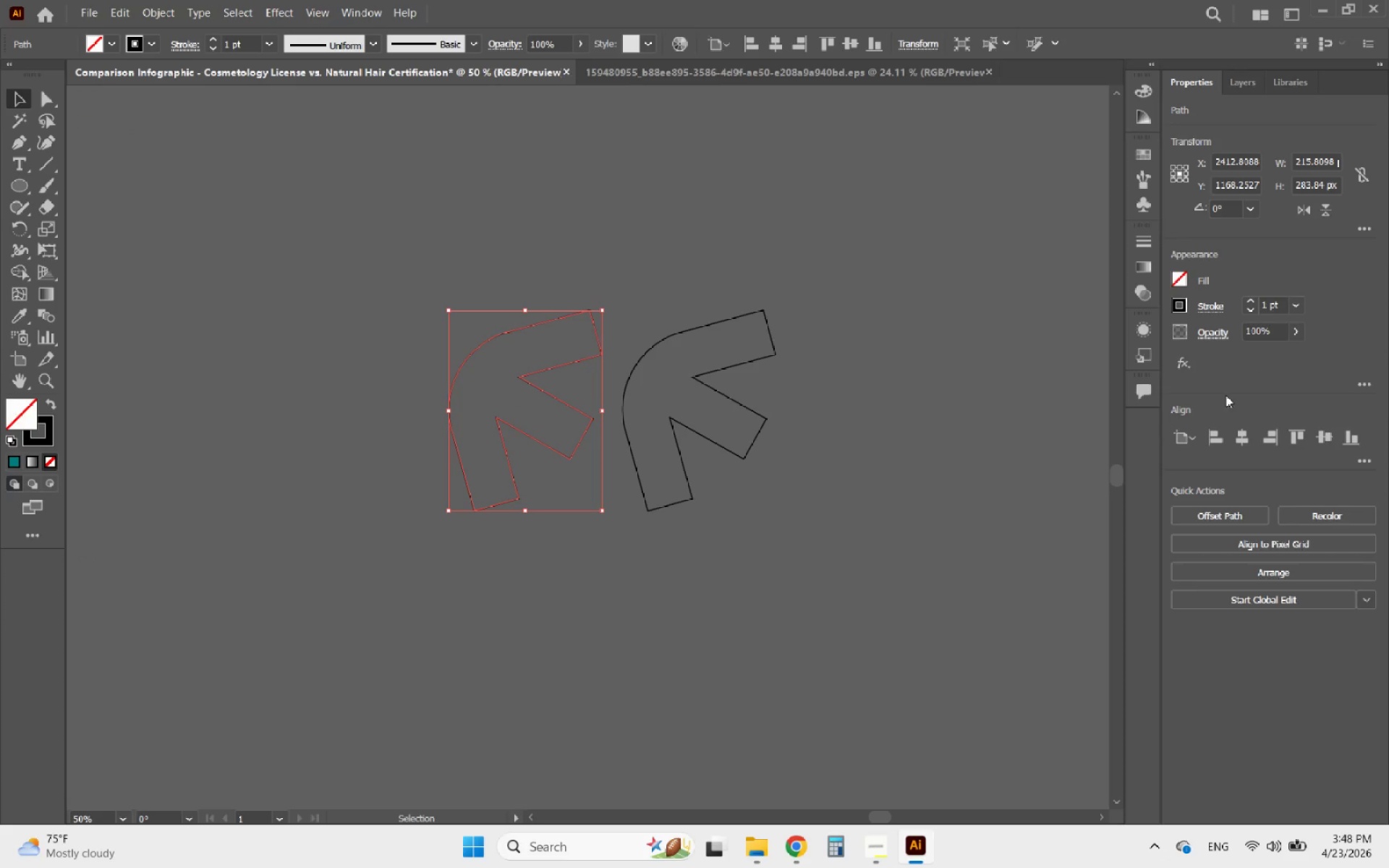 
hold_key(key=ShiftLeft, duration=0.88)
 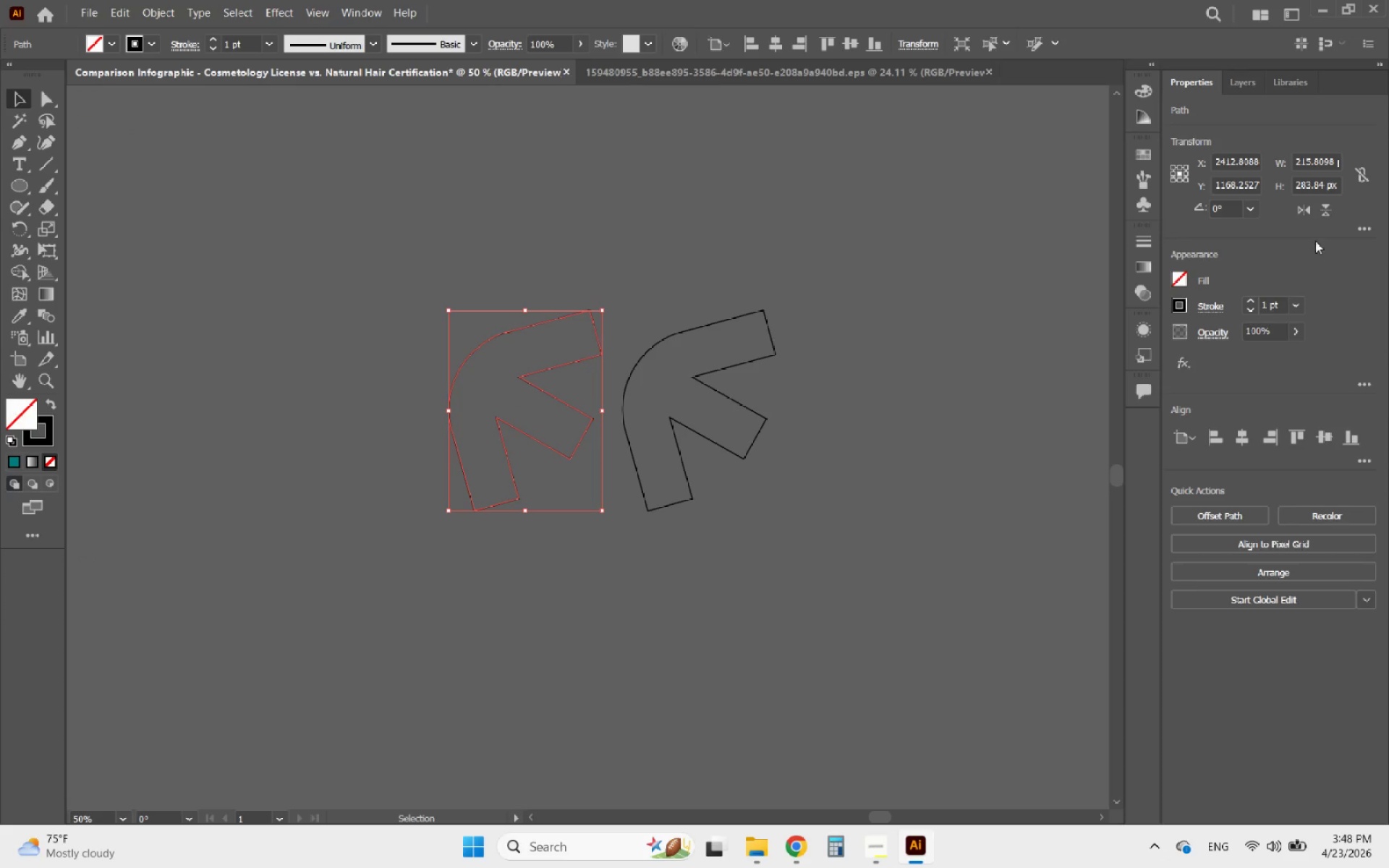 
left_click([1302, 212])
 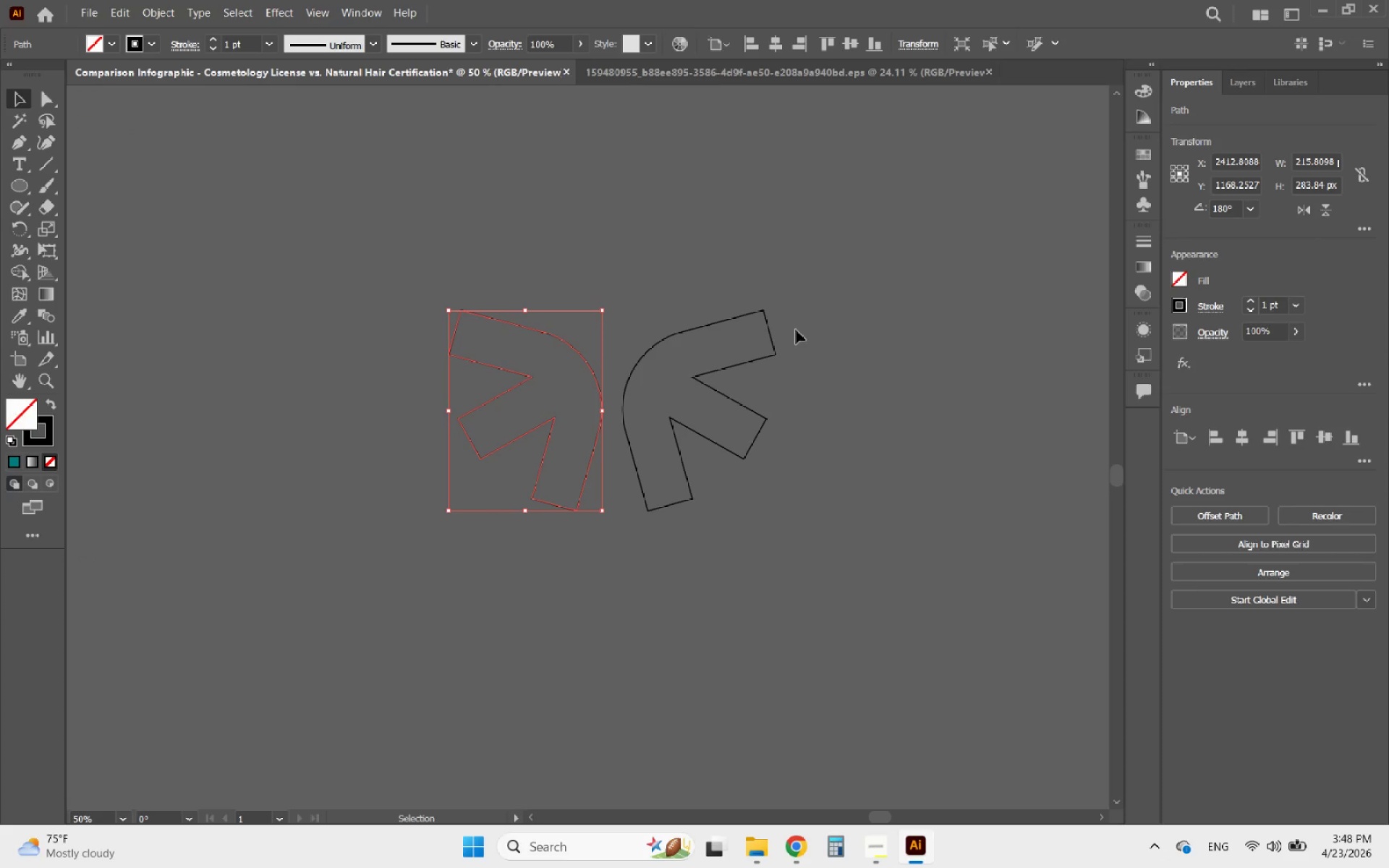 
hold_key(key=AltLeft, duration=0.81)
scroll: coordinate [608, 394], scroll_direction: up, amount: 1.0
 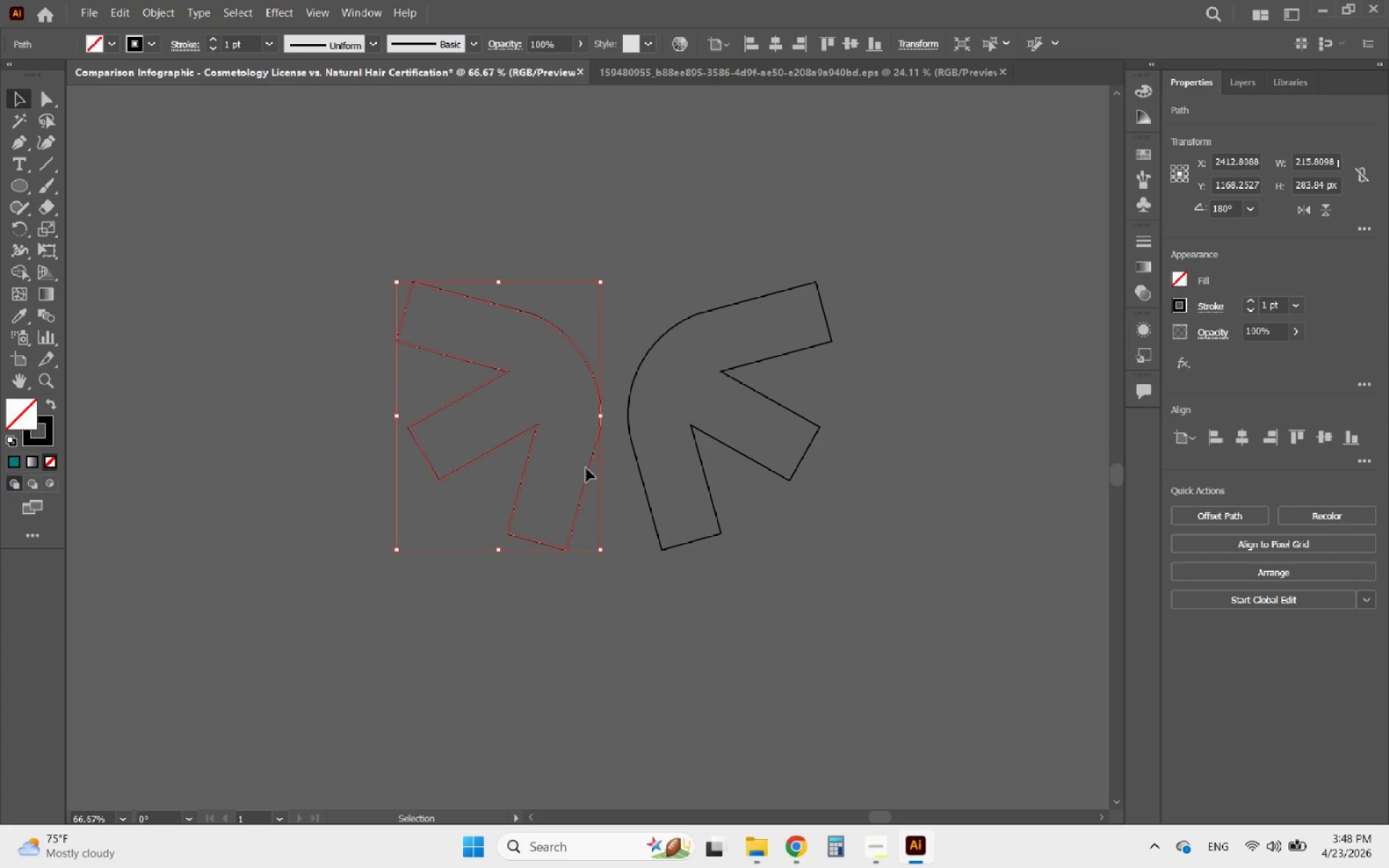 
left_click_drag(start_coordinate=[588, 467], to_coordinate=[603, 465])
 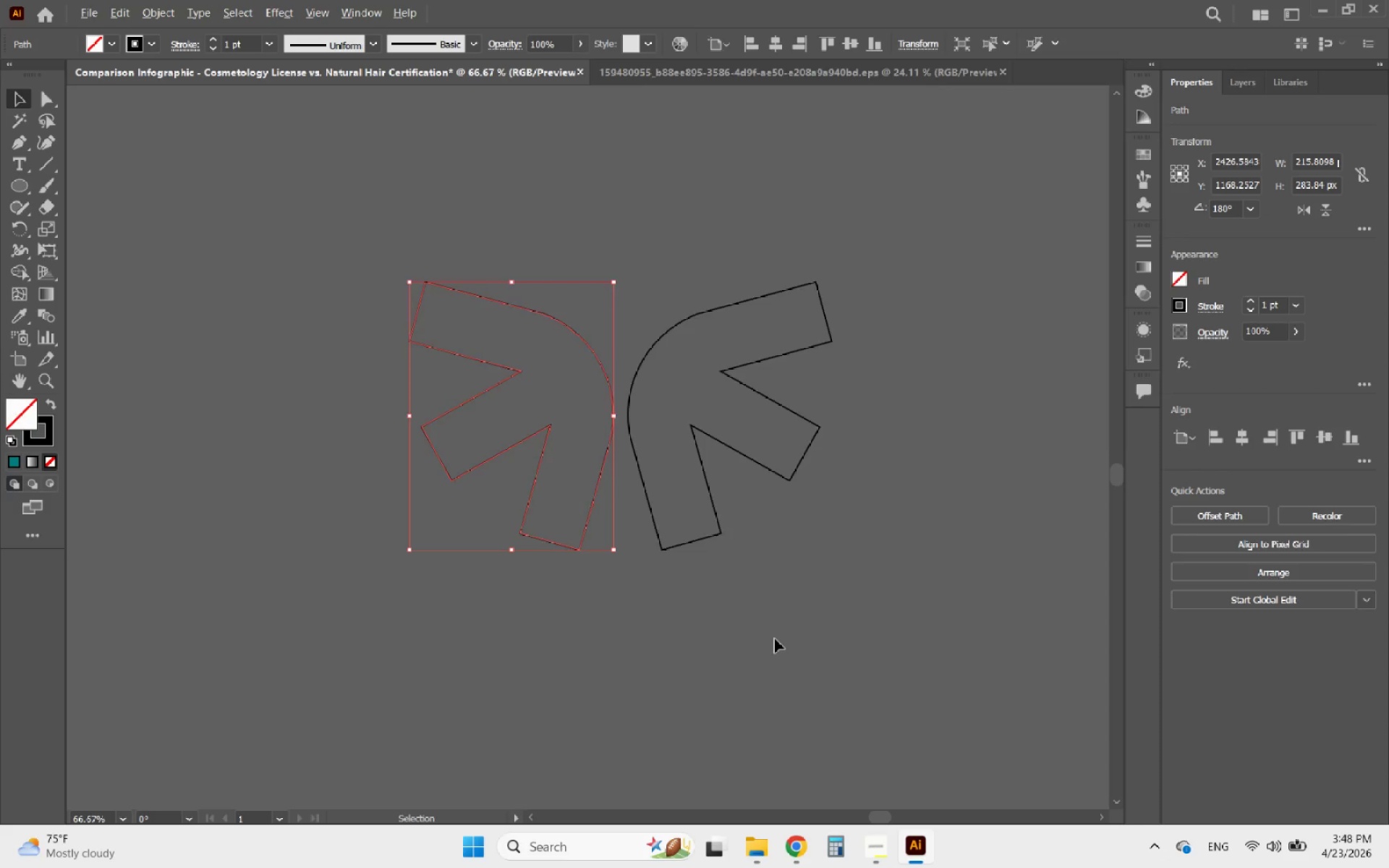 
hold_key(key=ShiftLeft, duration=0.89)
 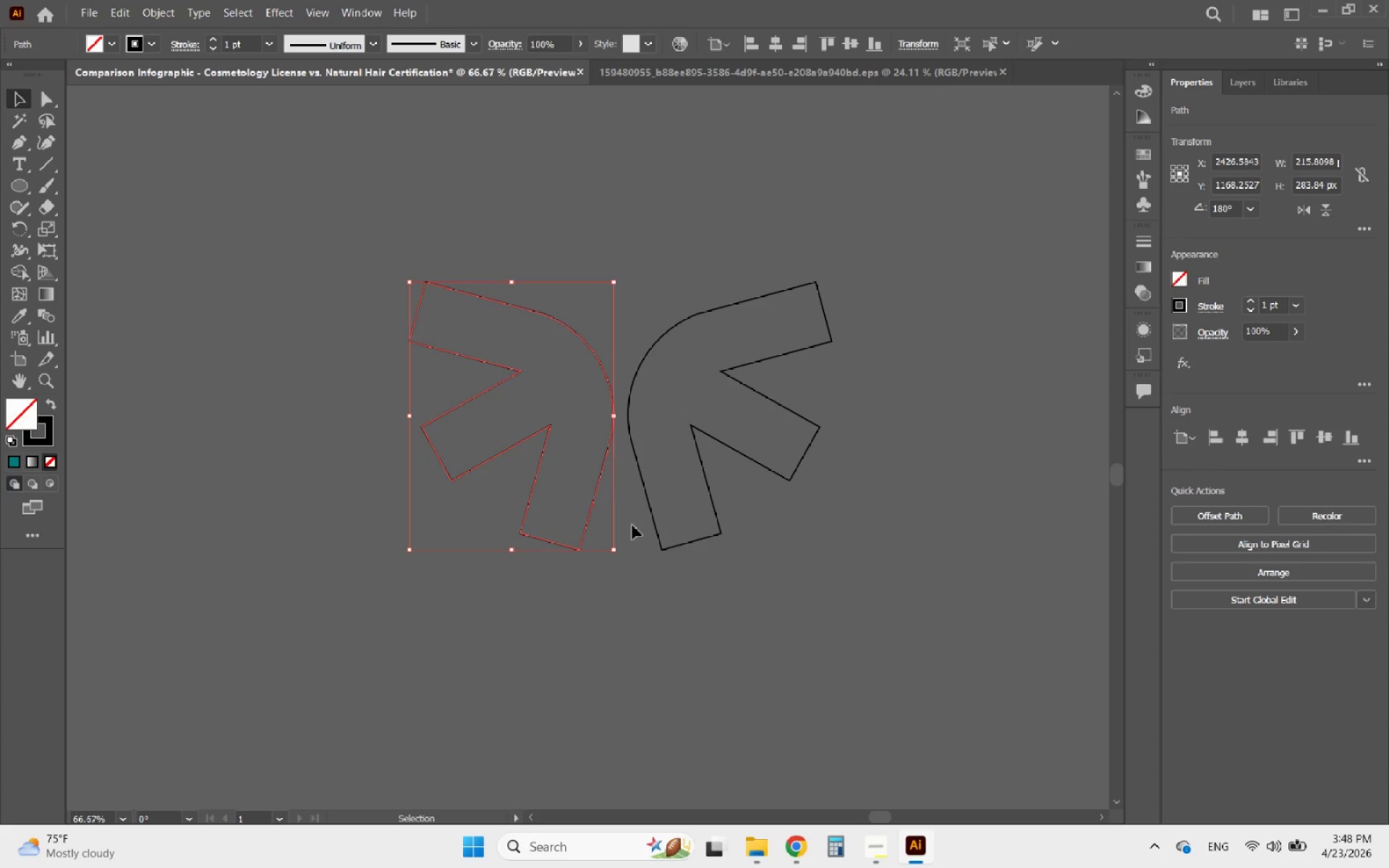 
hold_key(key=AltLeft, duration=0.56)
scroll: coordinate [775, 639], scroll_direction: down, amount: 1.0
 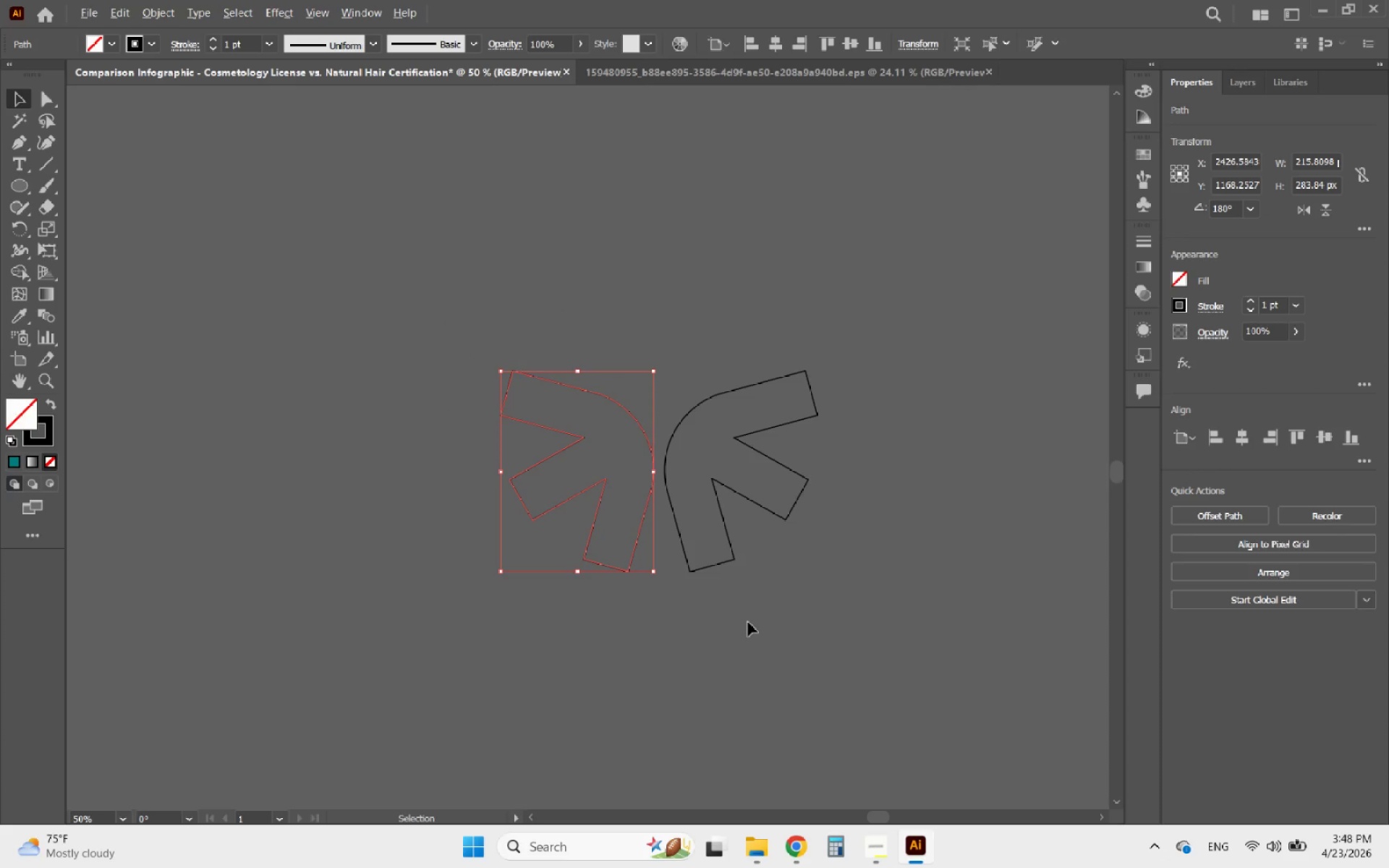 
left_click_drag(start_coordinate=[746, 621], to_coordinate=[555, 475])
 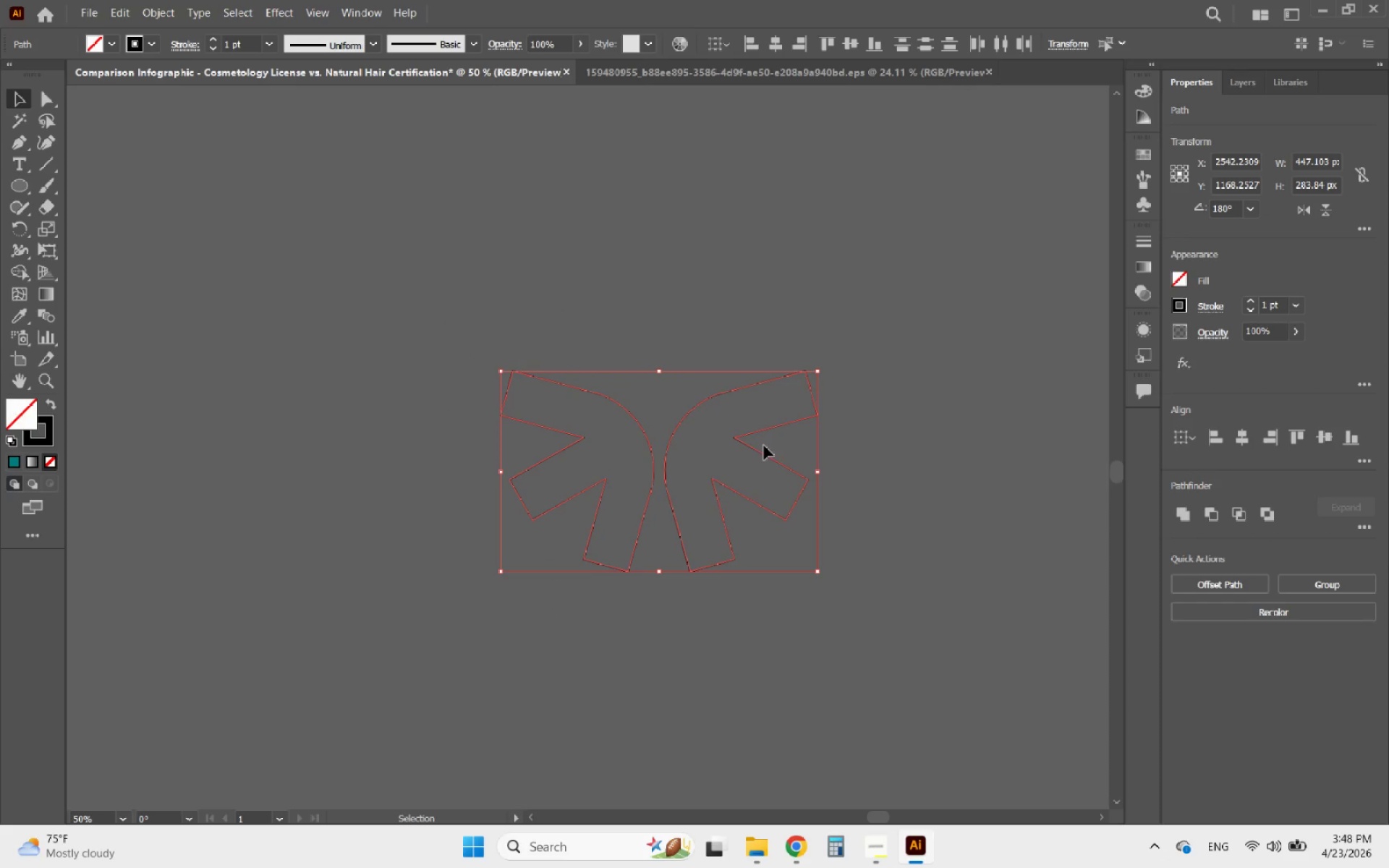 
hold_key(key=AltLeft, duration=1.7)
left_click_drag(start_coordinate=[747, 445], to_coordinate=[741, 267])
 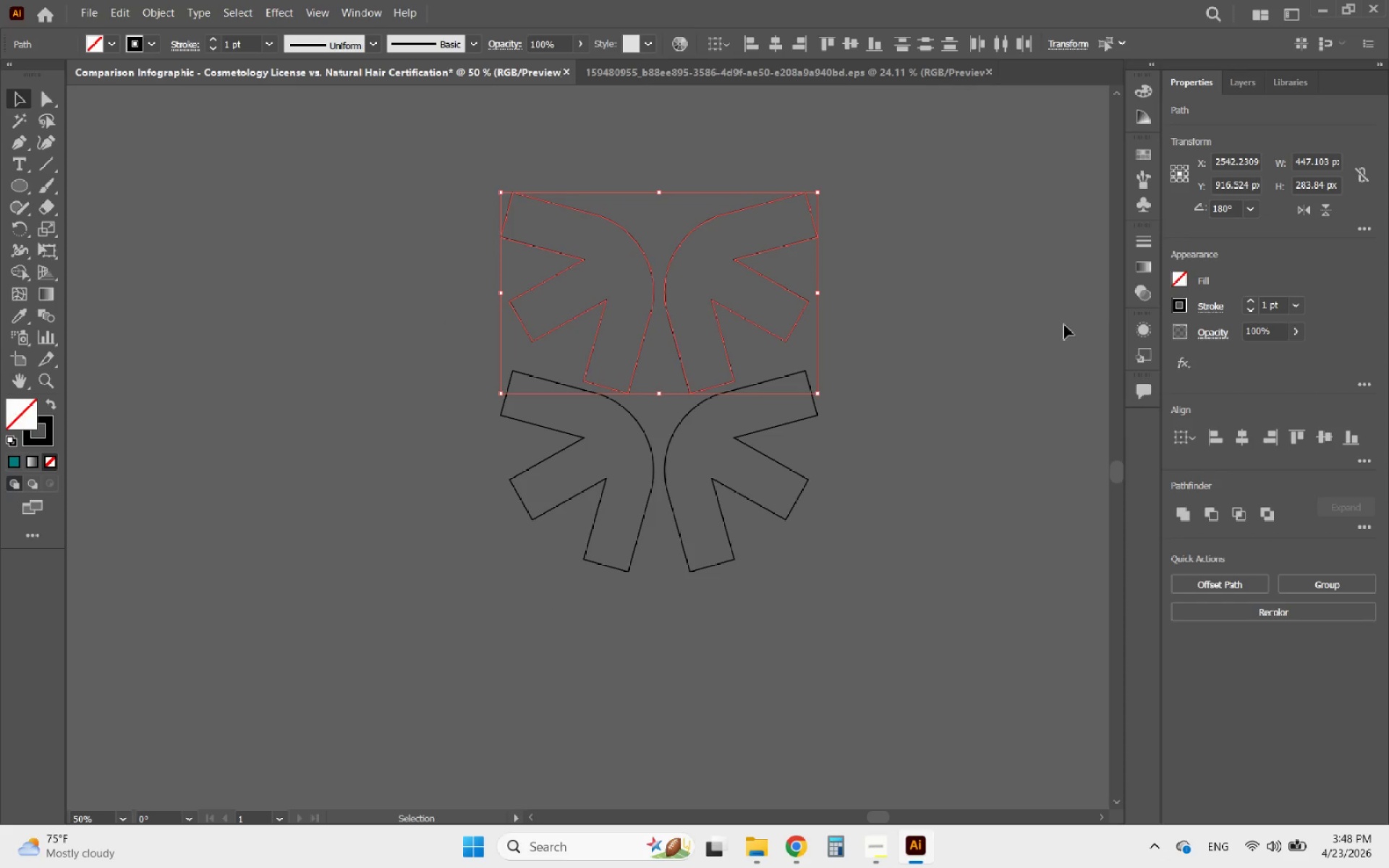 
hold_key(key=ShiftLeft, duration=1.33)
 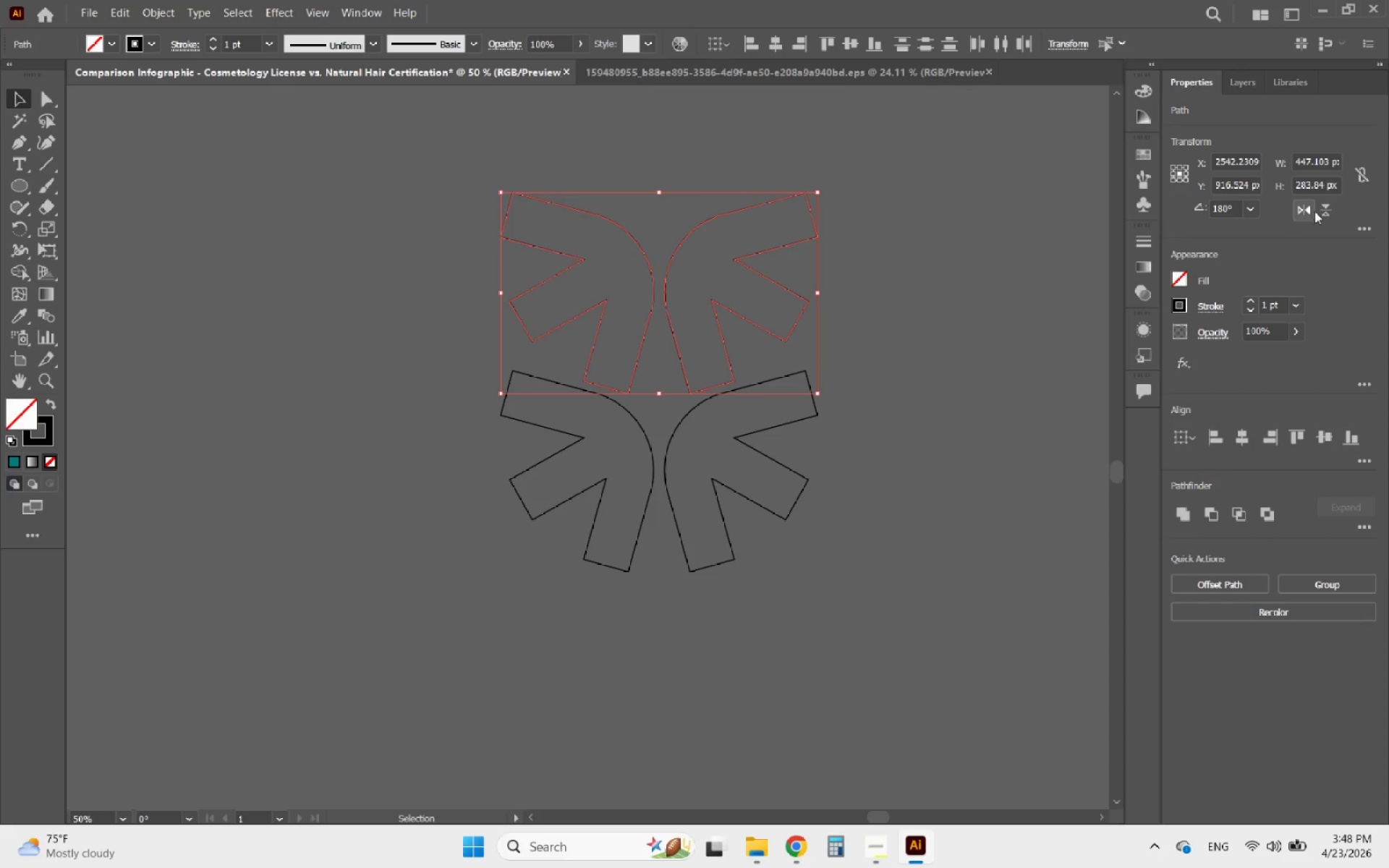 
left_click([1330, 208])
 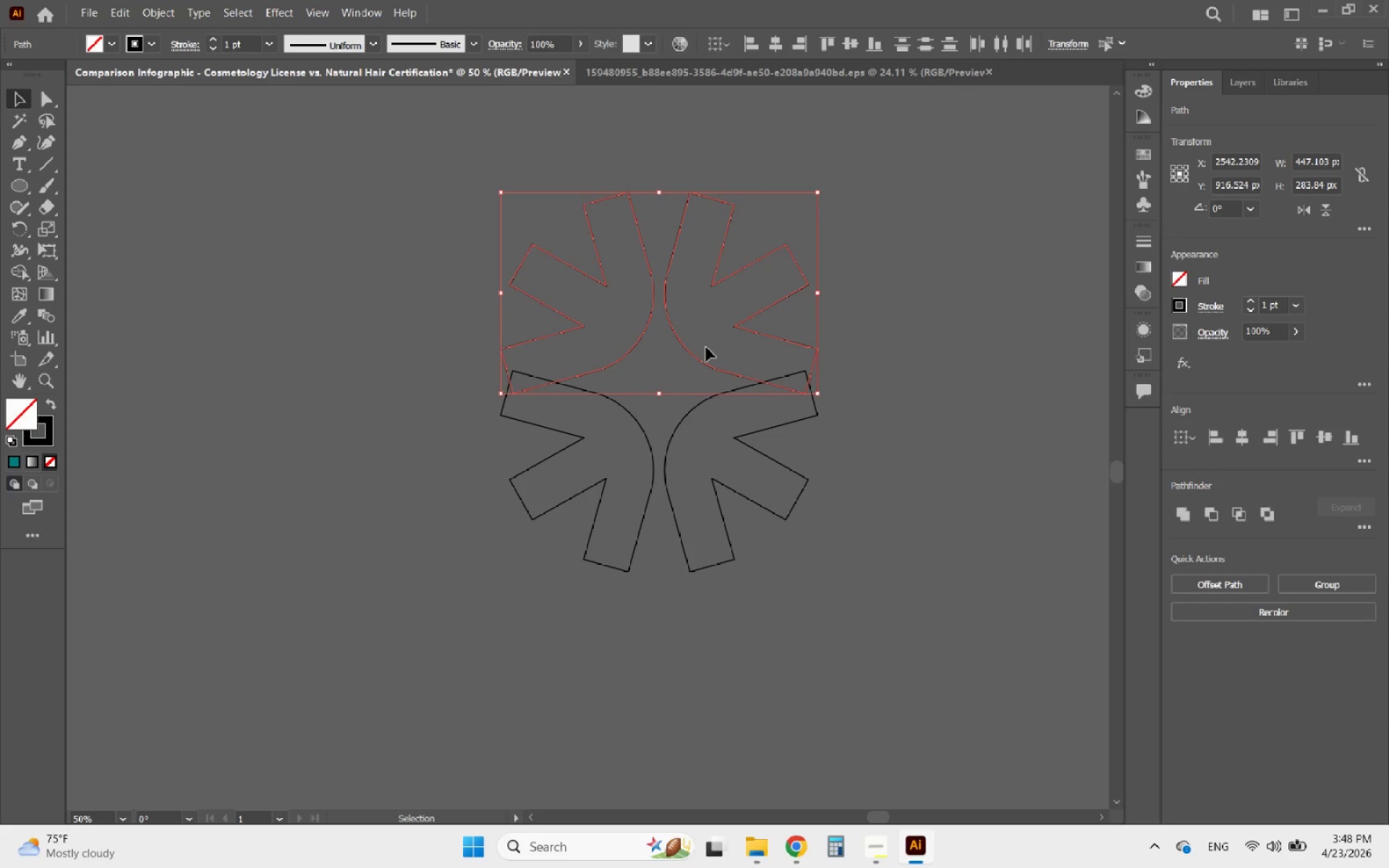 
hold_key(key=ArrowUp, duration=1.5)
 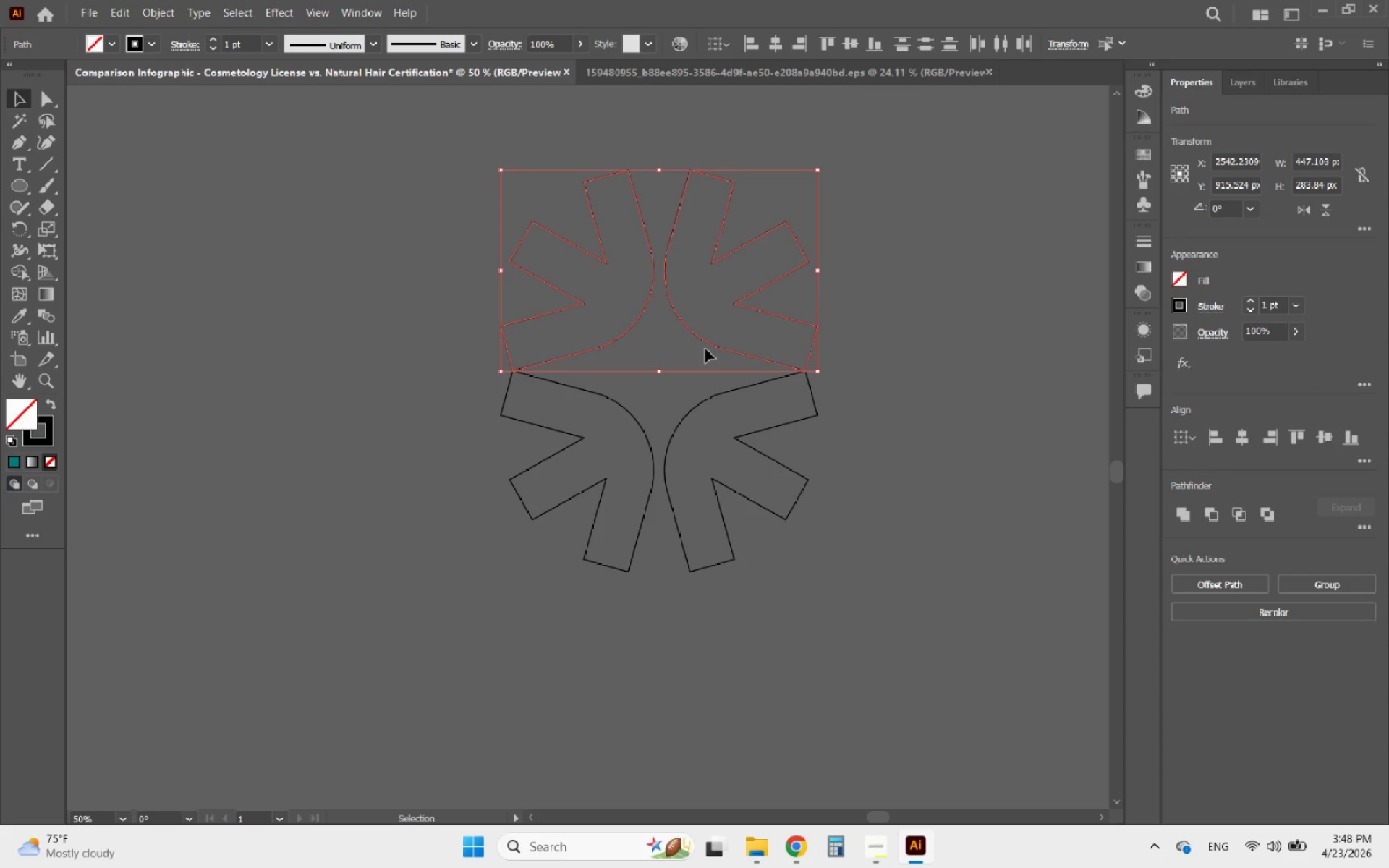 
key(ArrowUp)
 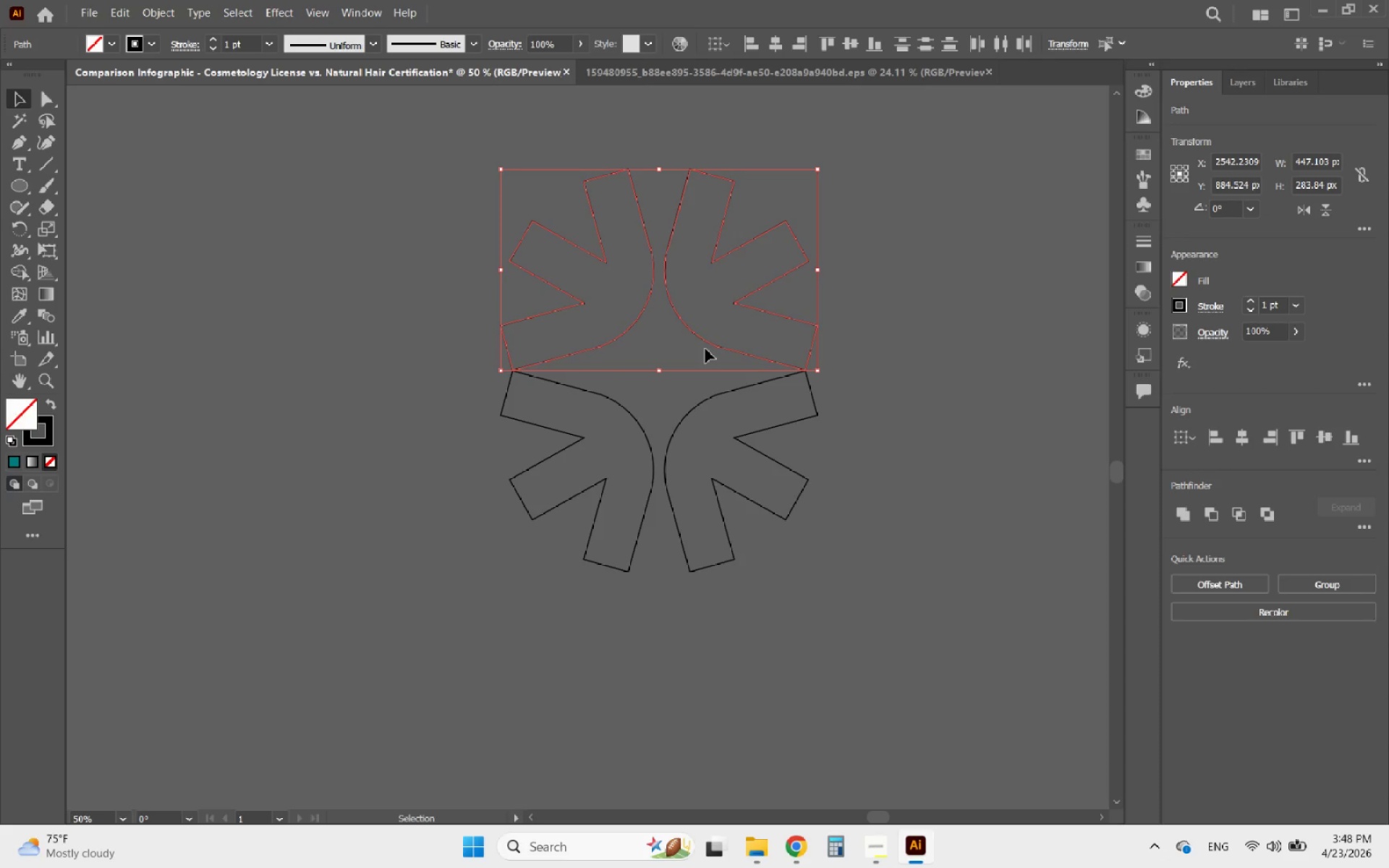 
key(ArrowUp)
 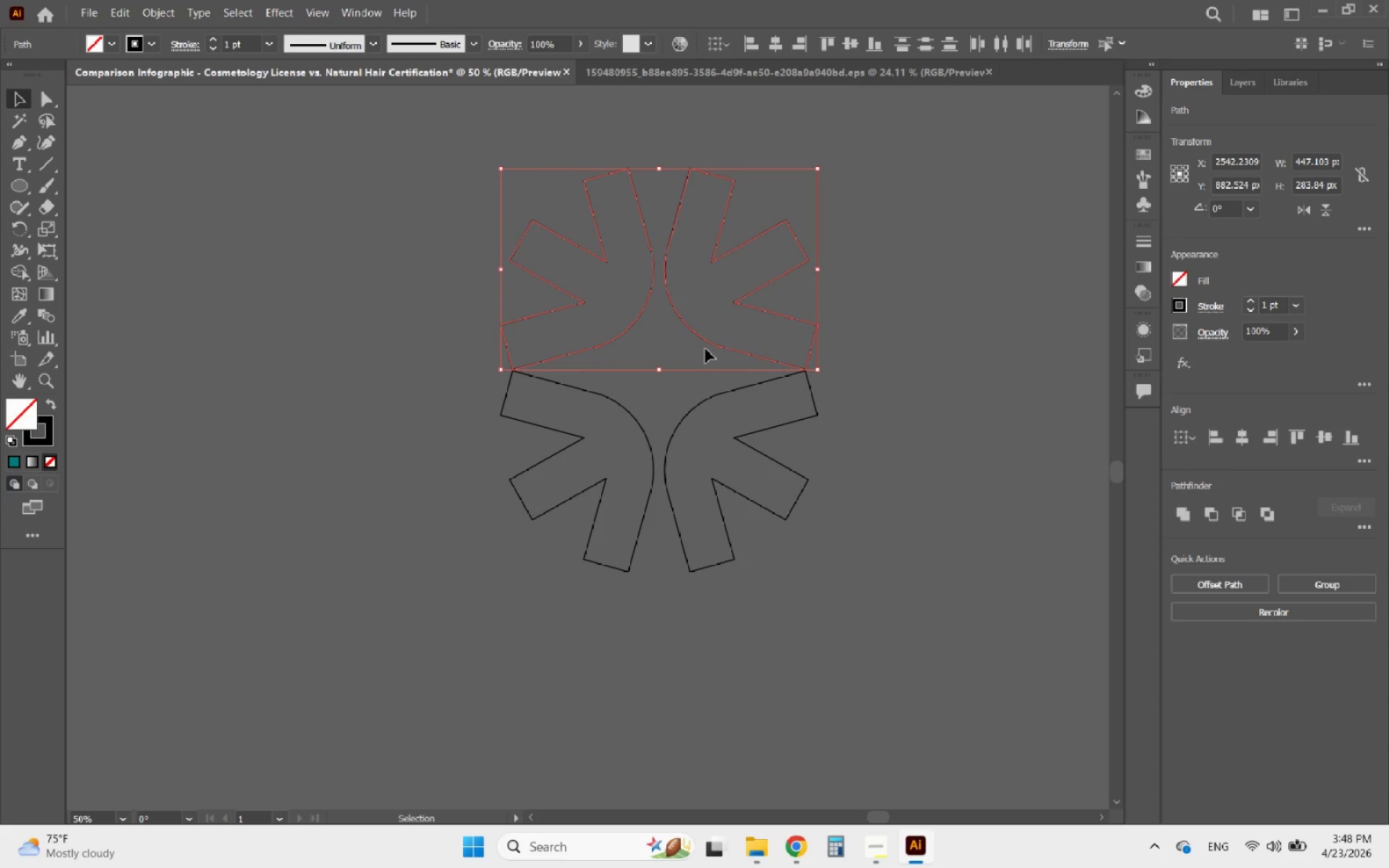 
hold_key(key=ArrowDown, duration=1.5)
 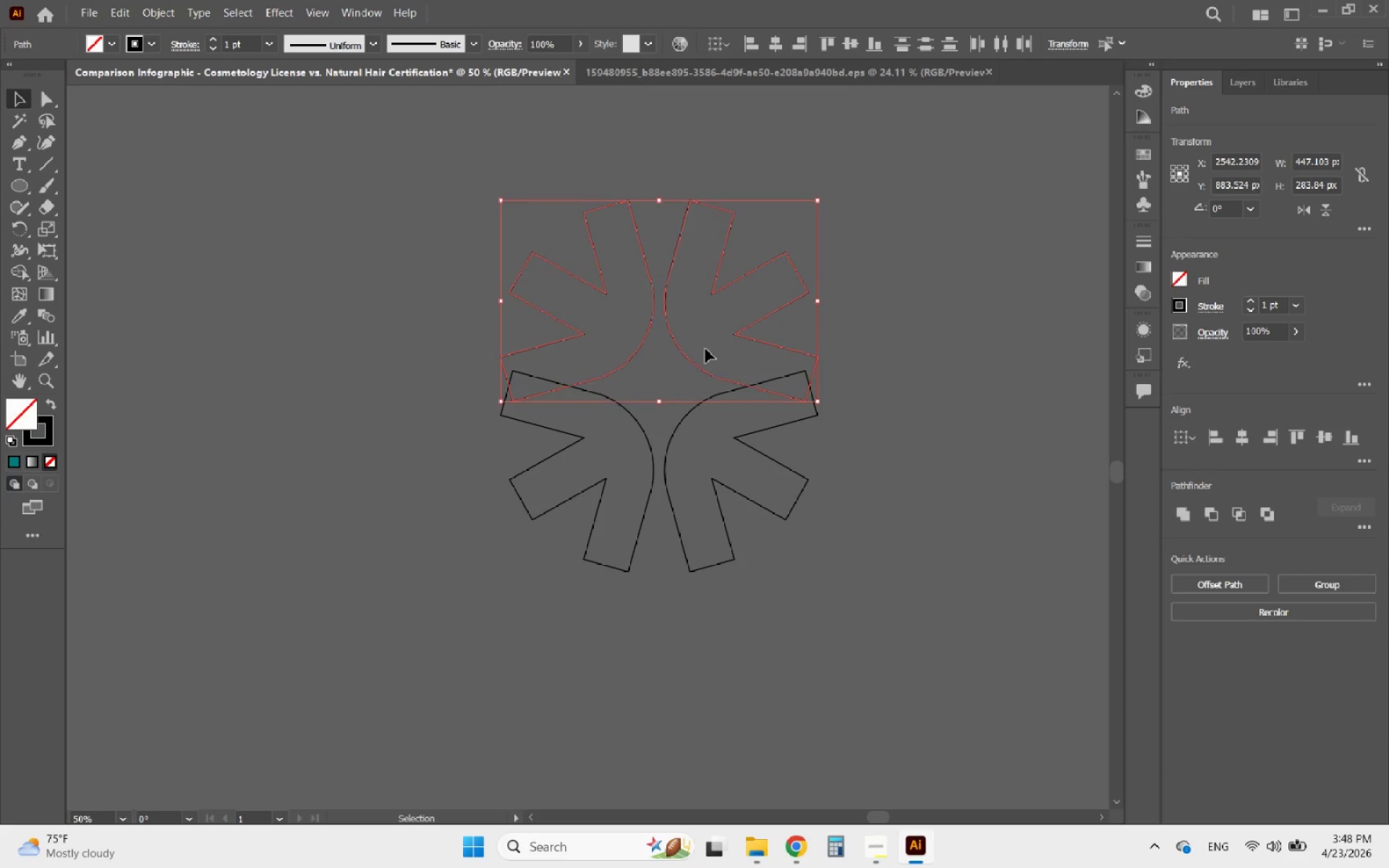 
hold_key(key=ArrowDown, duration=1.16)
 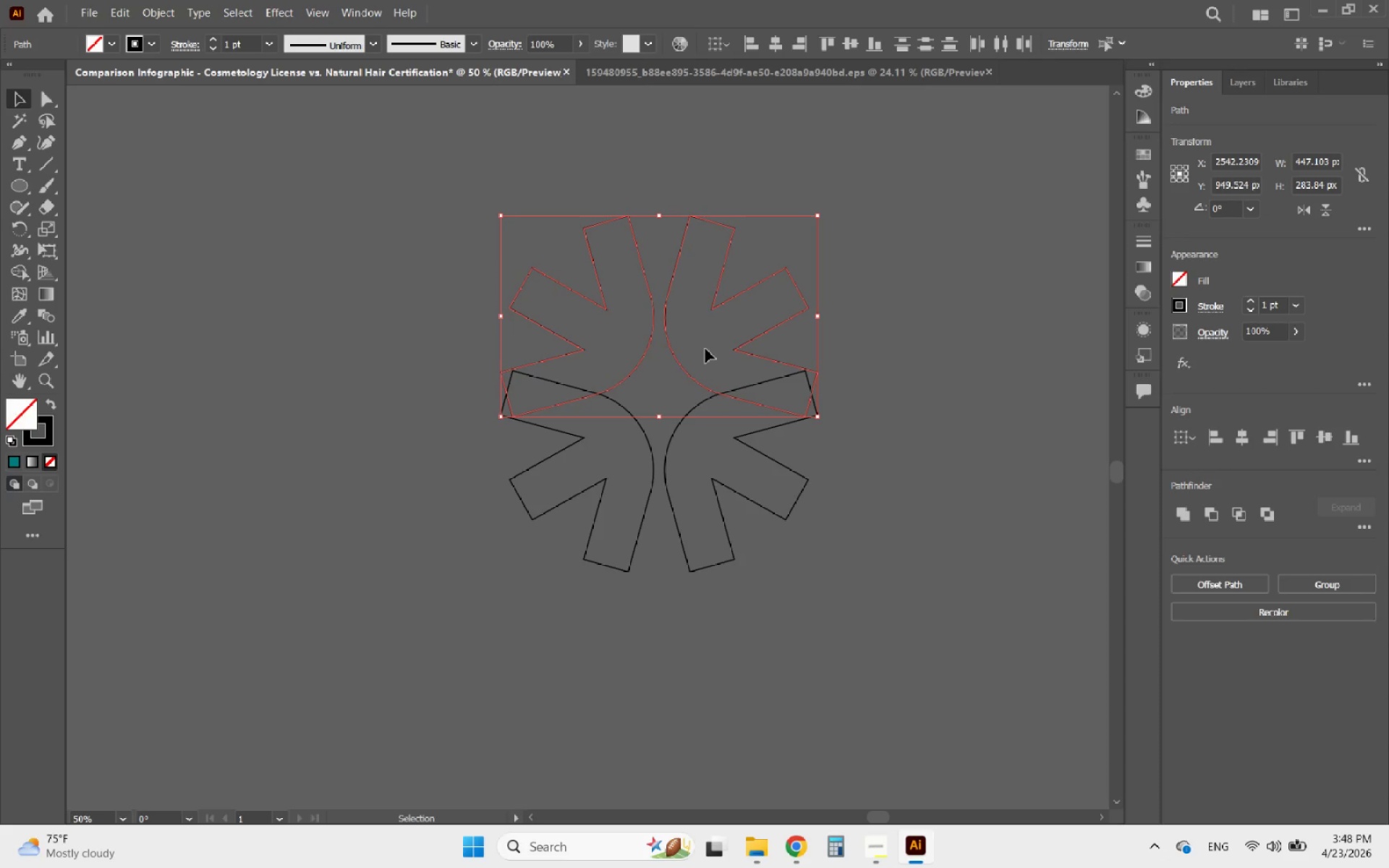 
key(ArrowDown)
 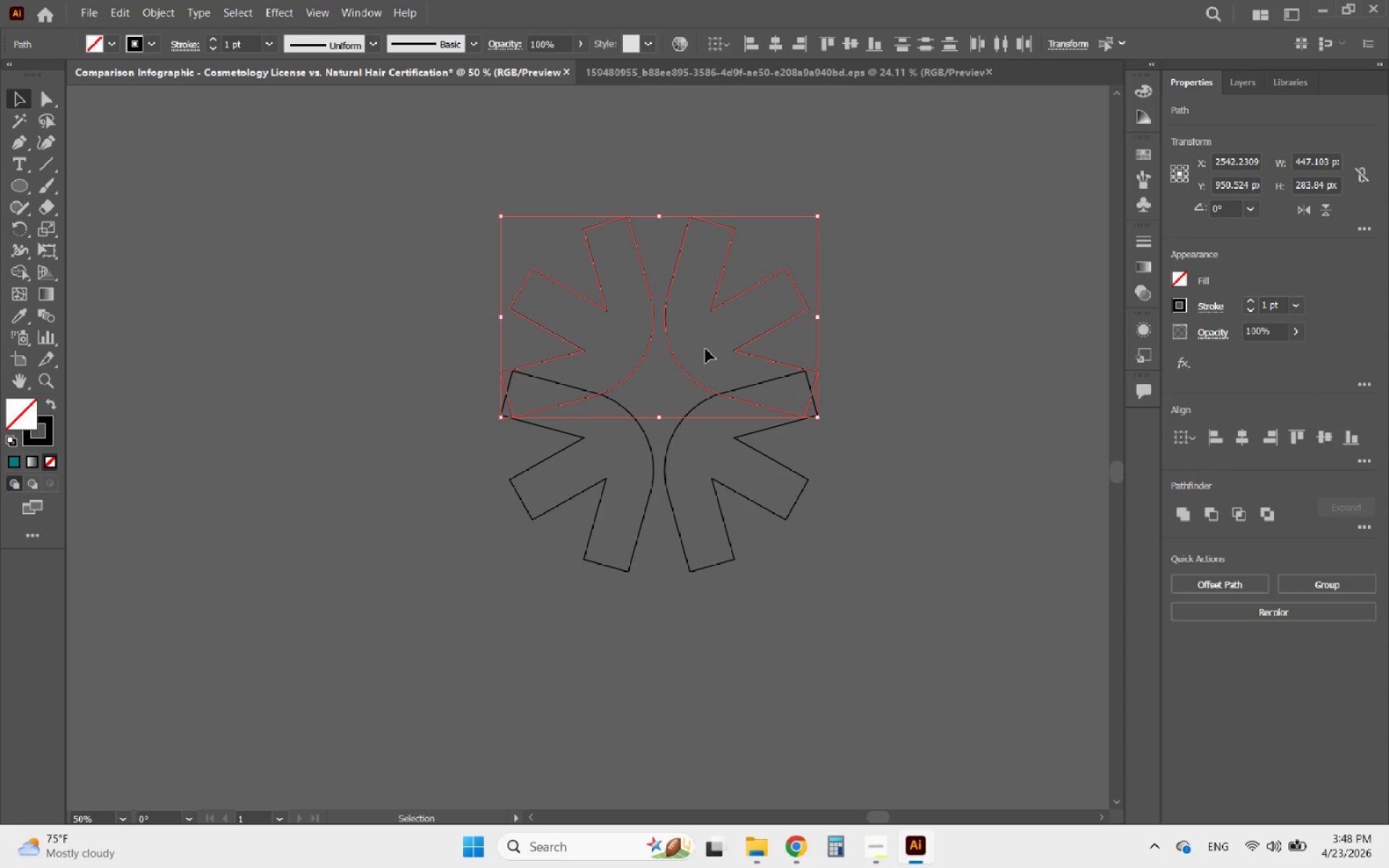 
key(ArrowDown)
 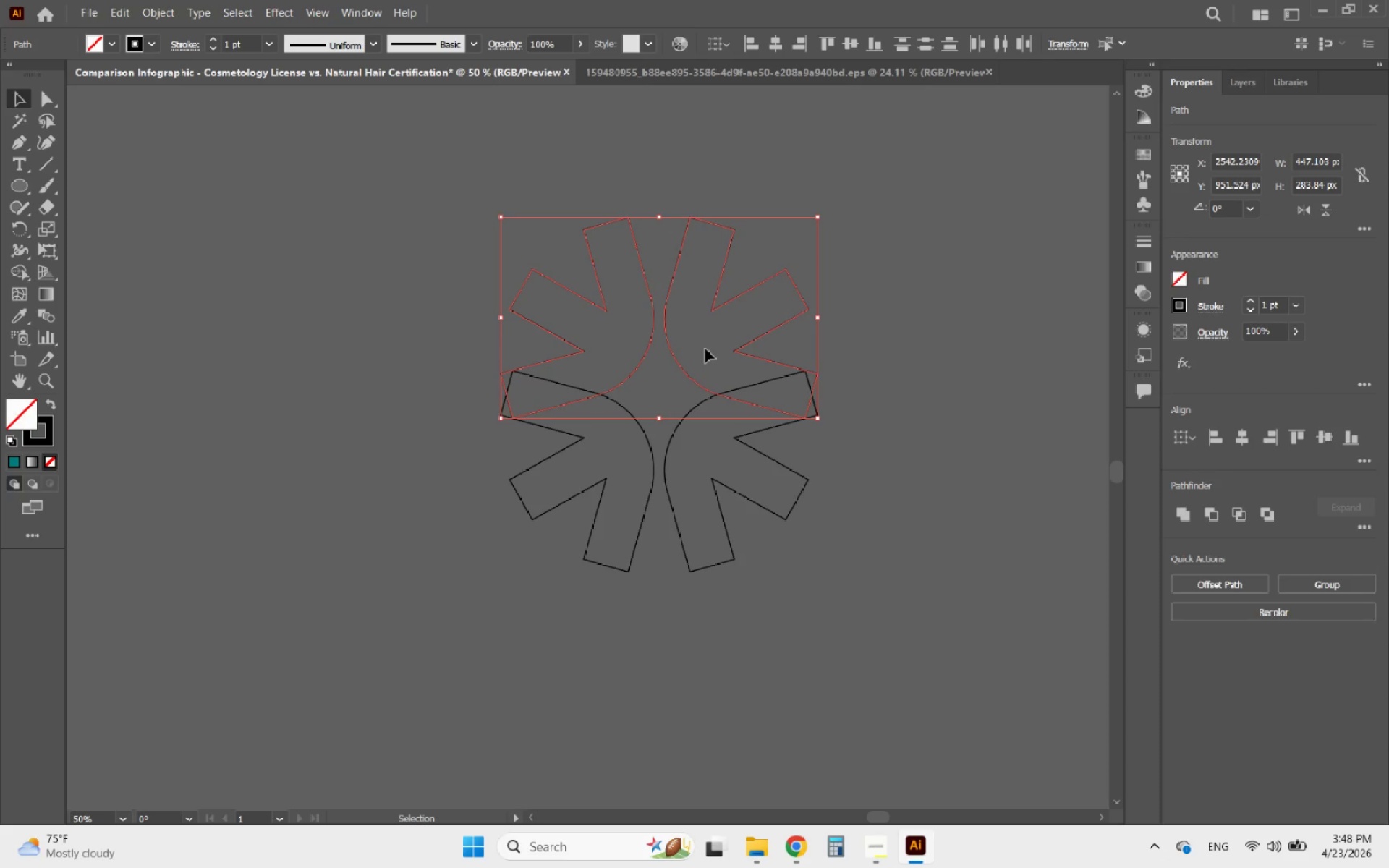 
hold_key(key=AltLeft, duration=1.03)
scroll: coordinate [533, 403], scroll_direction: up, amount: 4.0
 